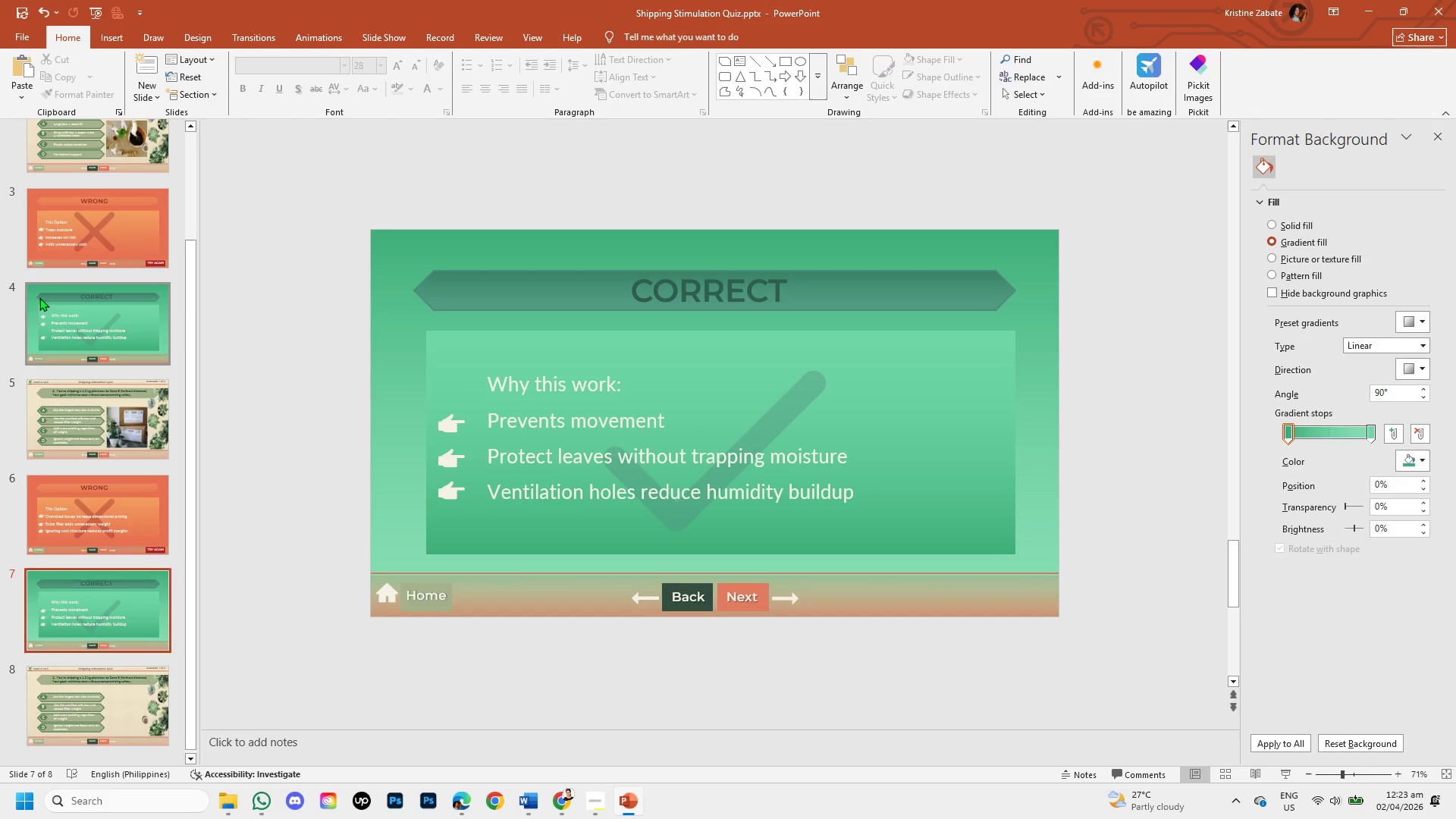 
left_click([39, 297])
 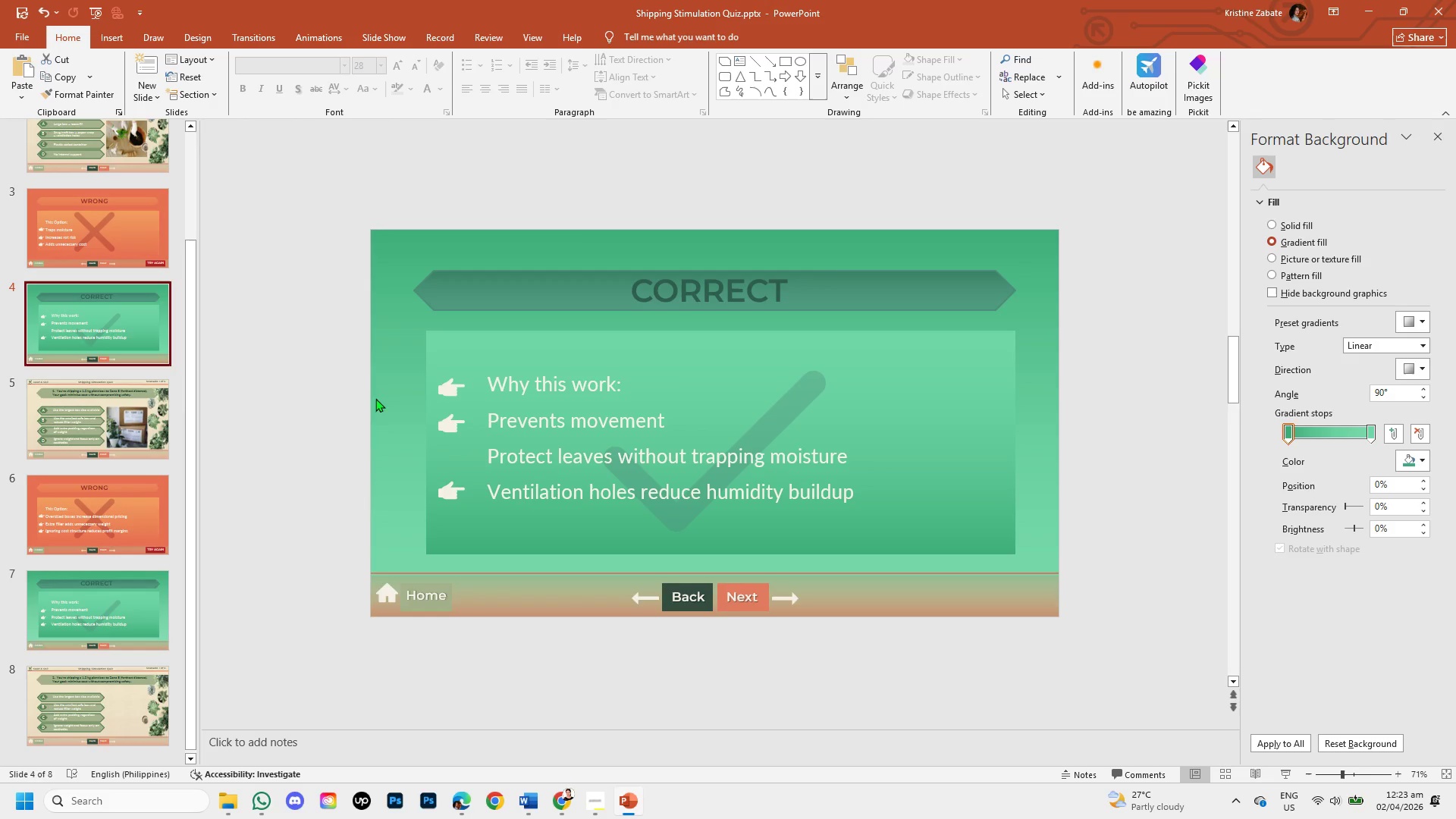 
left_click([446, 388])
 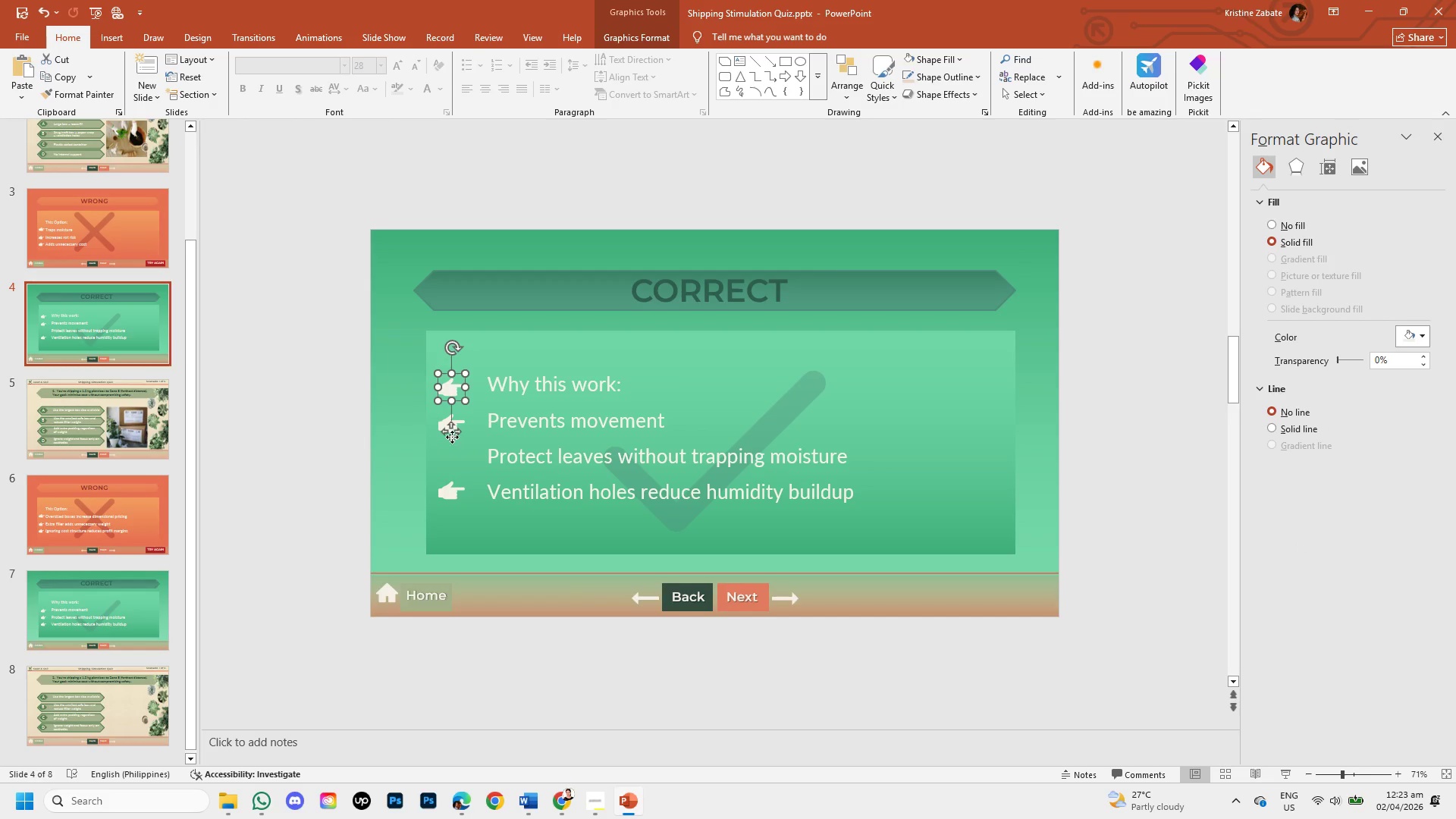 
left_click_drag(start_coordinate=[451, 435], to_coordinate=[452, 505])
 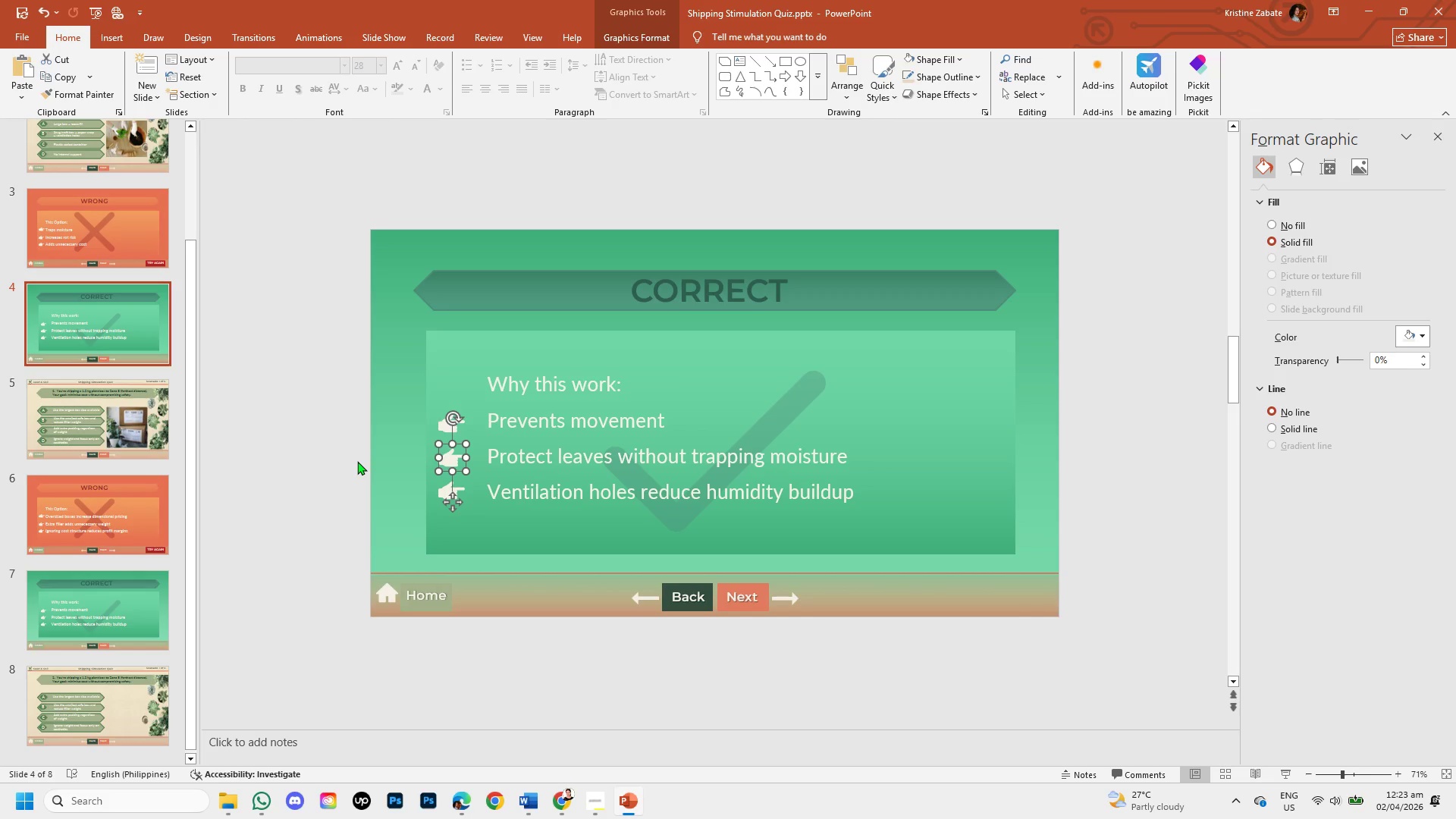 
key(ArrowUp)
 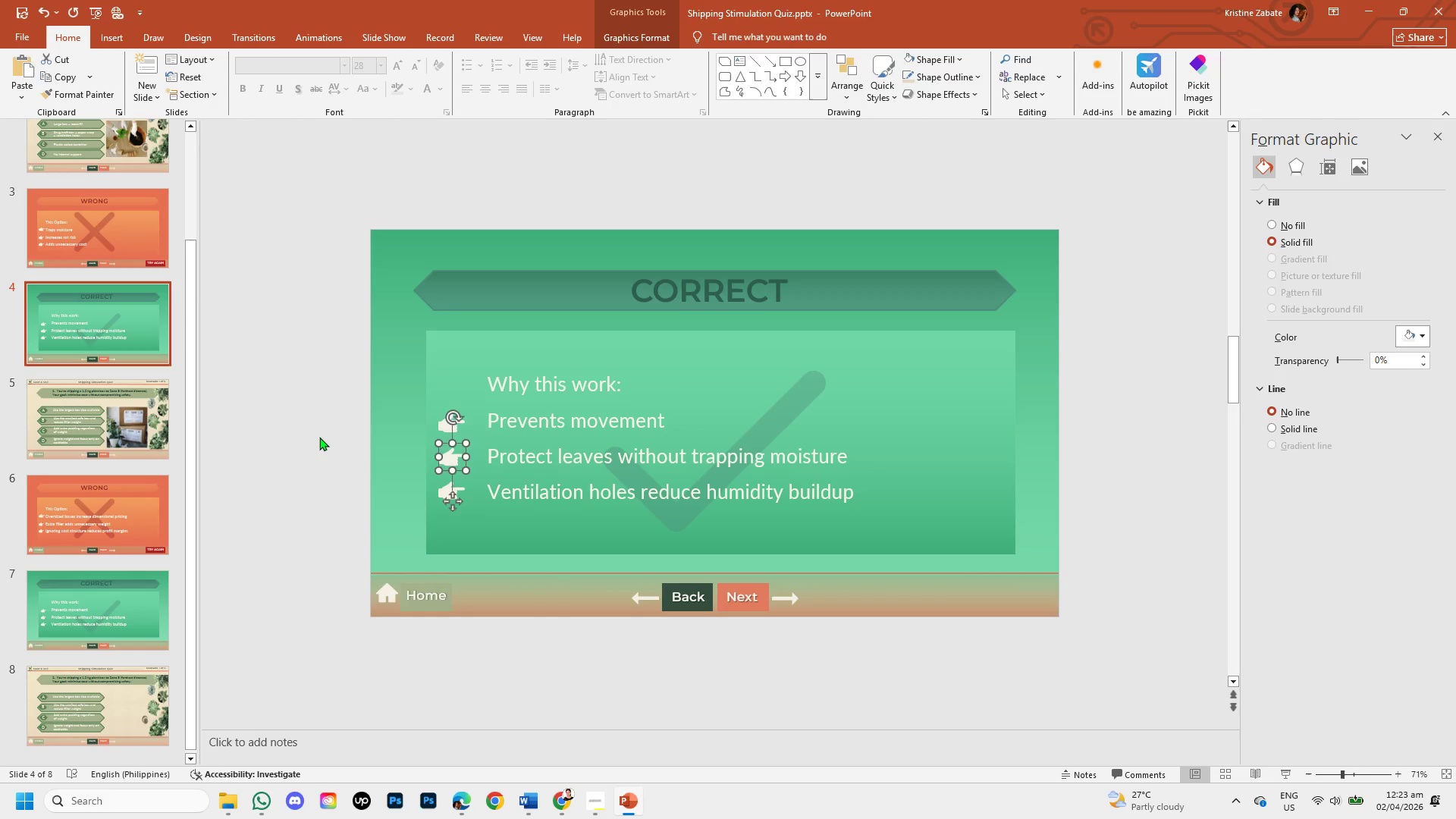 
left_click([319, 437])
 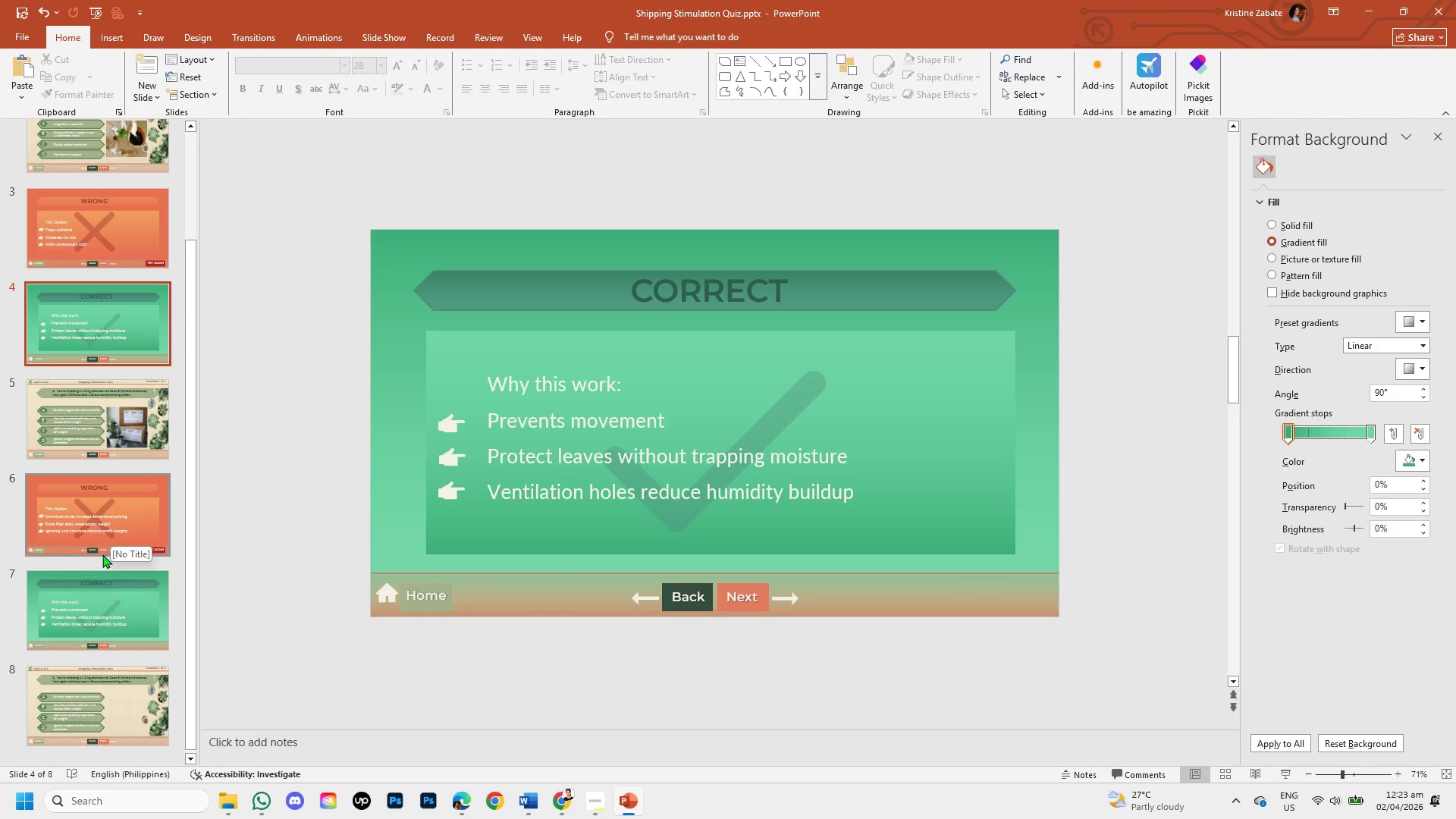 
left_click([56, 586])
 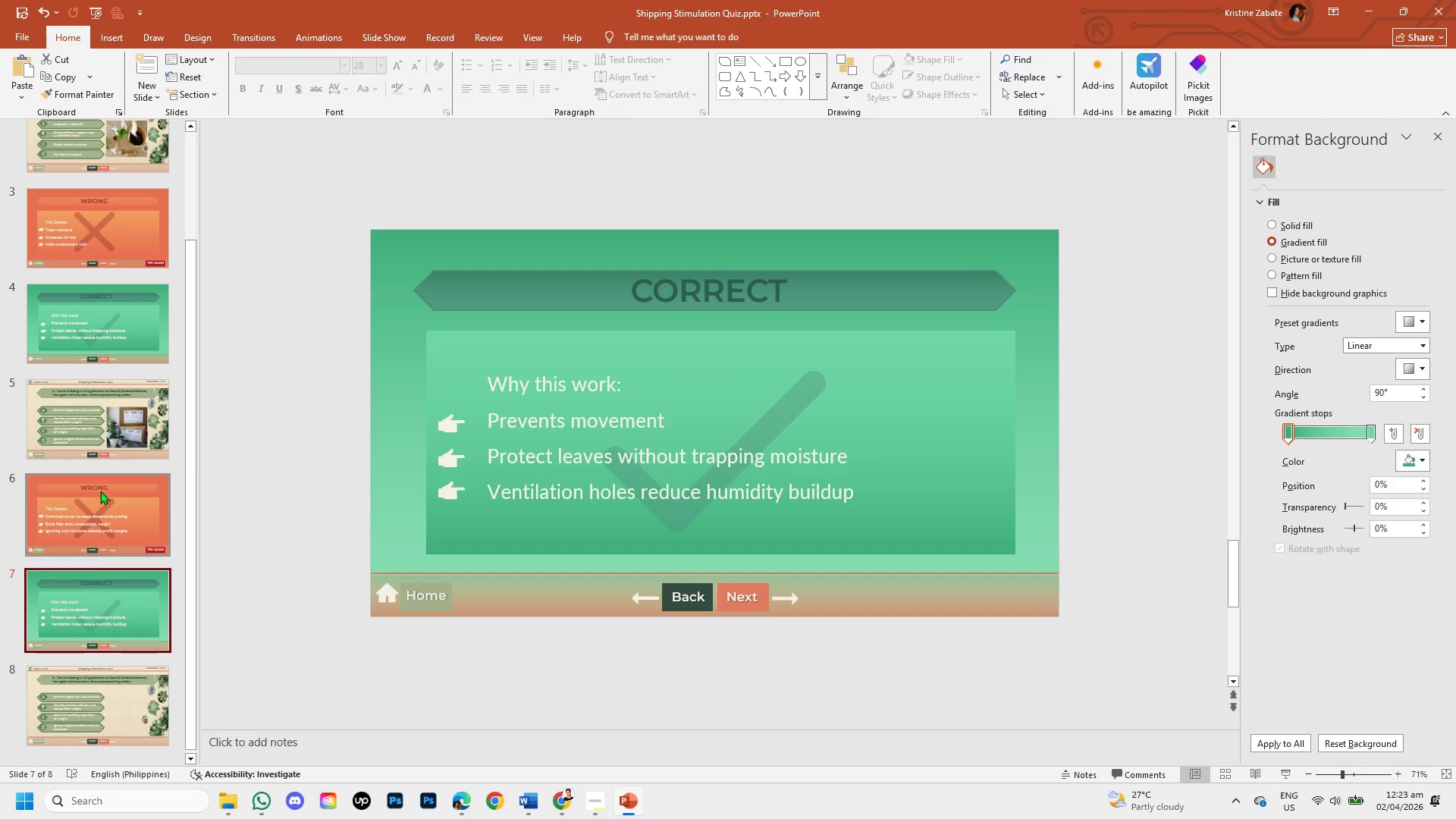 
left_click([118, 329])
 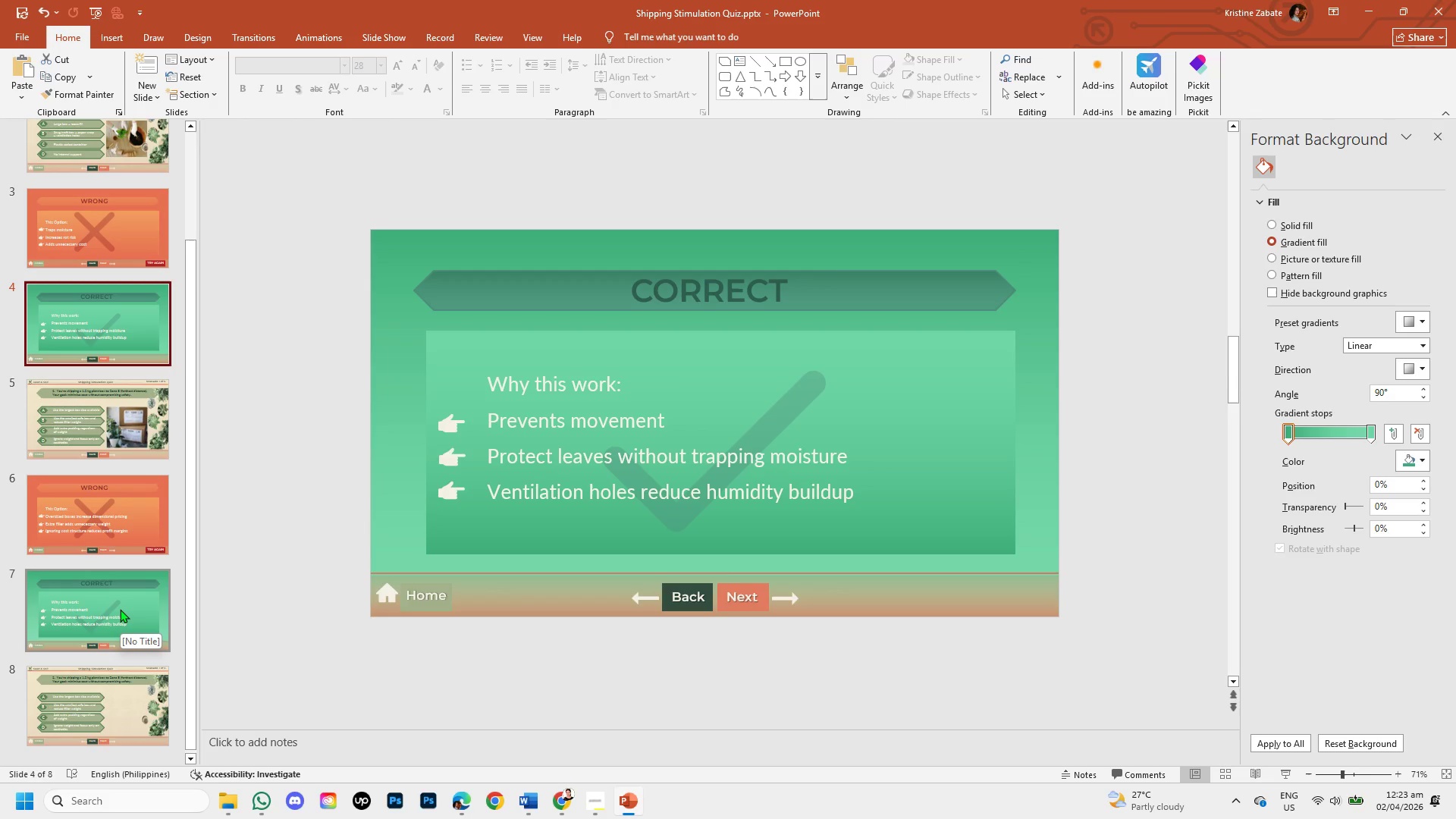 
left_click([120, 609])
 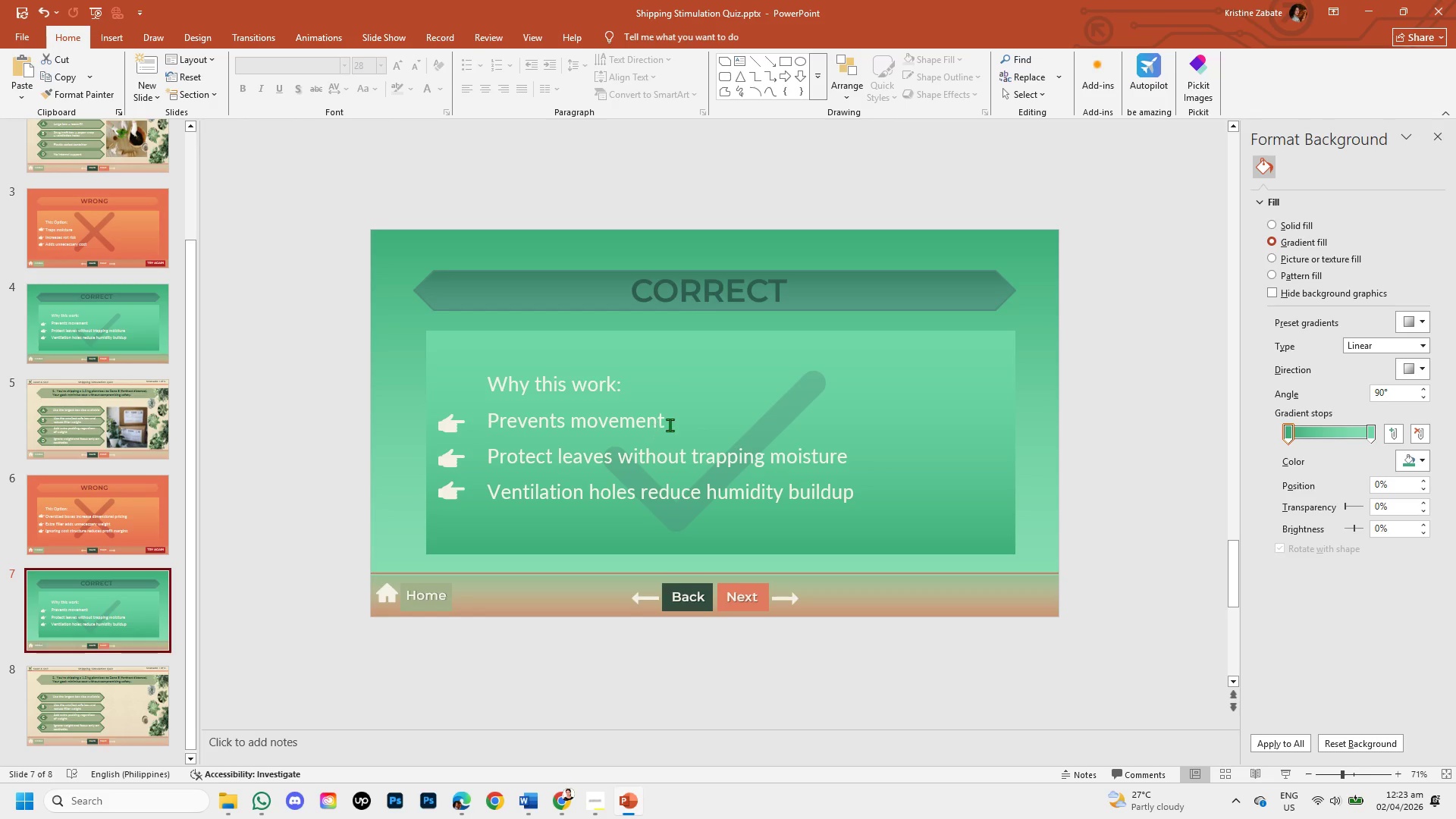 
left_click([668, 419])
 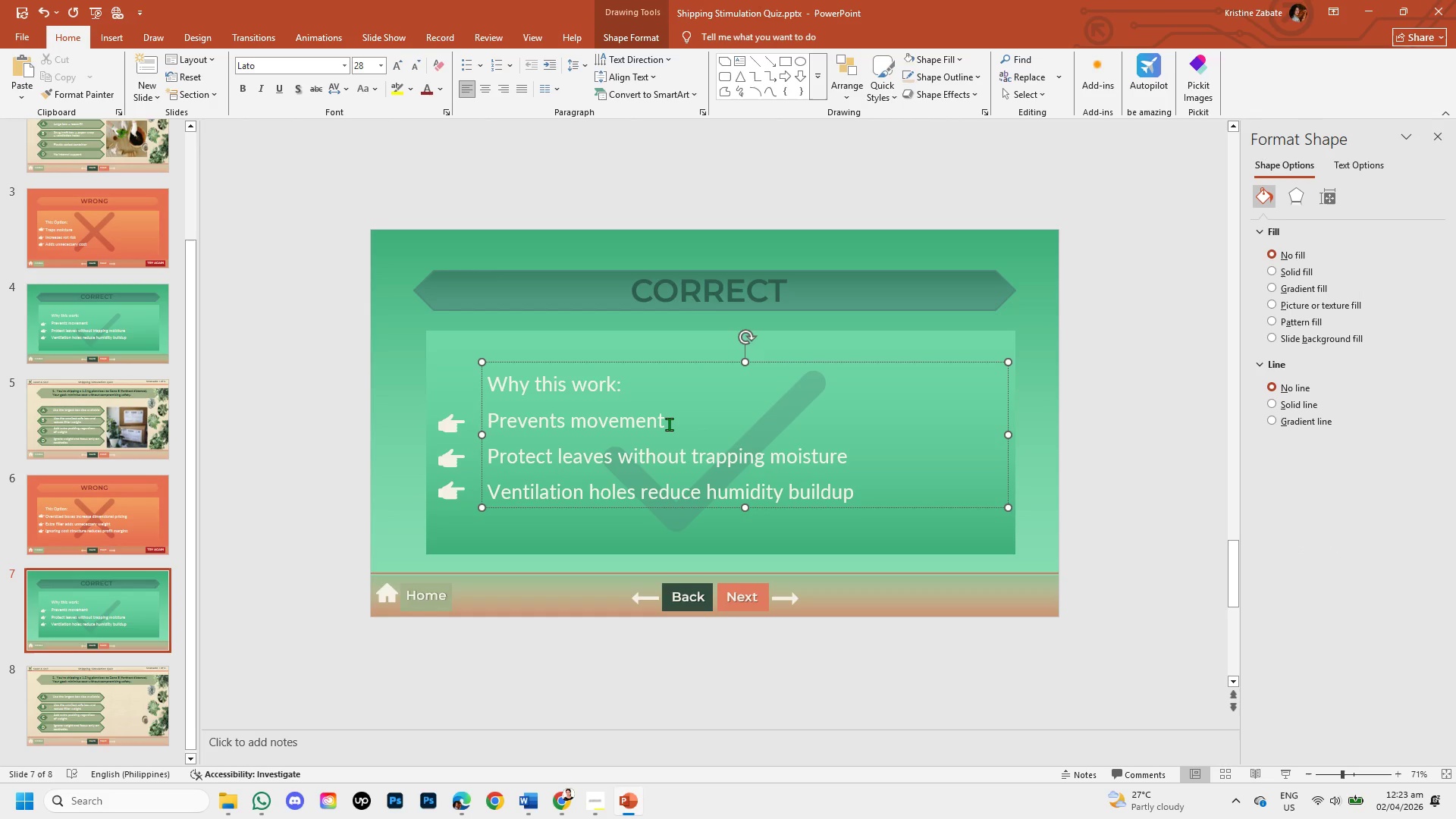 
key(Backspace)
key(Backspace)
key(Backspace)
key(Backspace)
key(Backspace)
key(Backspace)
key(Backspace)
key(Backspace)
type(Shipping cost increase with dimensional weight)
 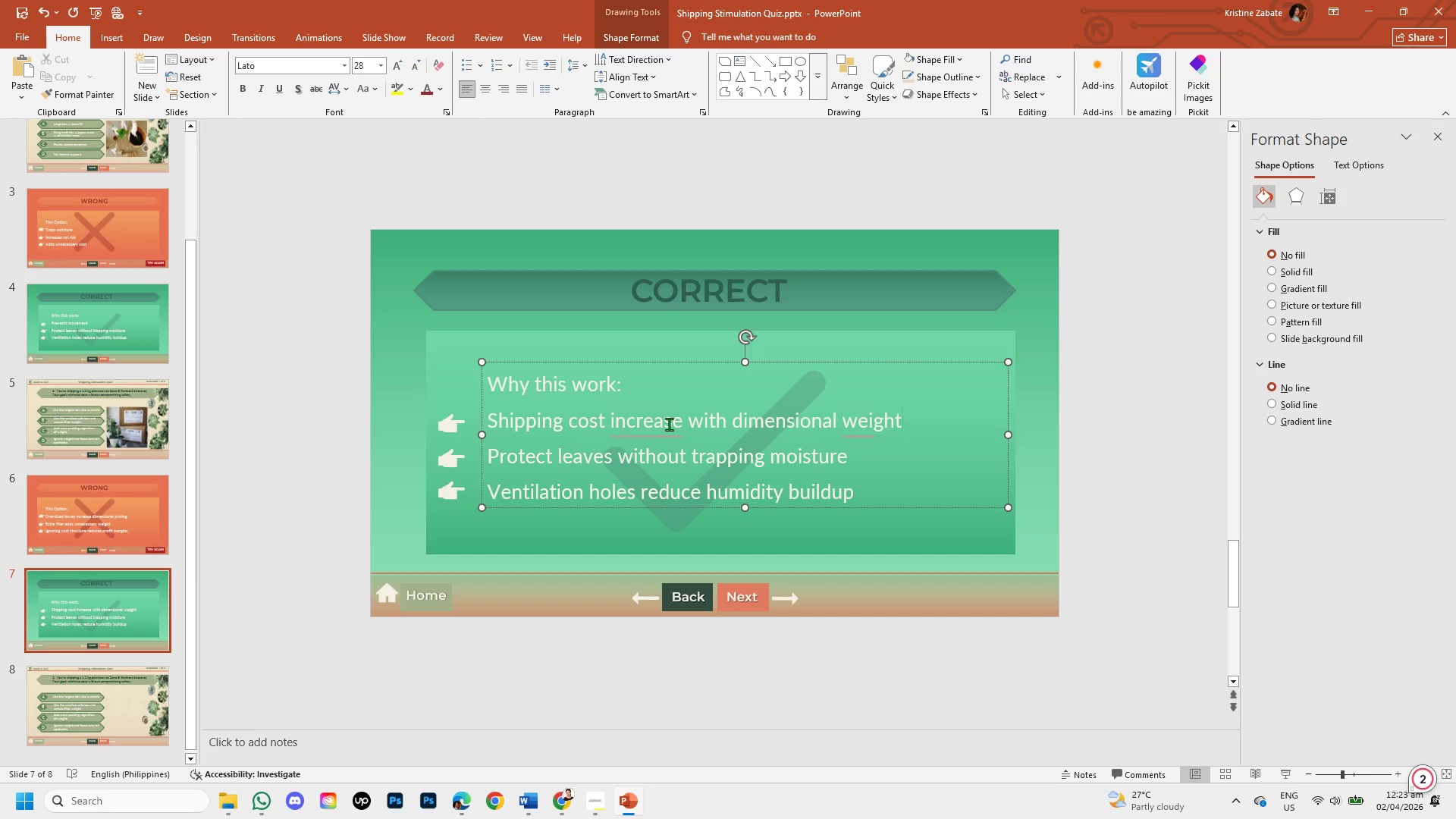 
left_click([650, 419])
 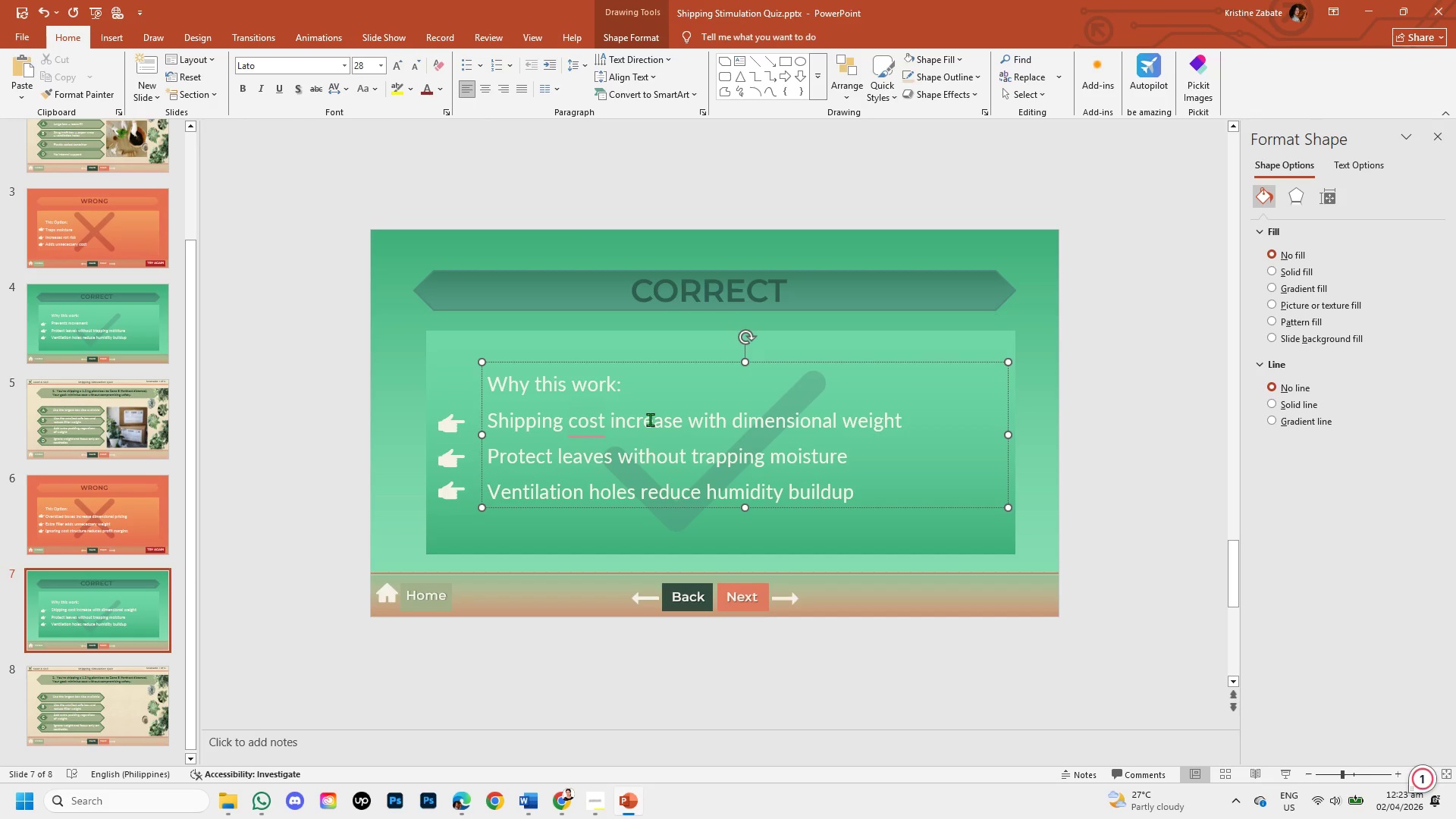 
left_click([598, 419])
 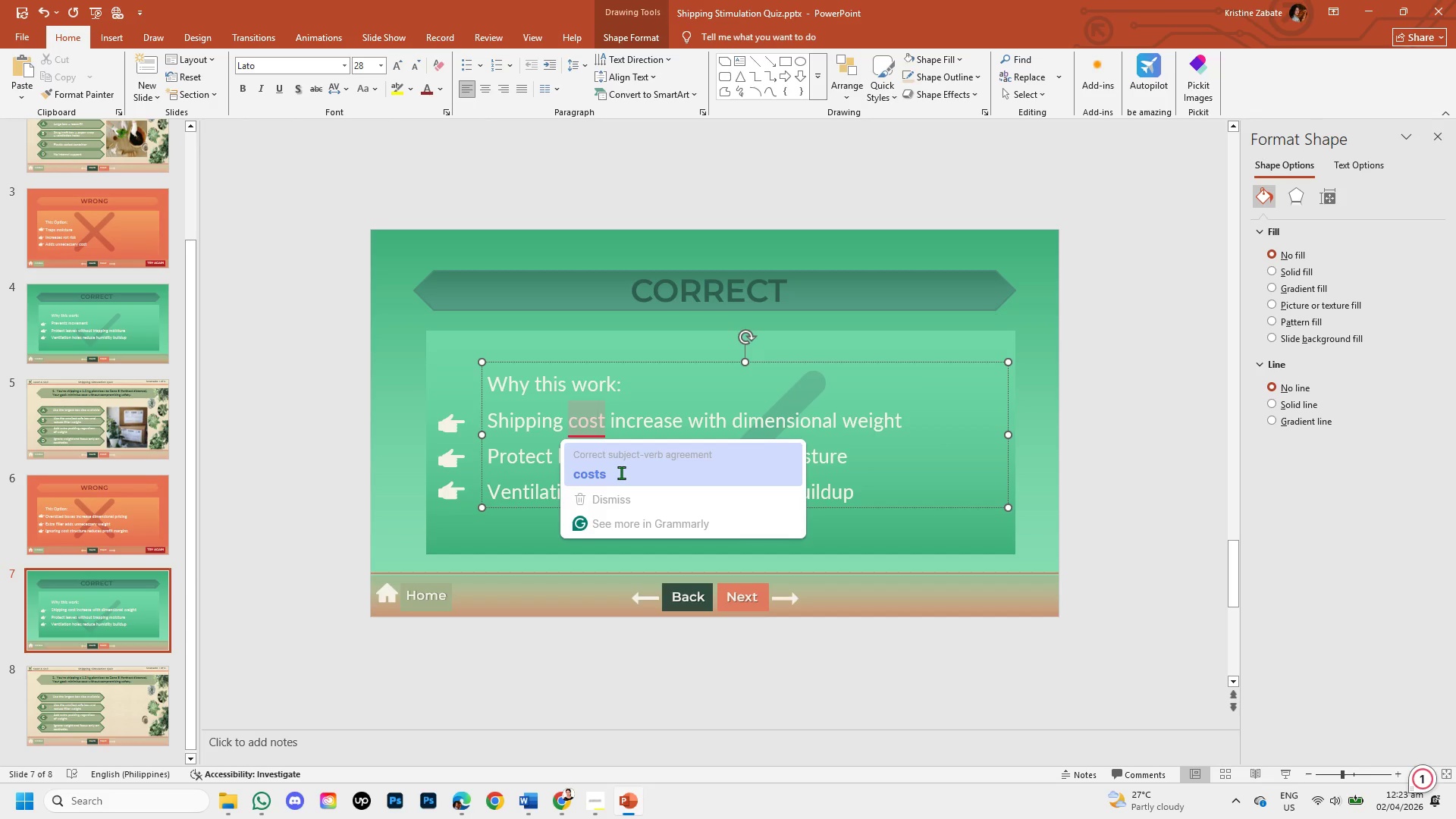 
left_click([626, 500])
 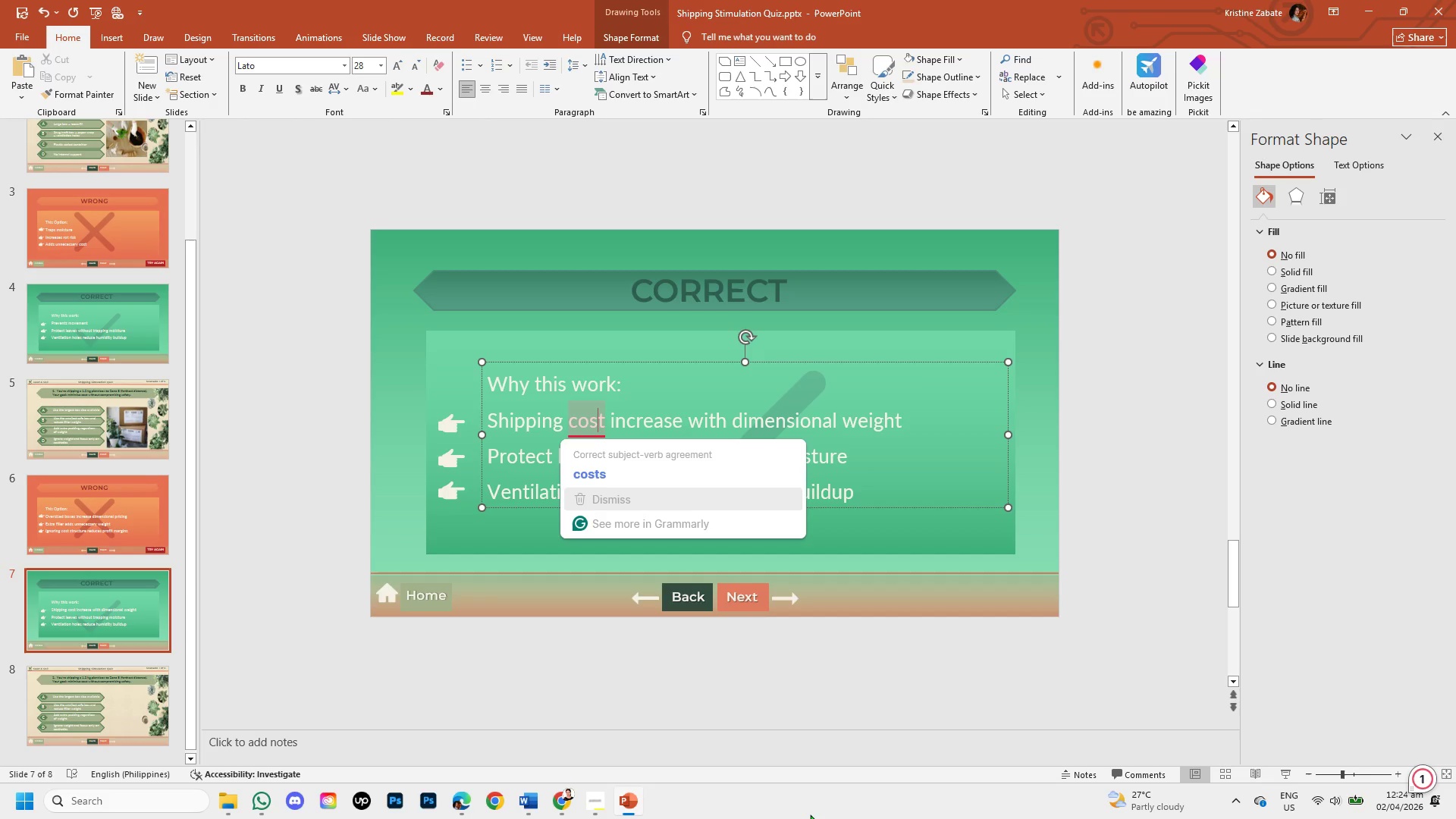 
wait(23.48)
 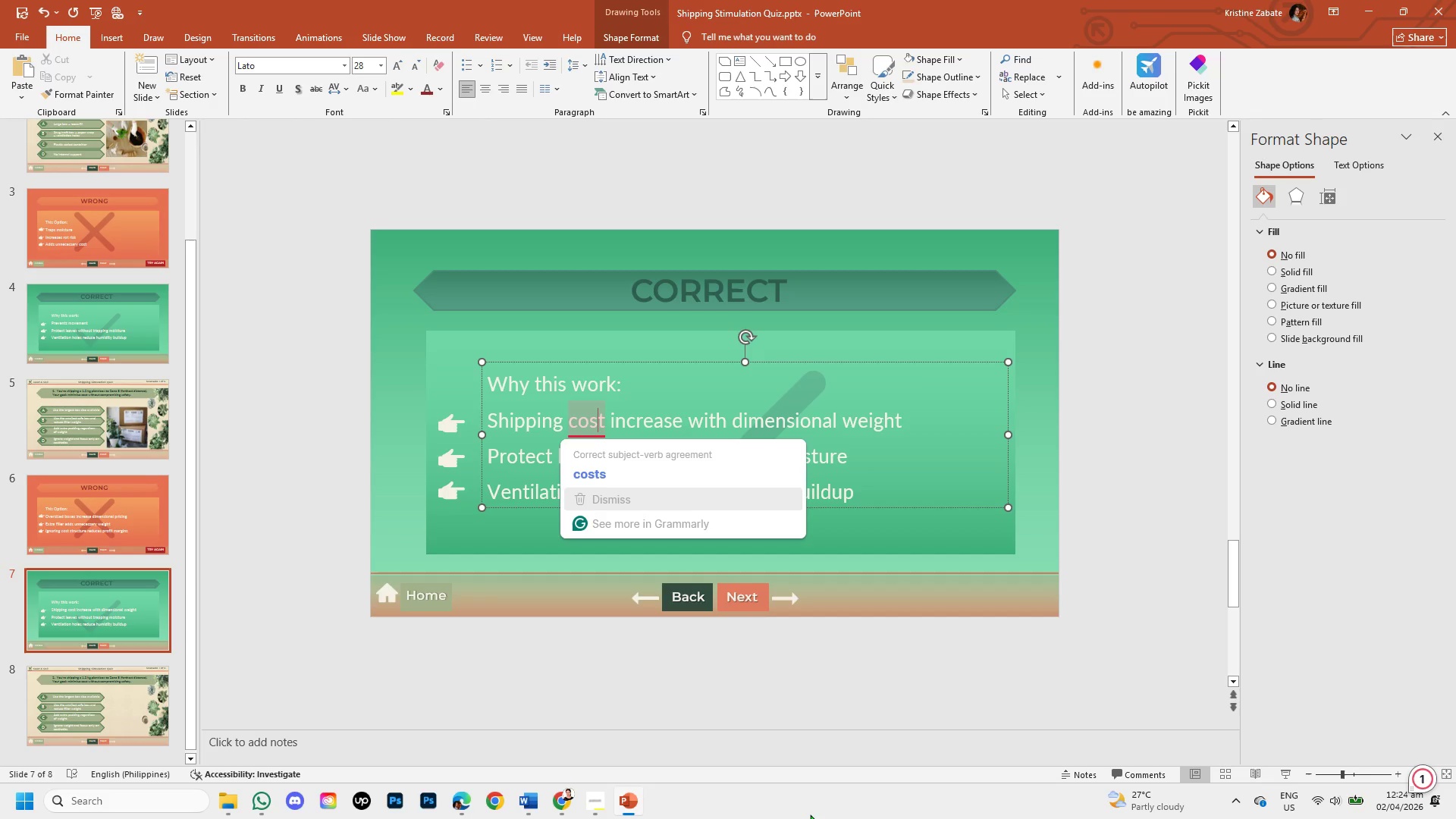 
left_click([605, 420])
 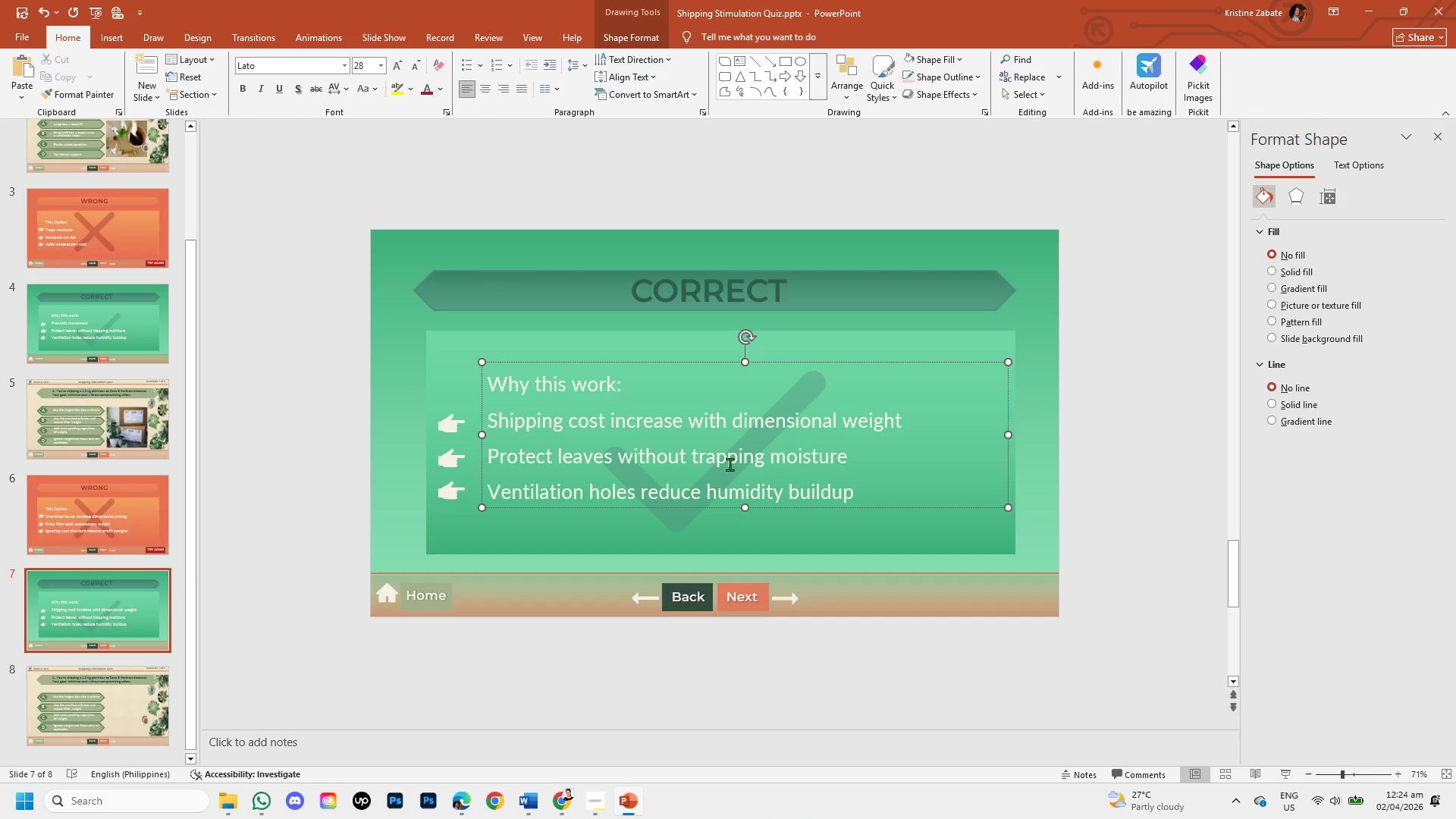 
key(S)
 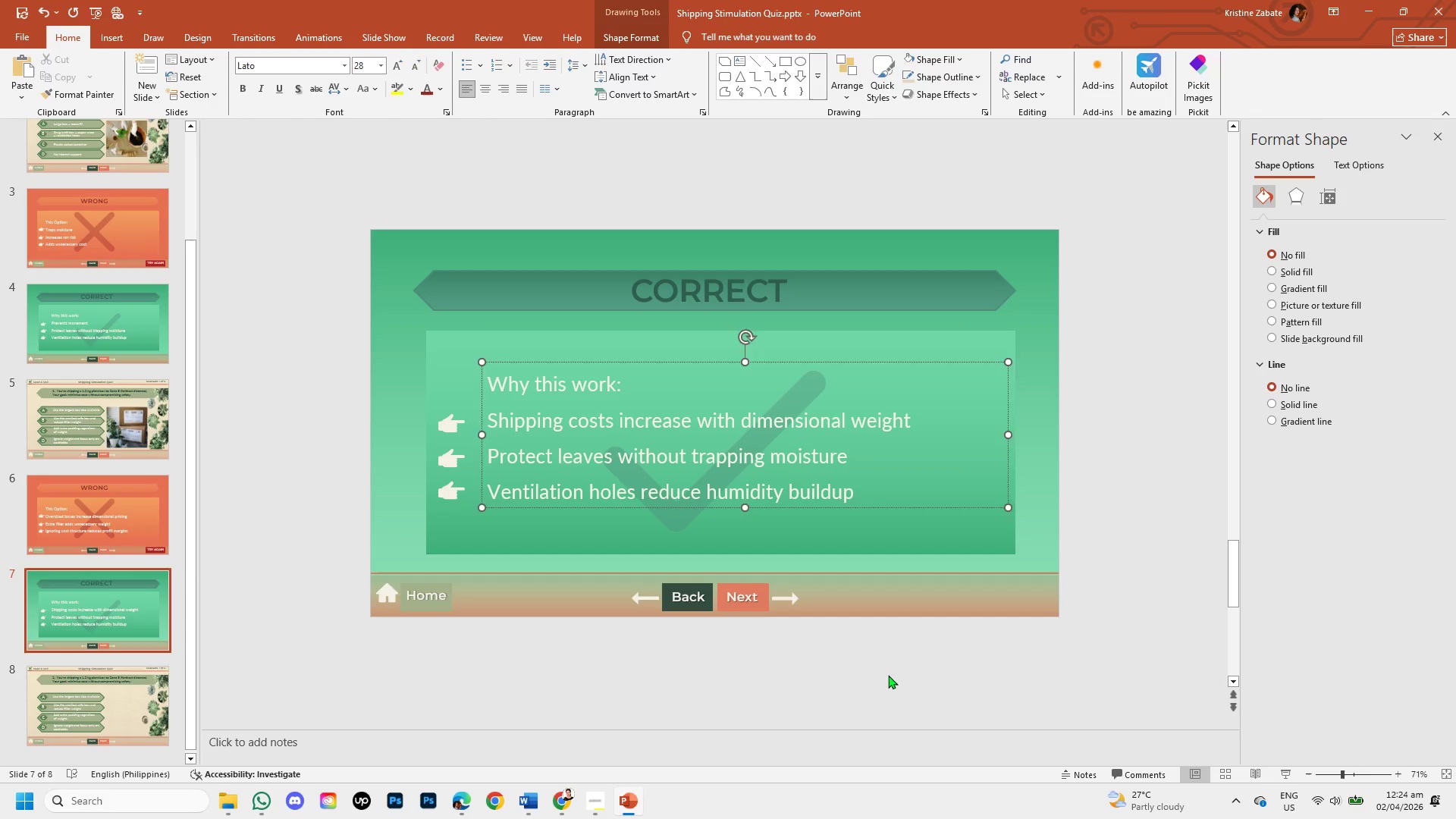 
left_click([888, 675])
 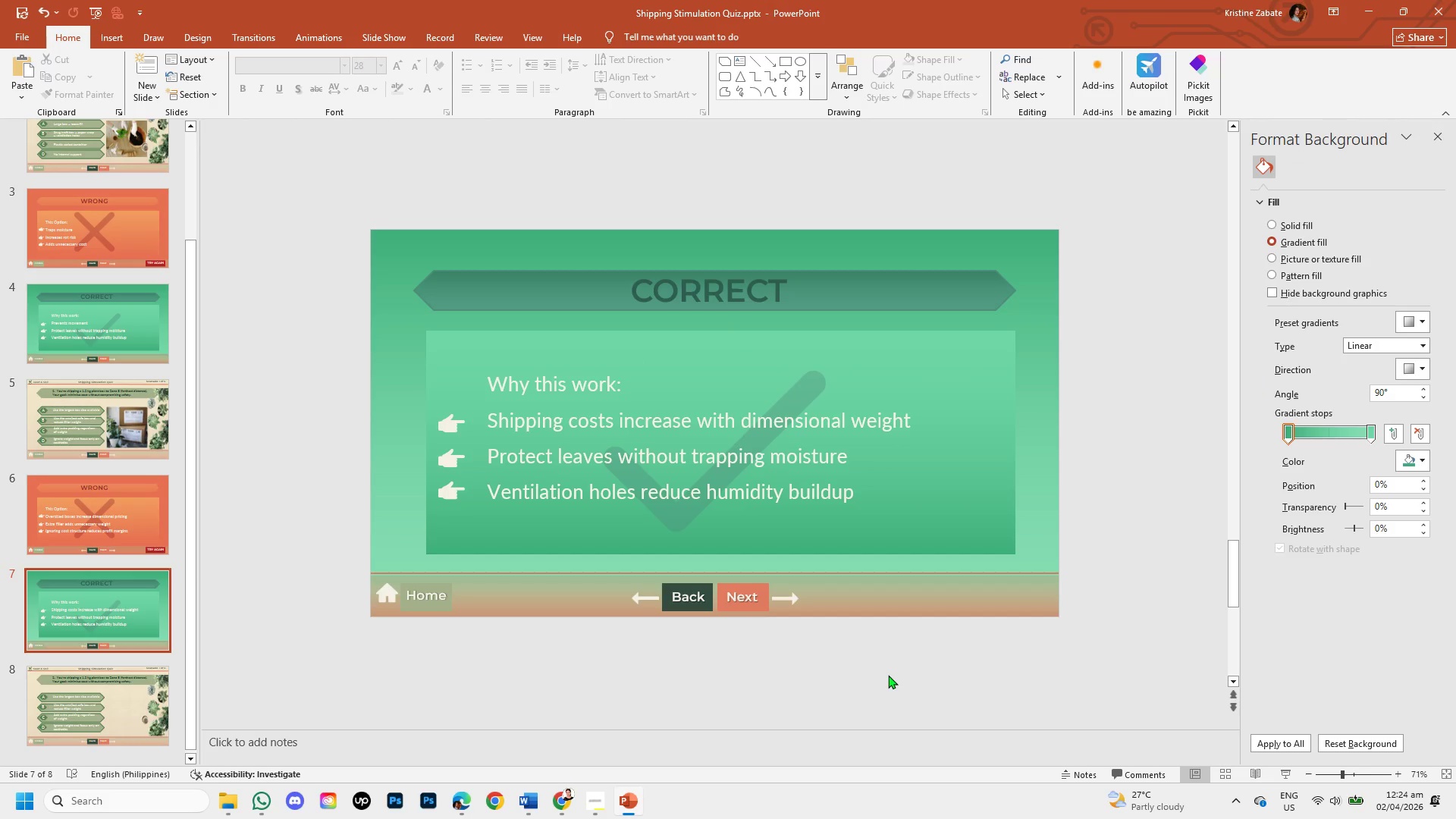 
key(Control+S)
 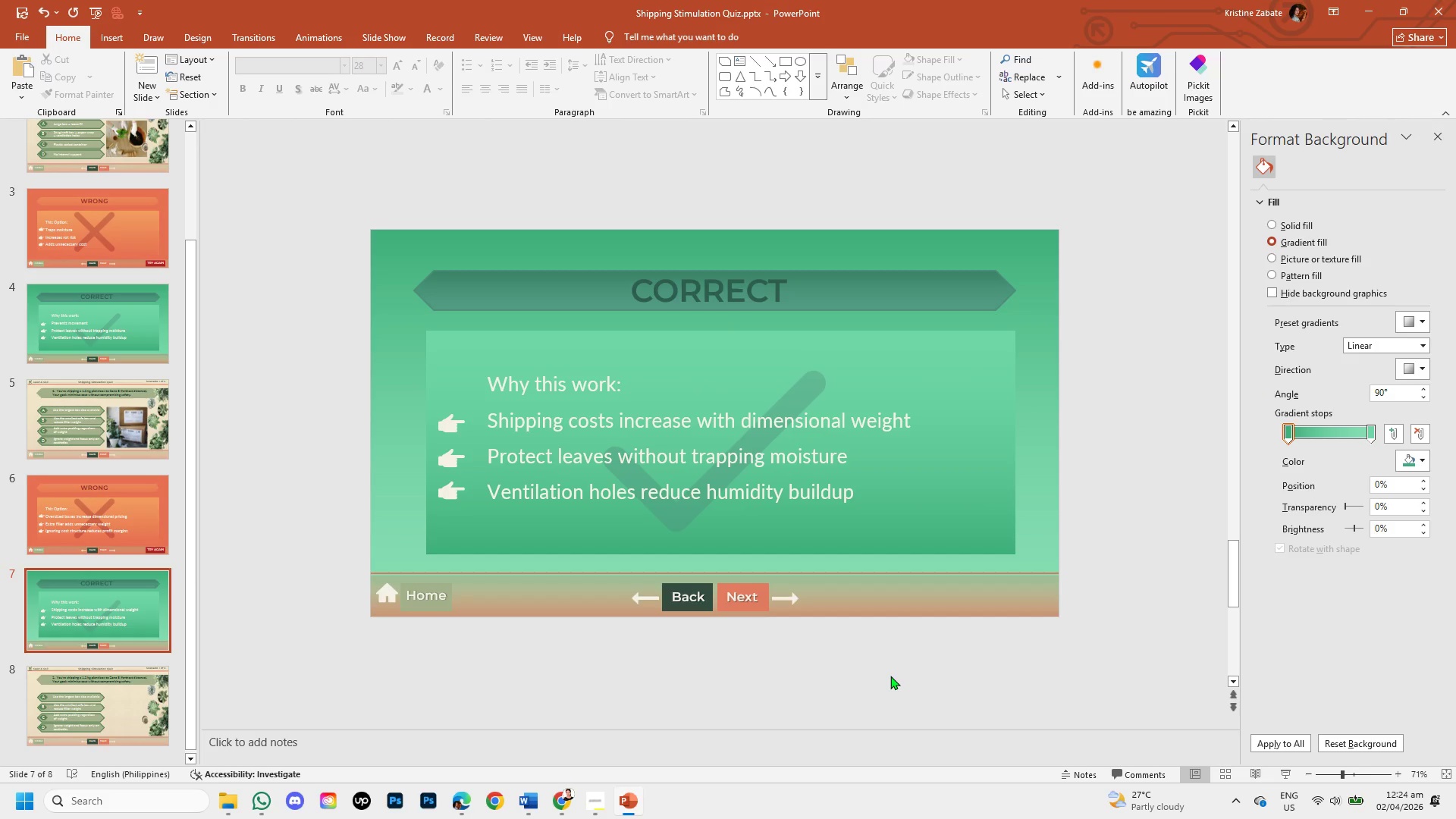 
wait(12.12)
 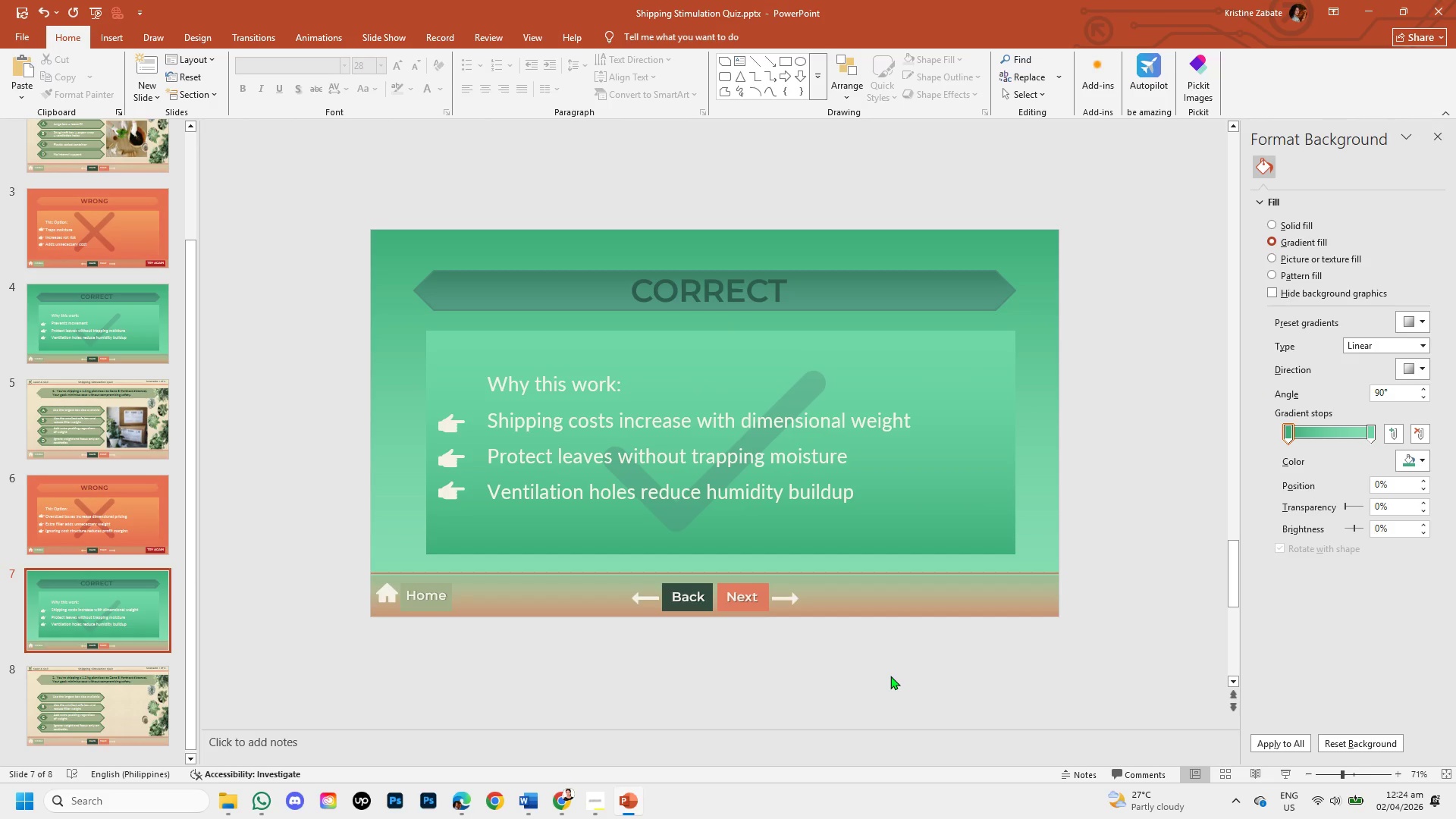 
left_click([846, 461])
 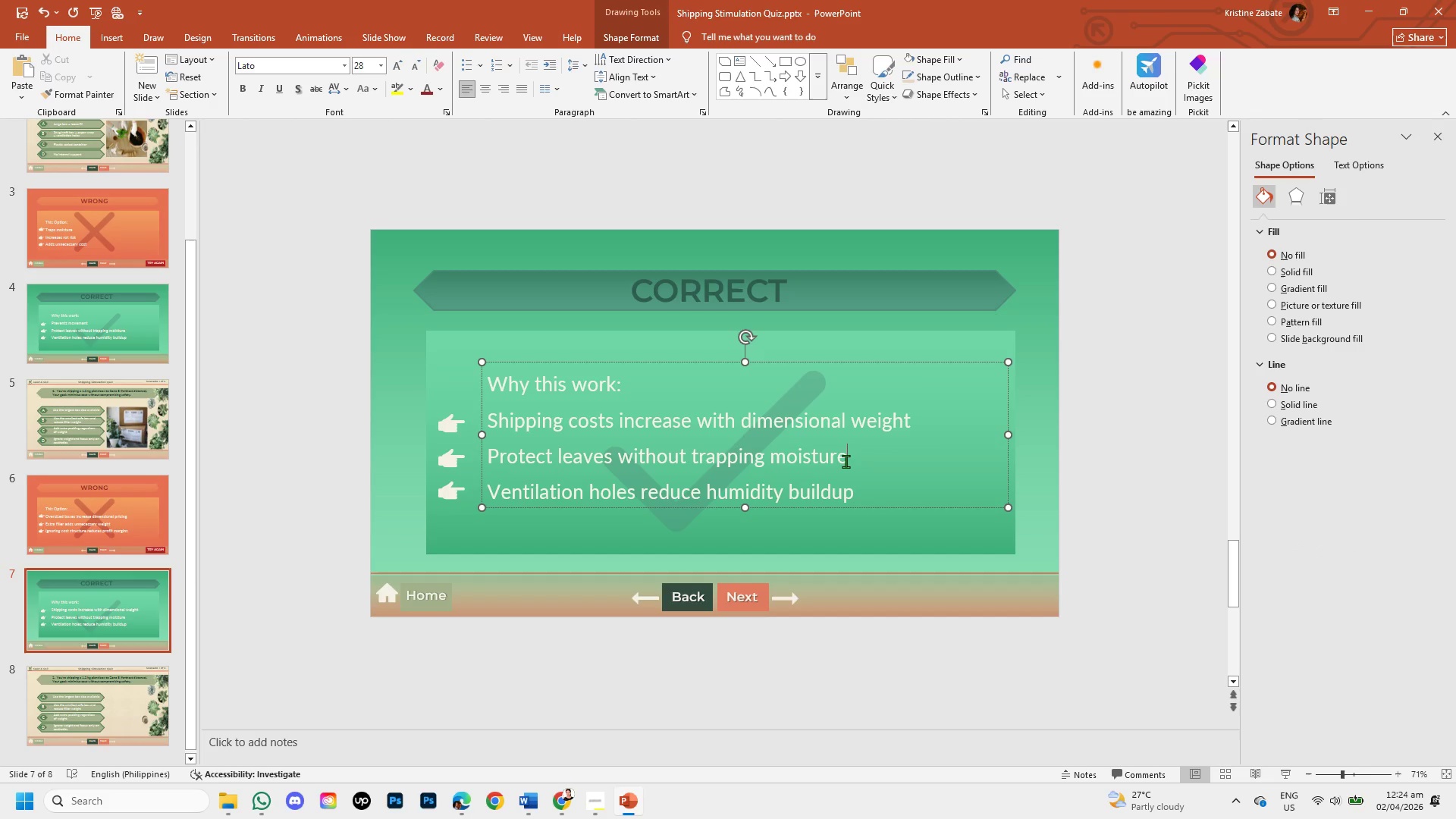 
hold_key(key=Backspace, duration=0.91)
 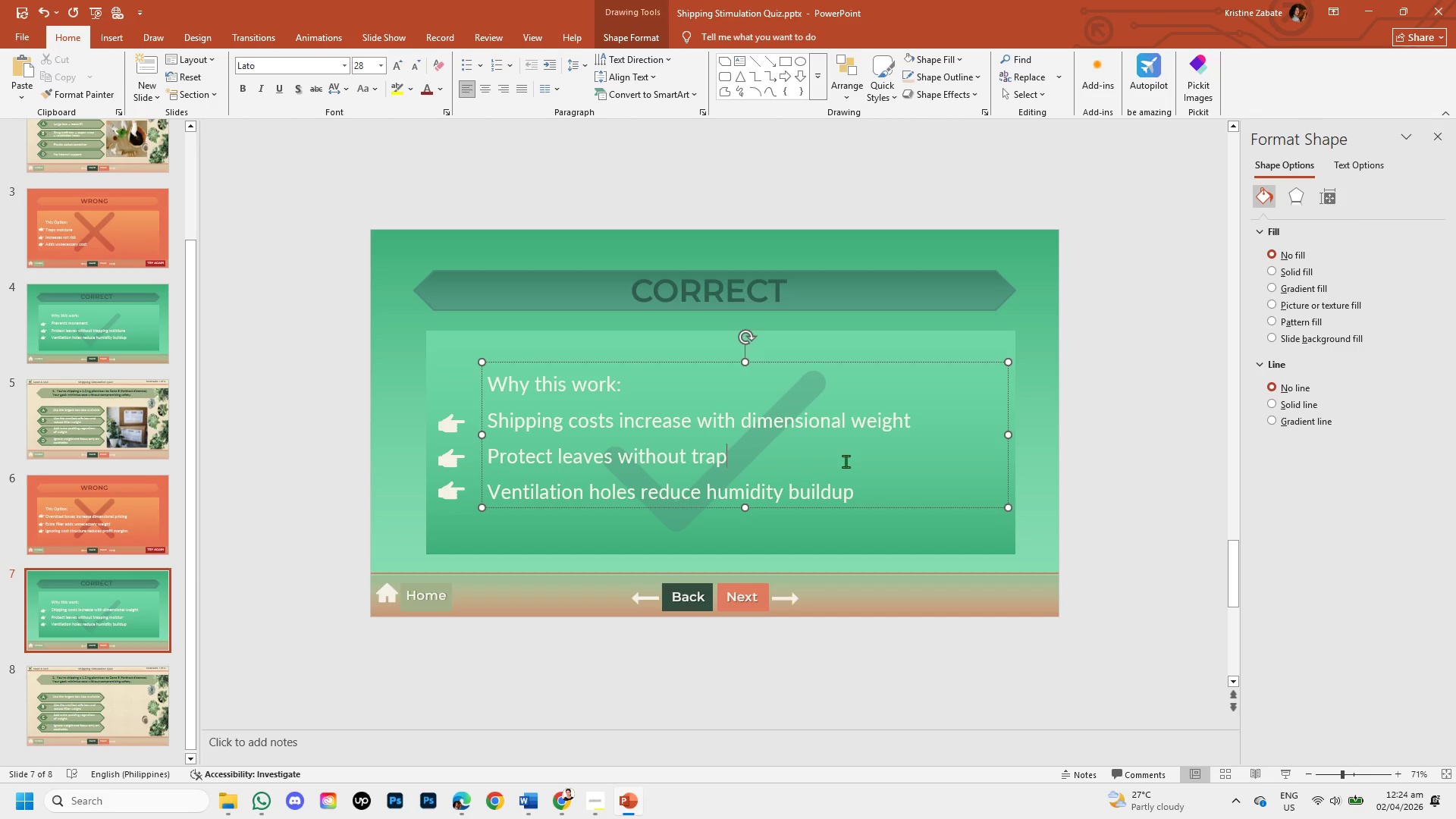 
key(Backspace)
 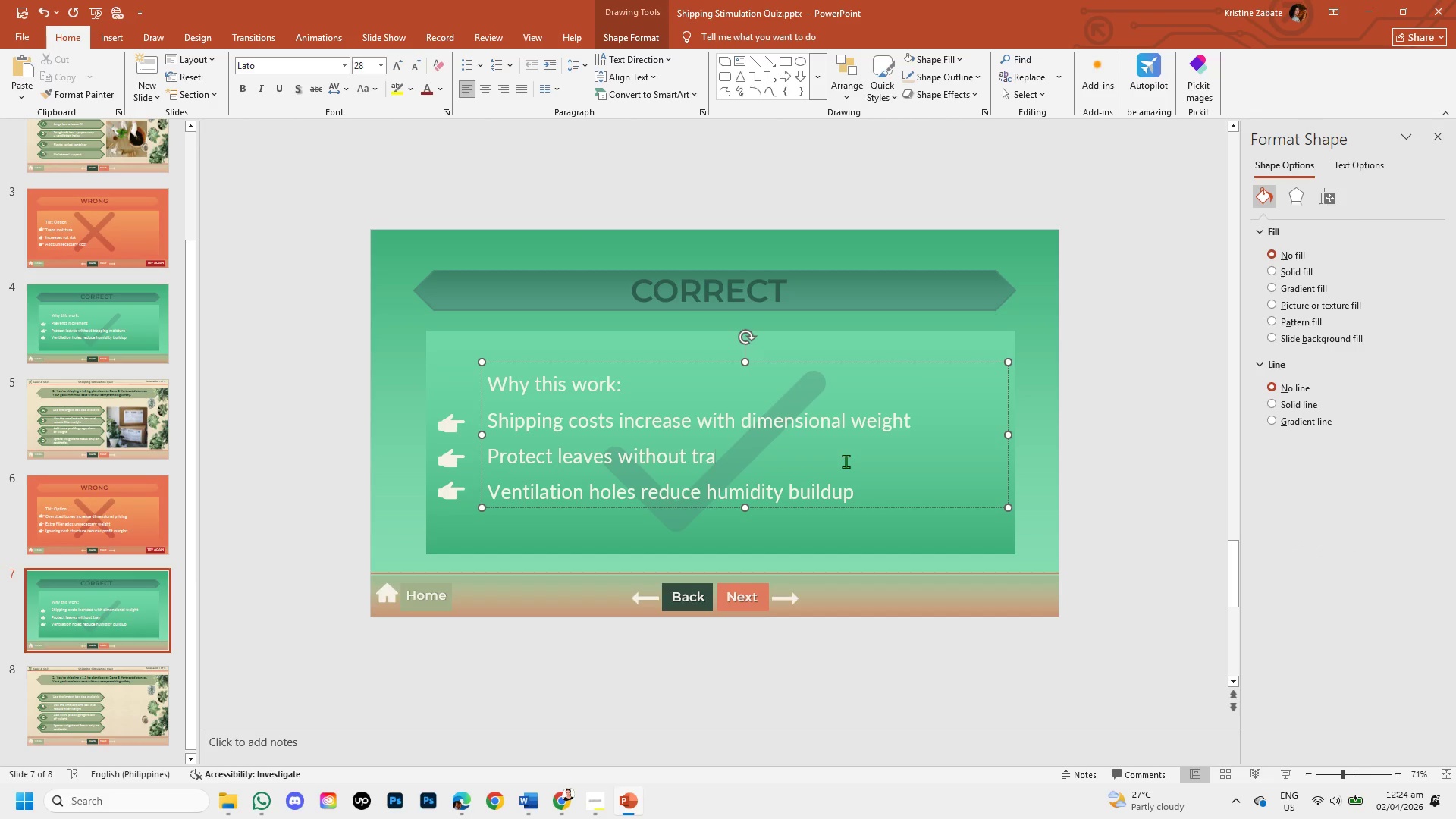 
key(Backspace)
 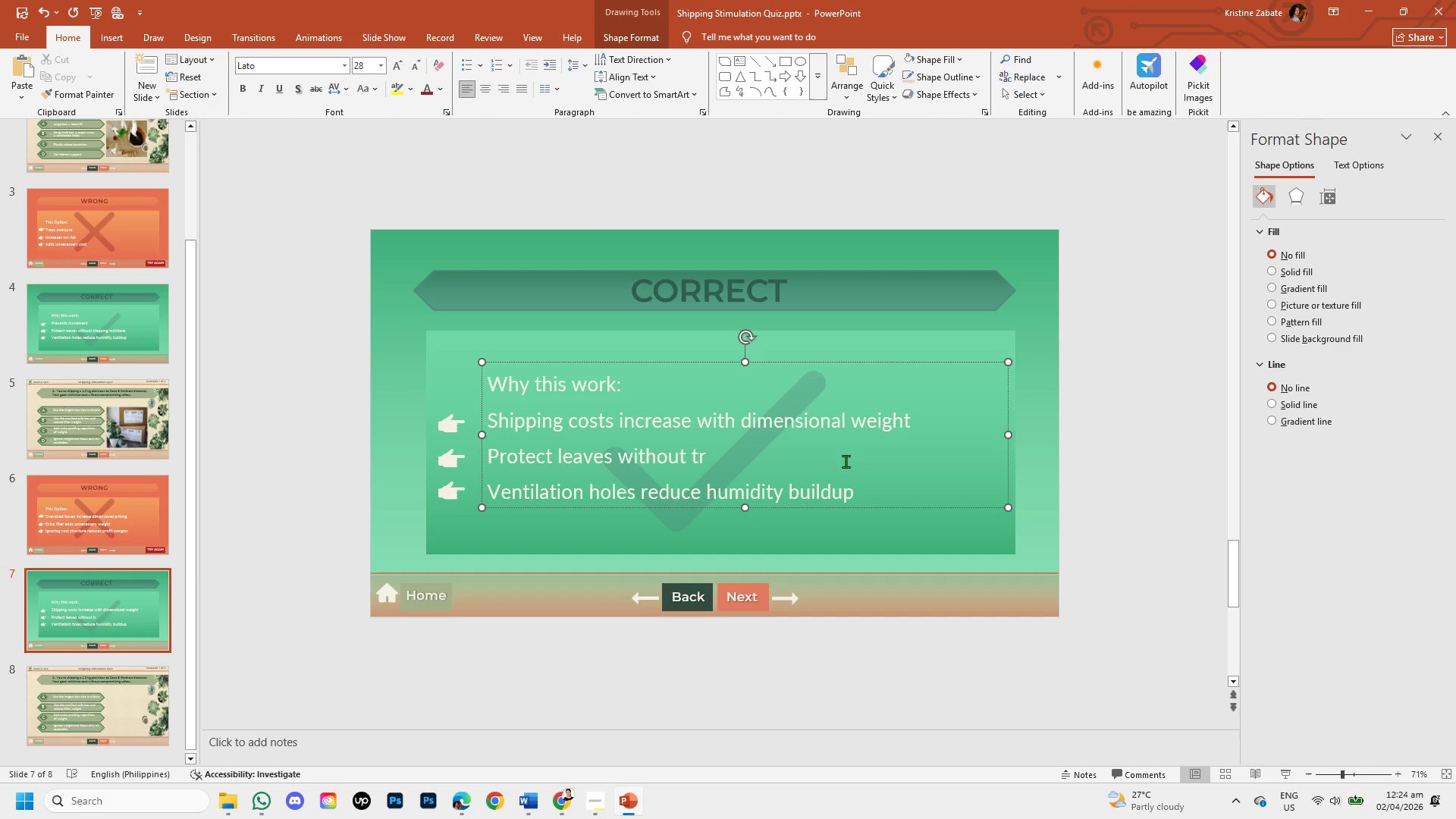 
key(Backspace)
key(Backspace)
key(Backspace)
key(Backspace)
key(Backspace)
key(Backspace)
key(Backspace)
key(Backspace)
key(Backspace)
key(Backspace)
key(Backspace)
type(Smaller boxes reduce volume-based pricing)
 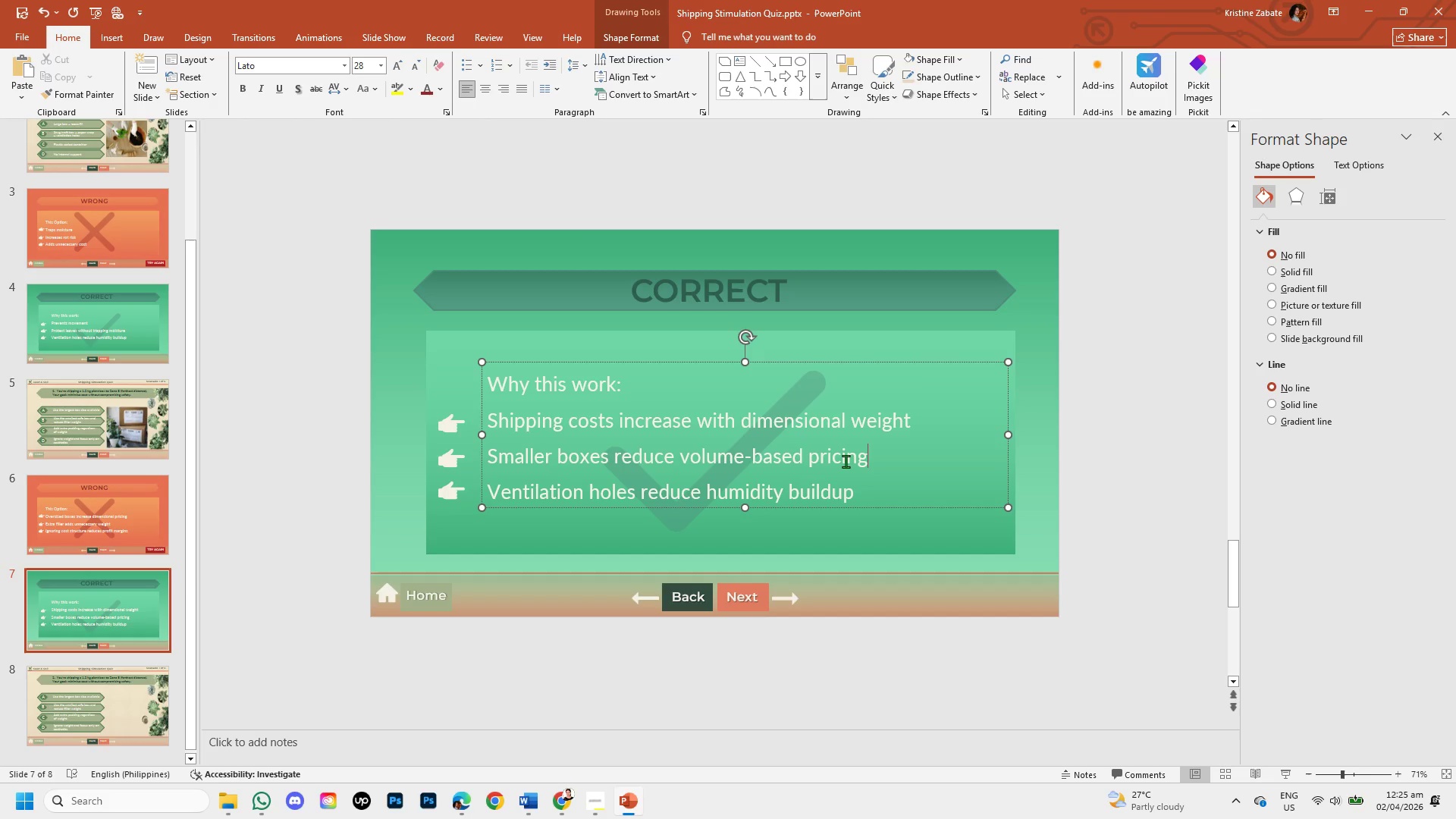 
left_click_drag(start_coordinate=[851, 494], to_coordinate=[542, 487])
 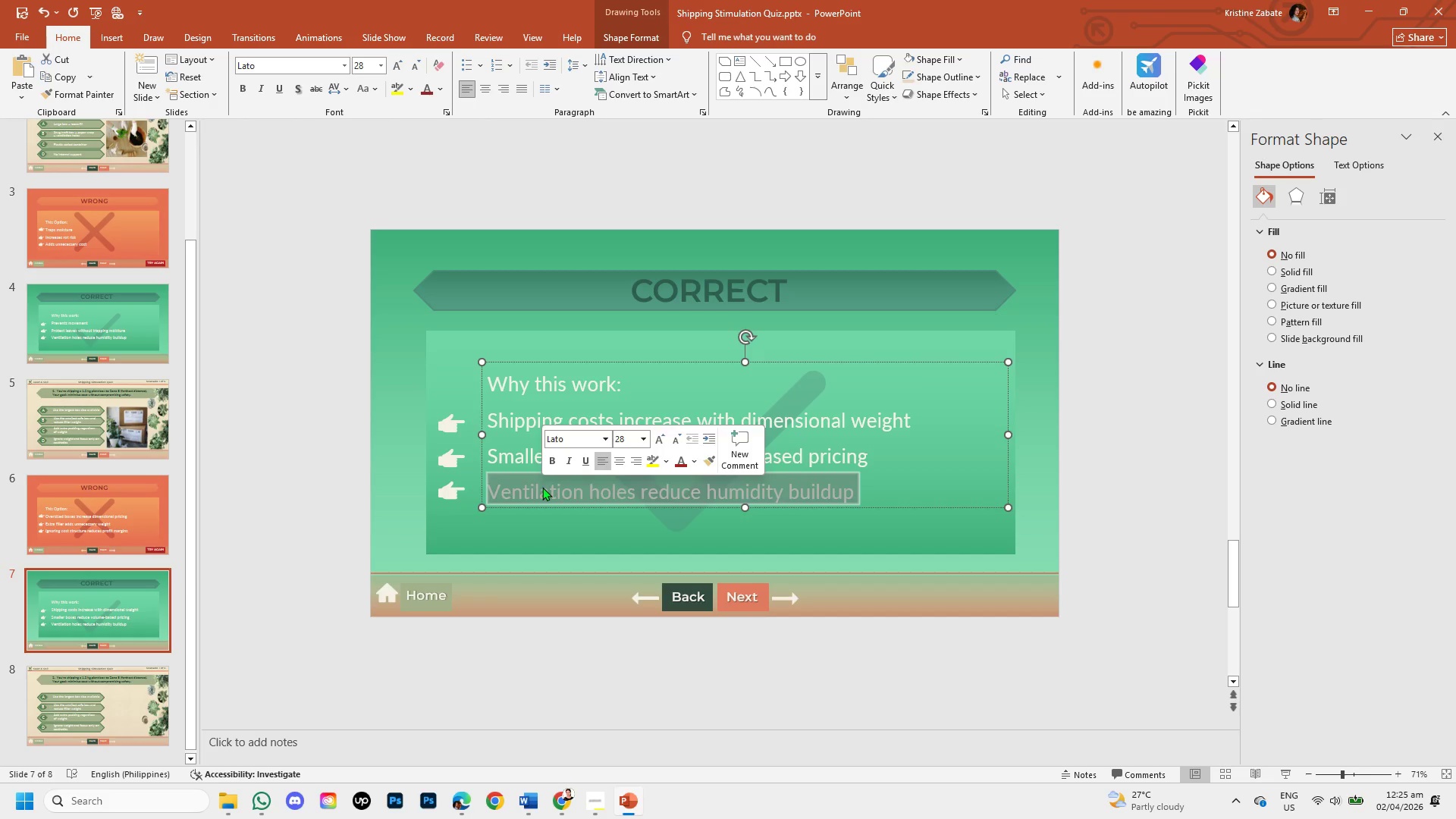 
key(Backspace)
 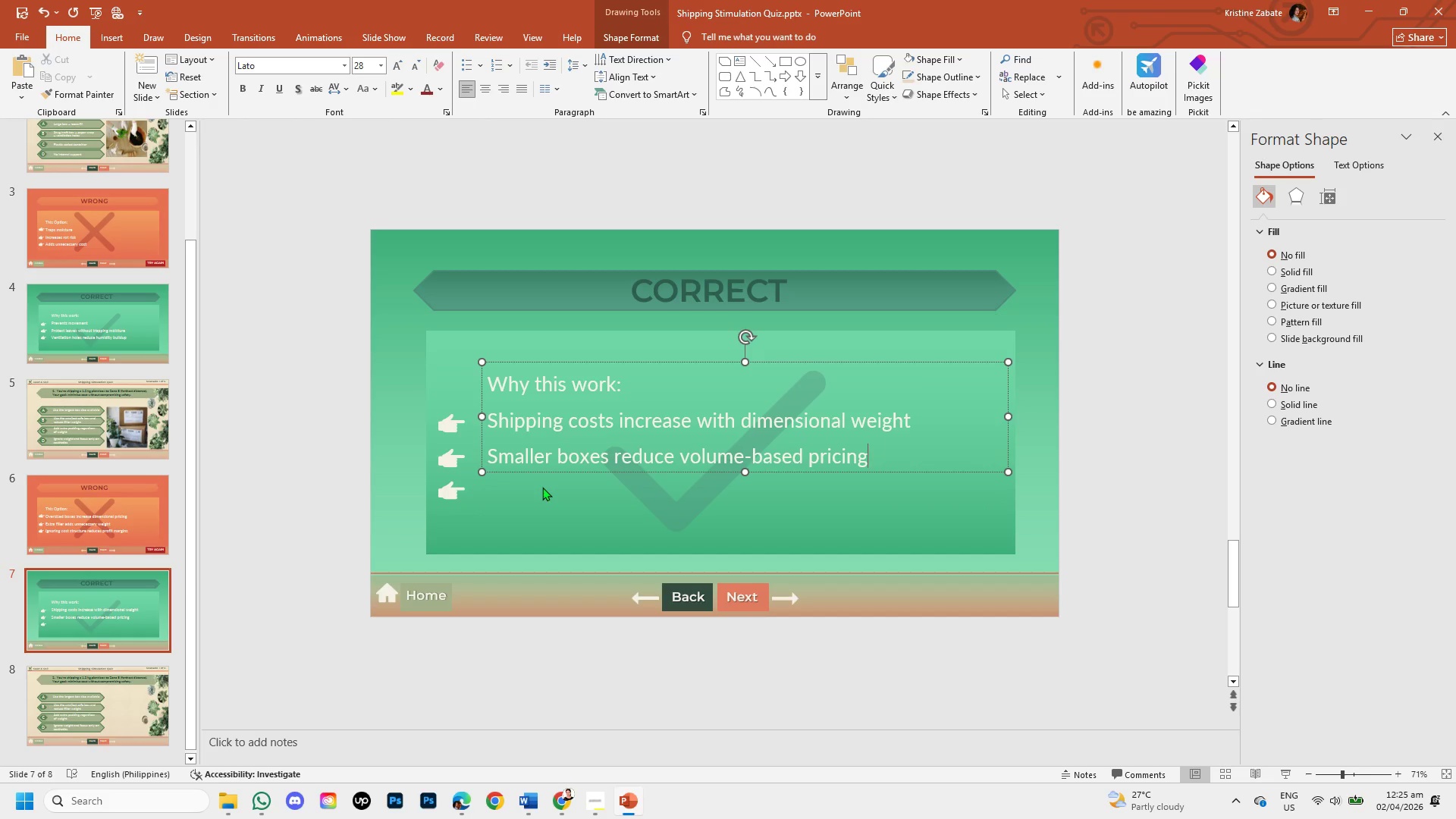 
key(Enter)
 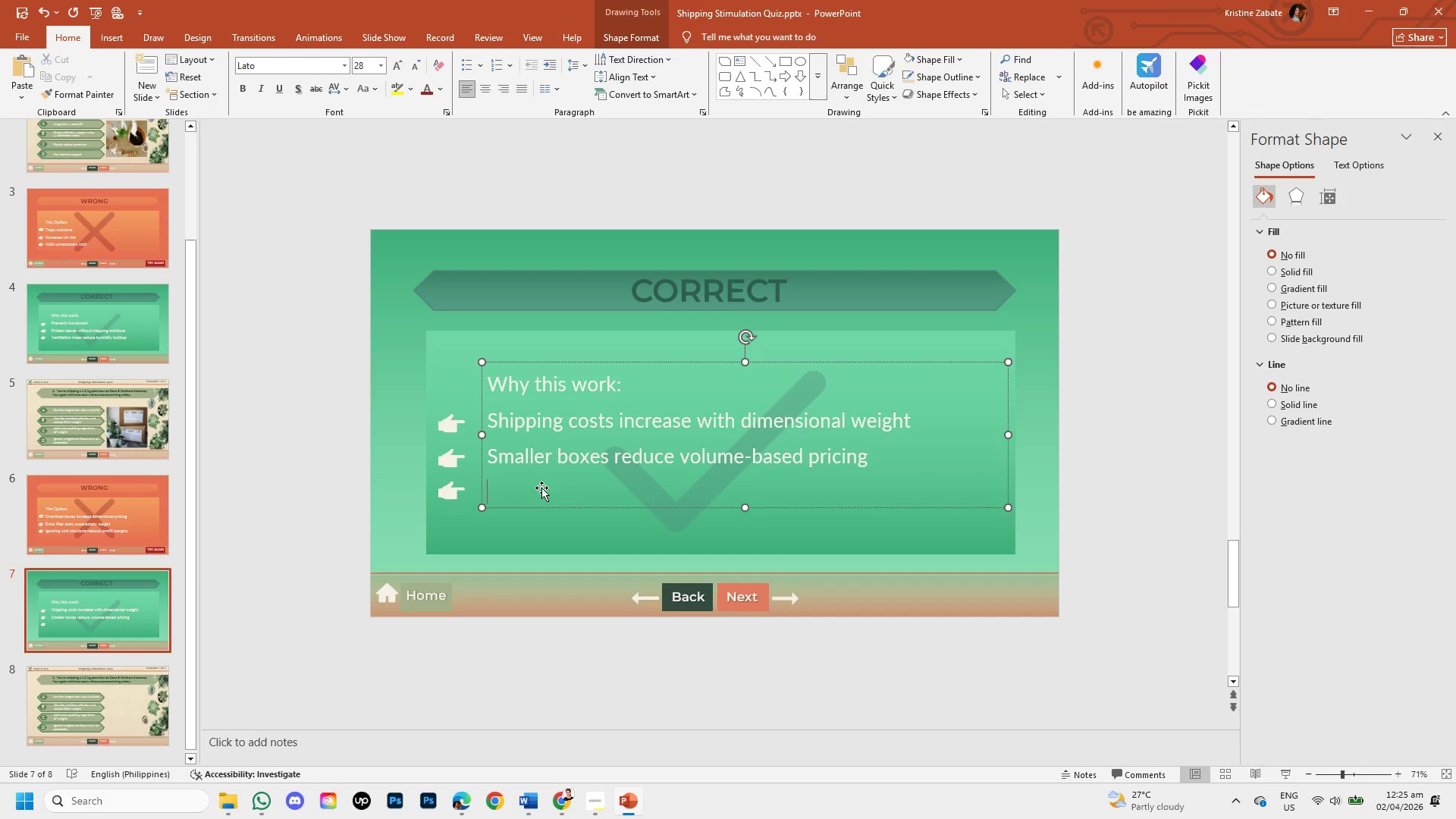 
type(Effi)
 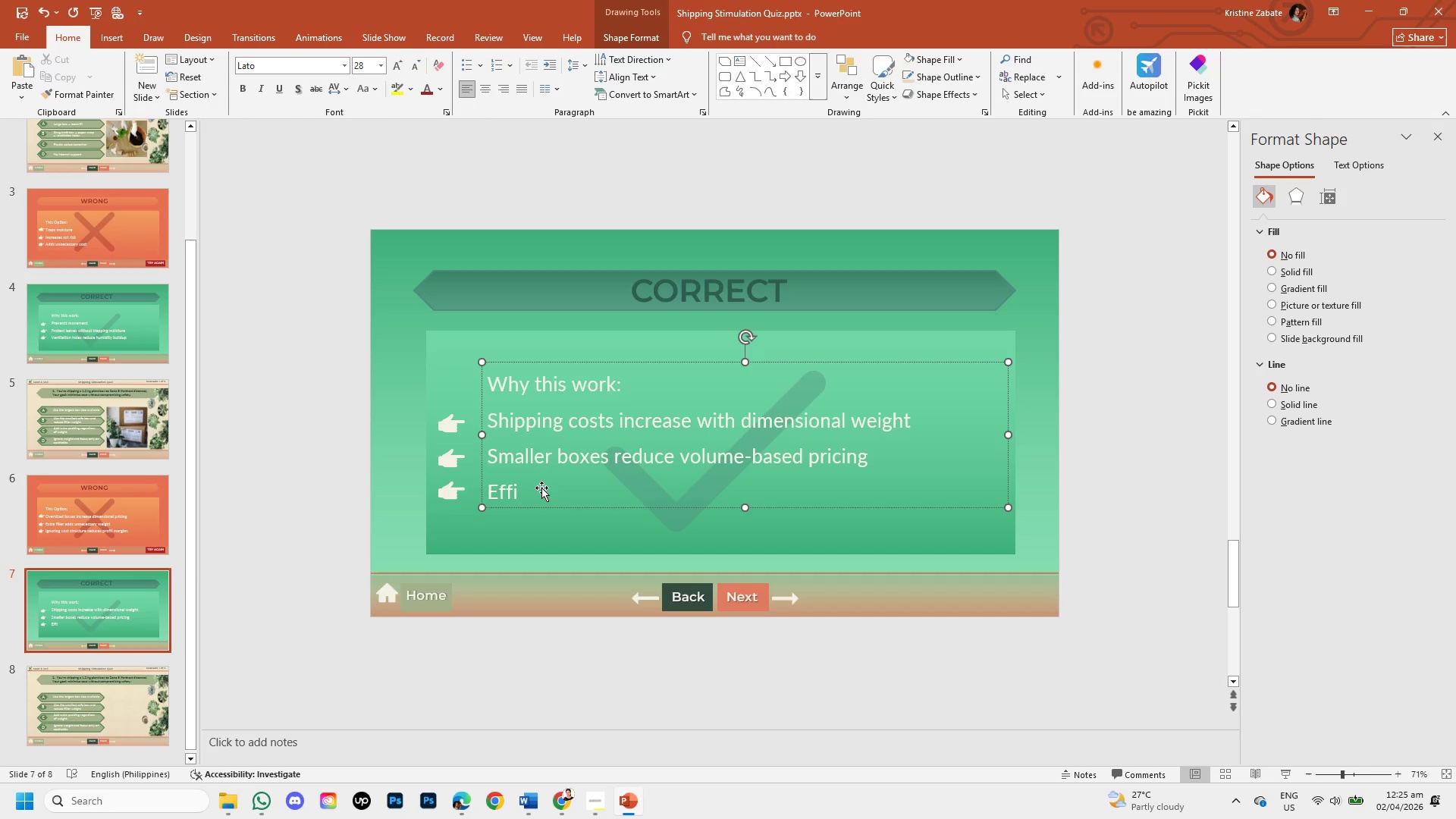 
type(cient packing lowers cost without sacrifing)
key(Backspace)
key(Backspace)
key(Backspace)
type(icing safety )
 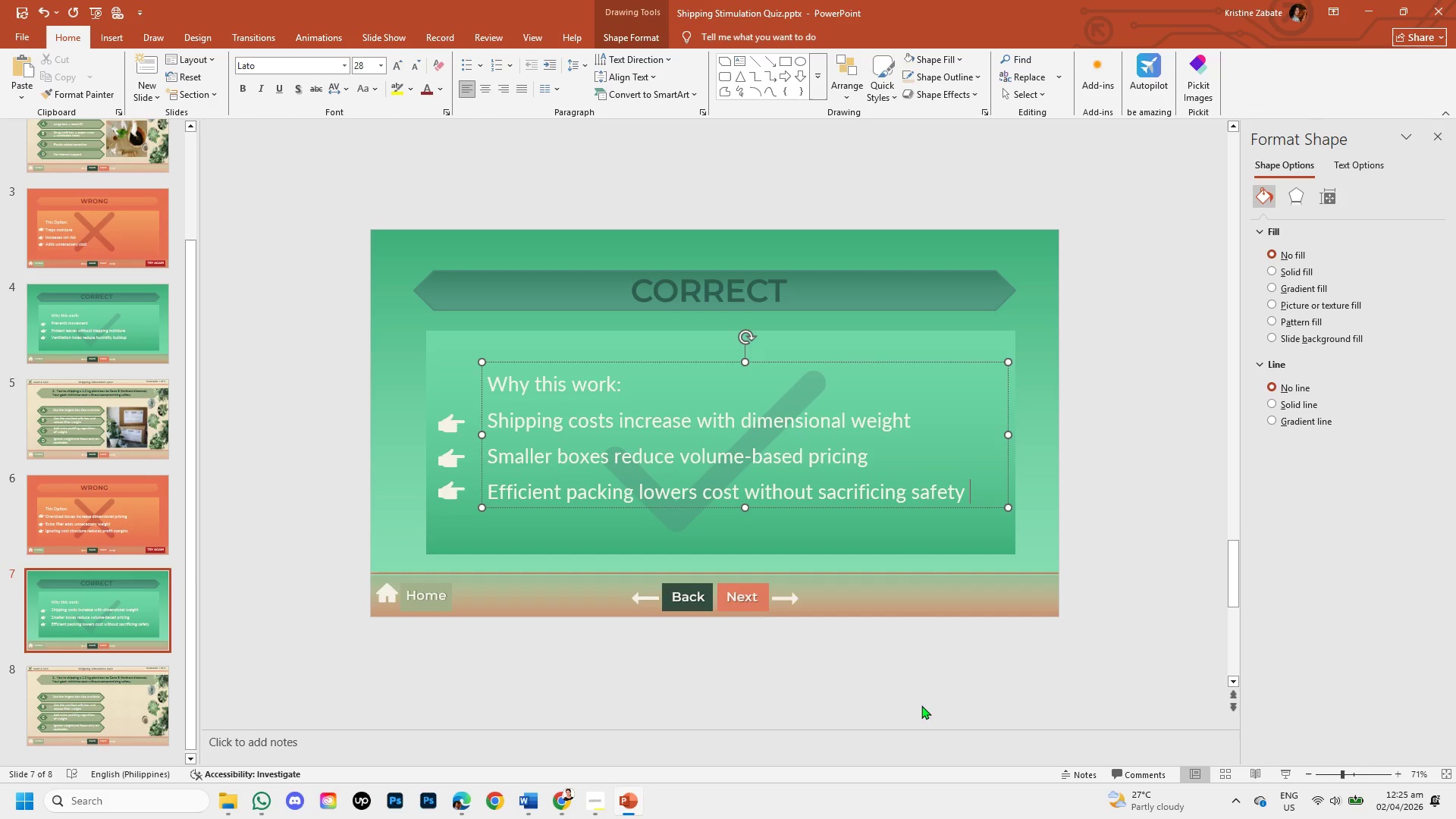 
left_click([924, 675])
 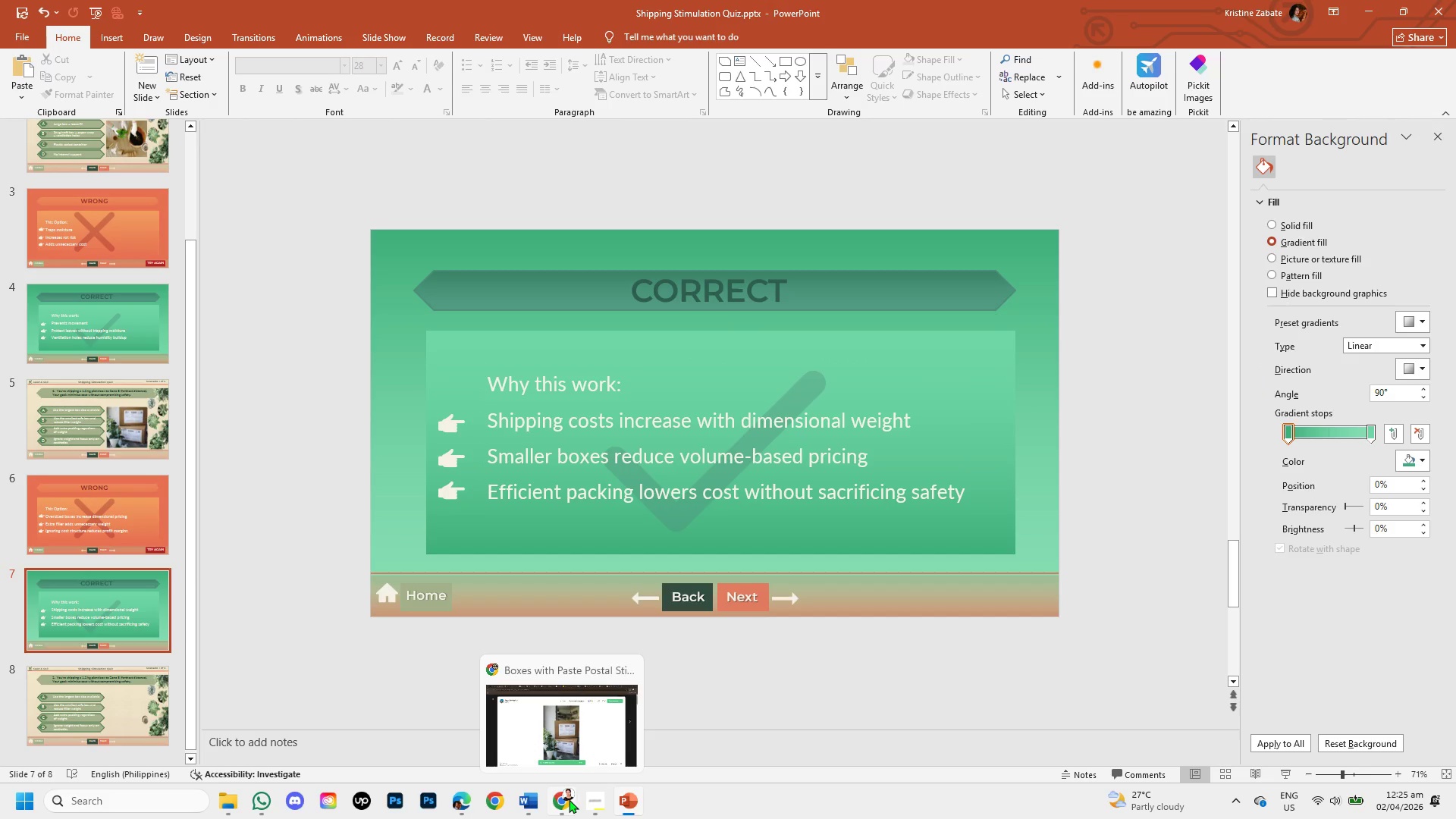 
left_click([569, 799])
 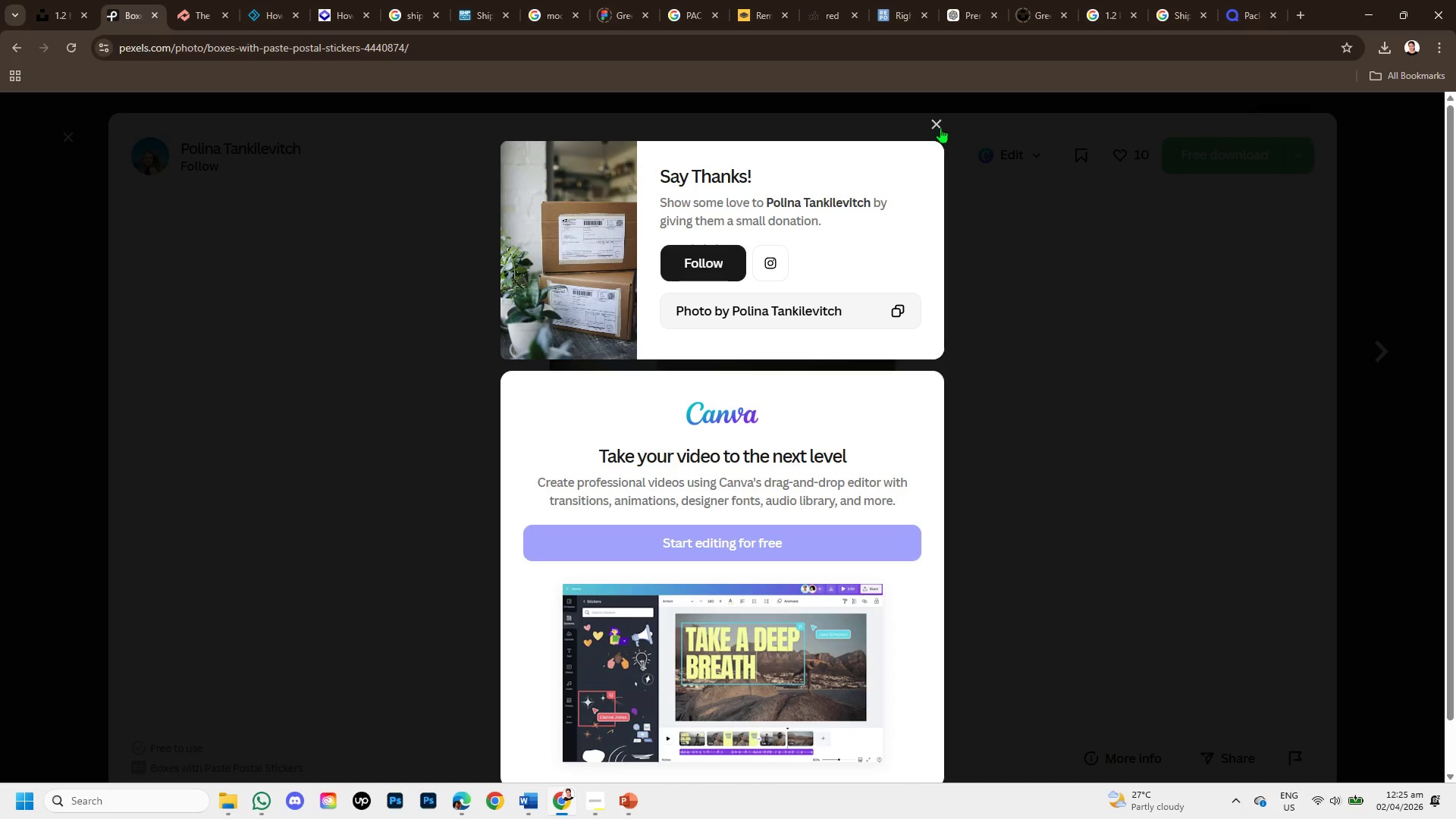 
left_click([936, 126])
 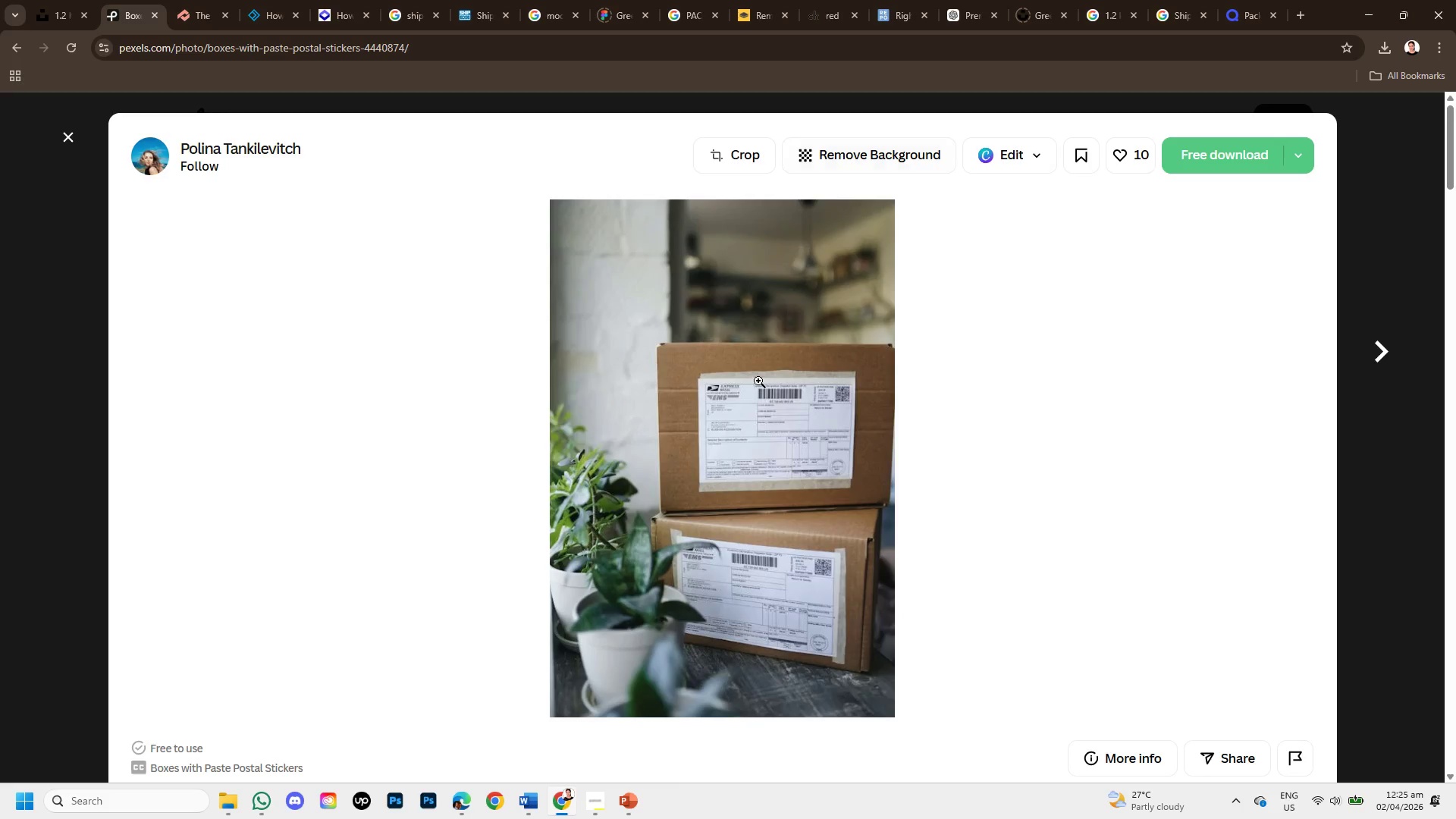 
scroll: coordinate [734, 528], scroll_direction: down, amount: 4.0
 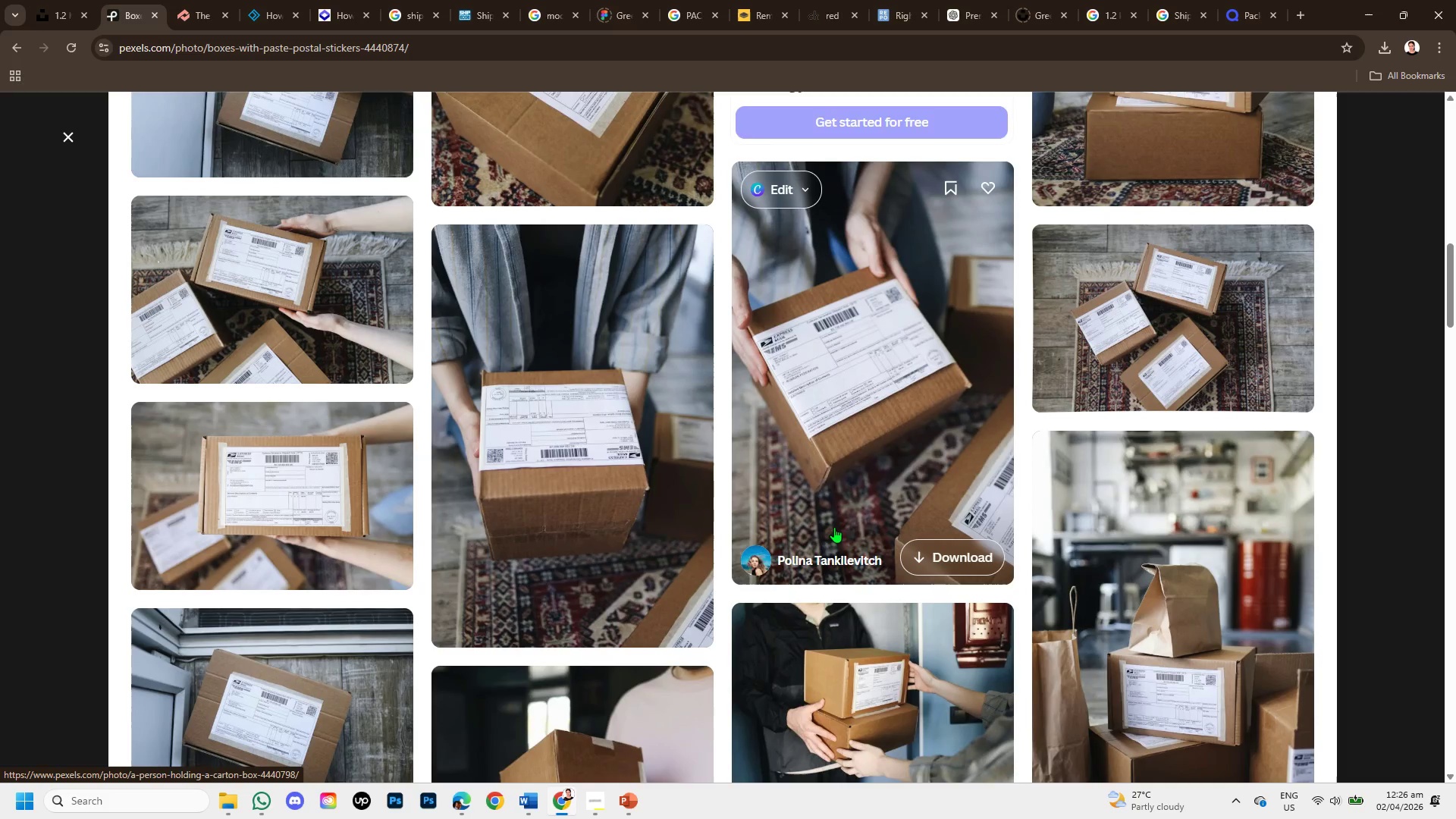 
scroll: coordinate [836, 527], scroll_direction: up, amount: 1.0
 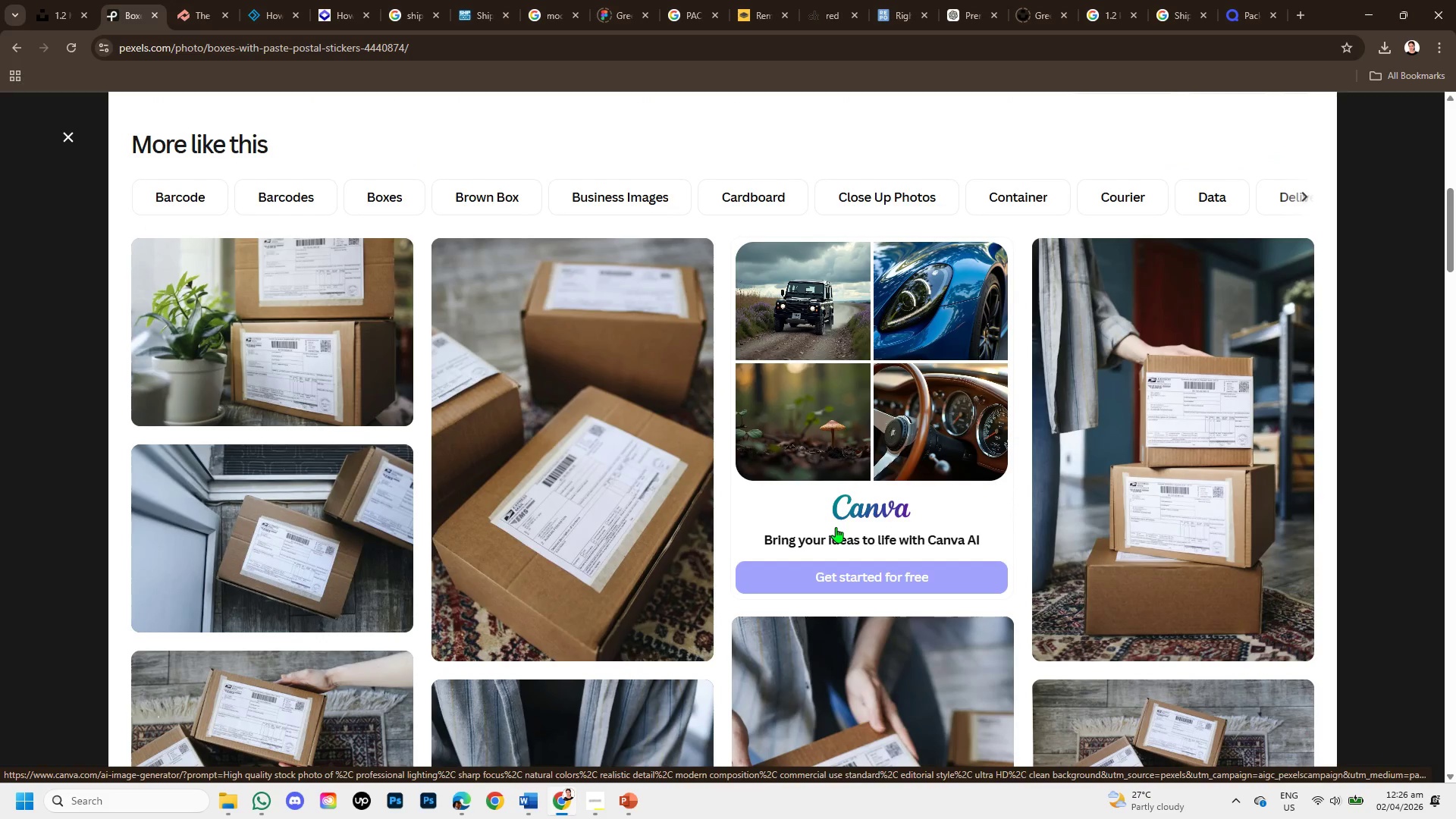 
scroll: coordinate [825, 544], scroll_direction: down, amount: 6.0
 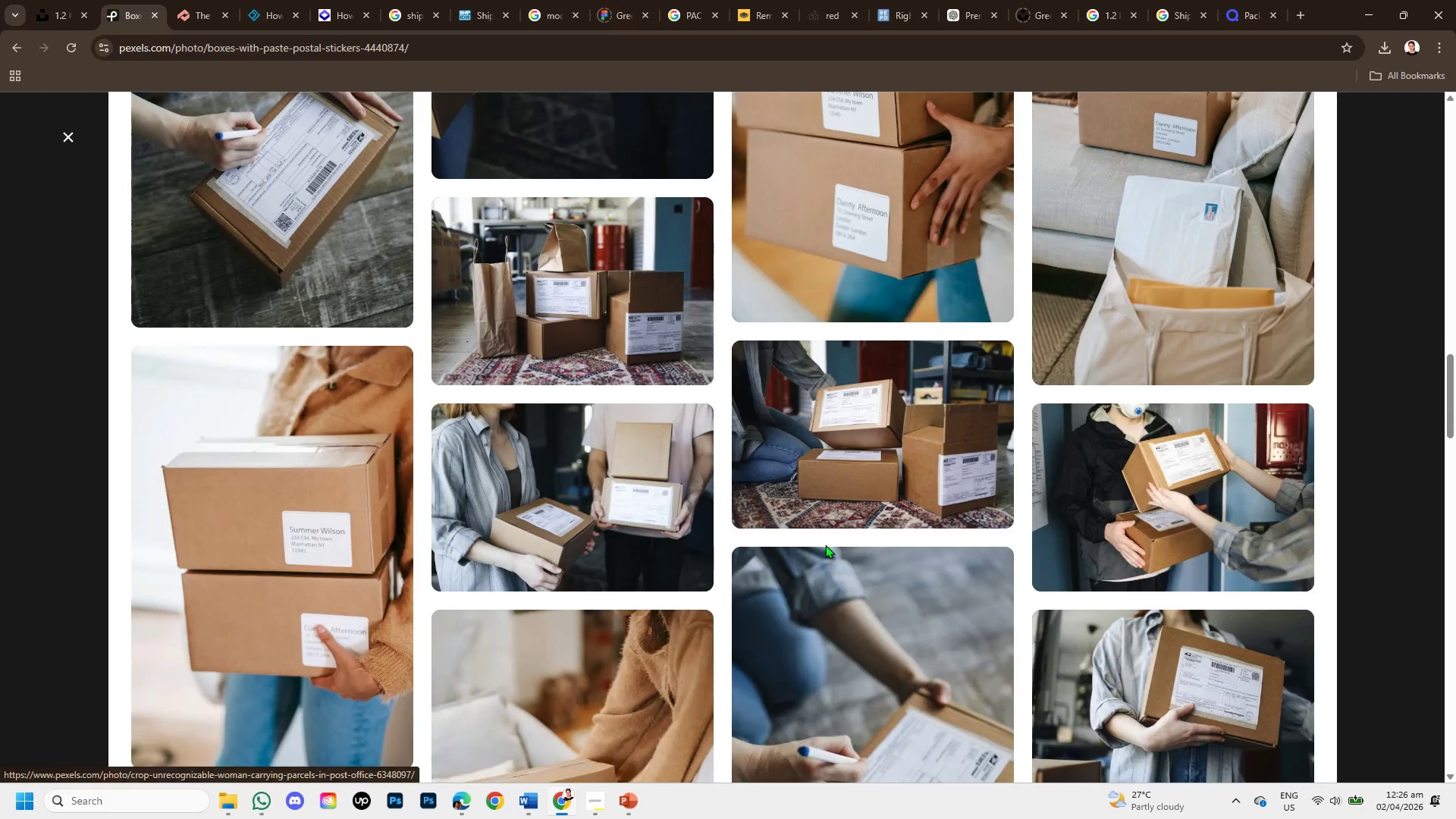 
scroll: coordinate [825, 544], scroll_direction: up, amount: 1.0
 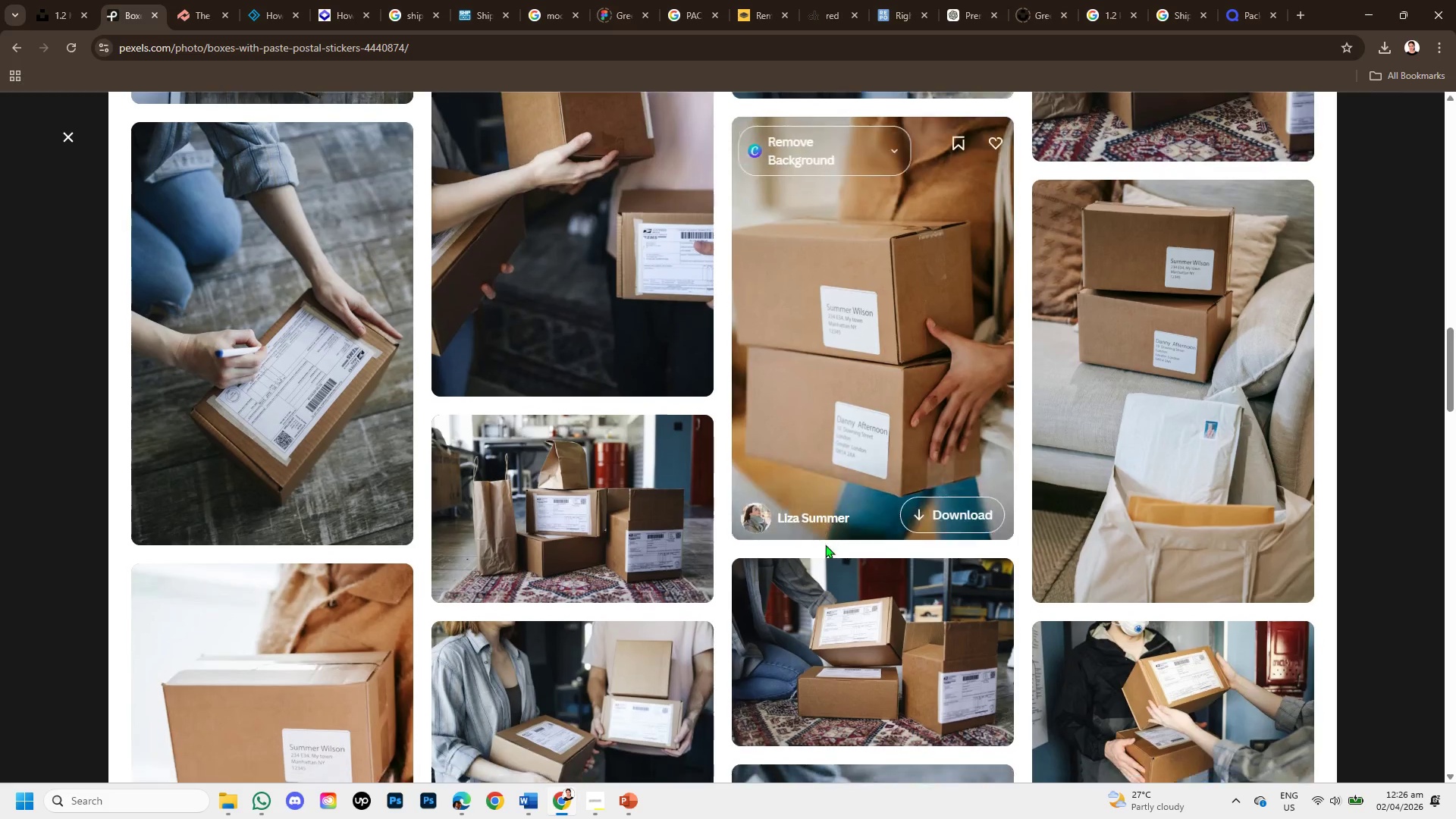 
scroll: coordinate [825, 544], scroll_direction: down, amount: 3.0
 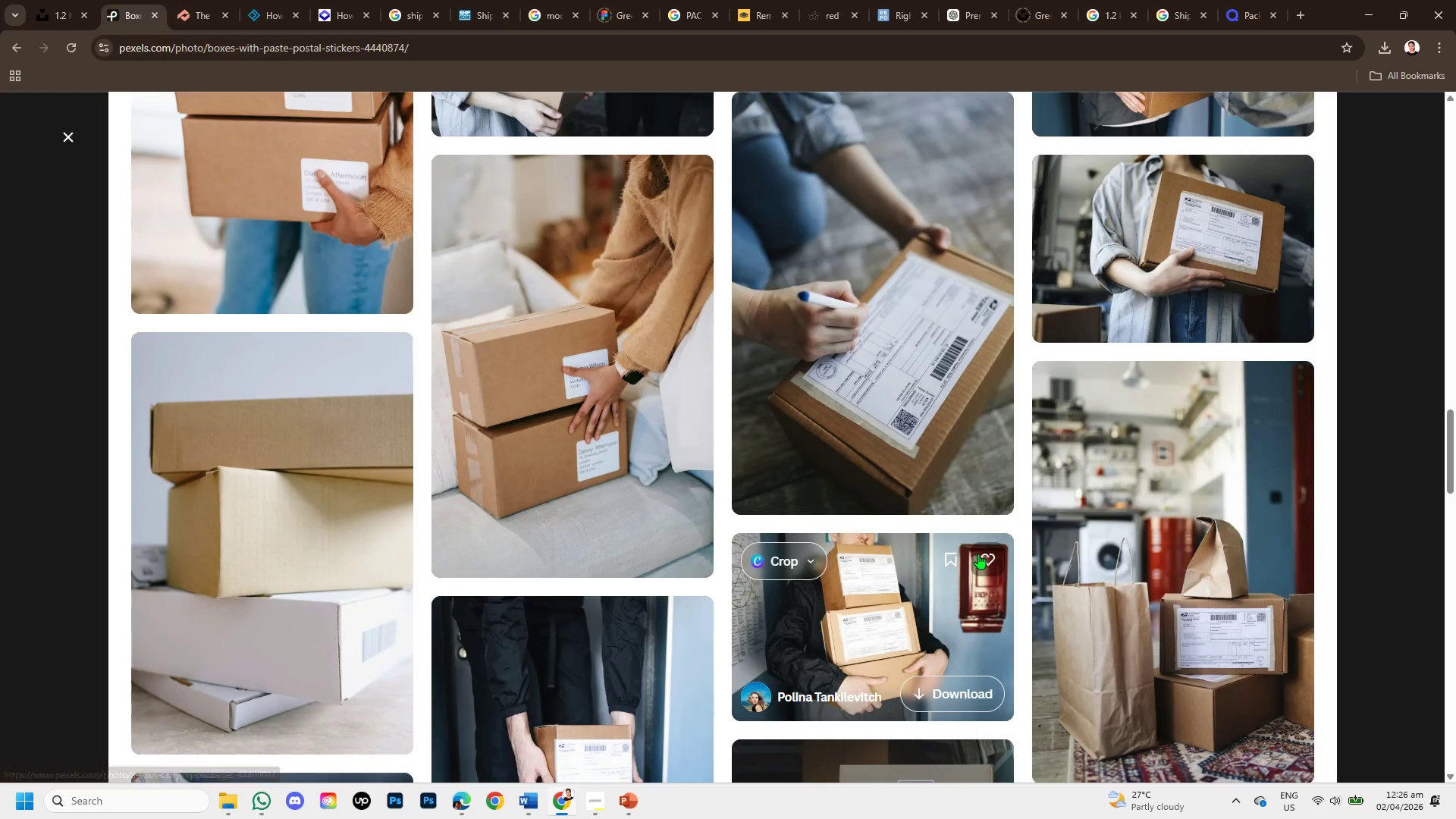 
scroll: coordinate [1101, 422], scroll_direction: up, amount: 5.0
 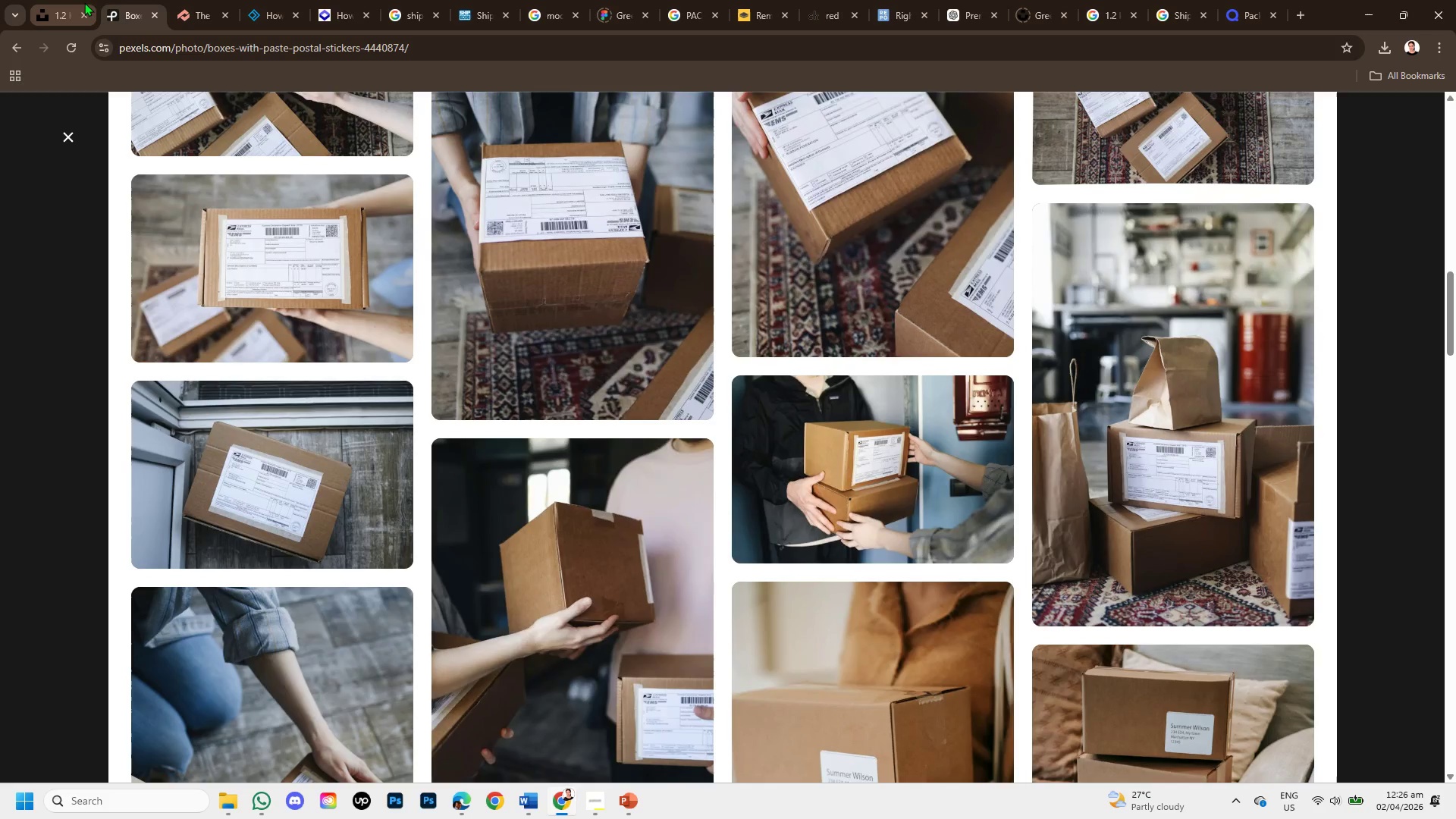 
left_click([84, 2])
 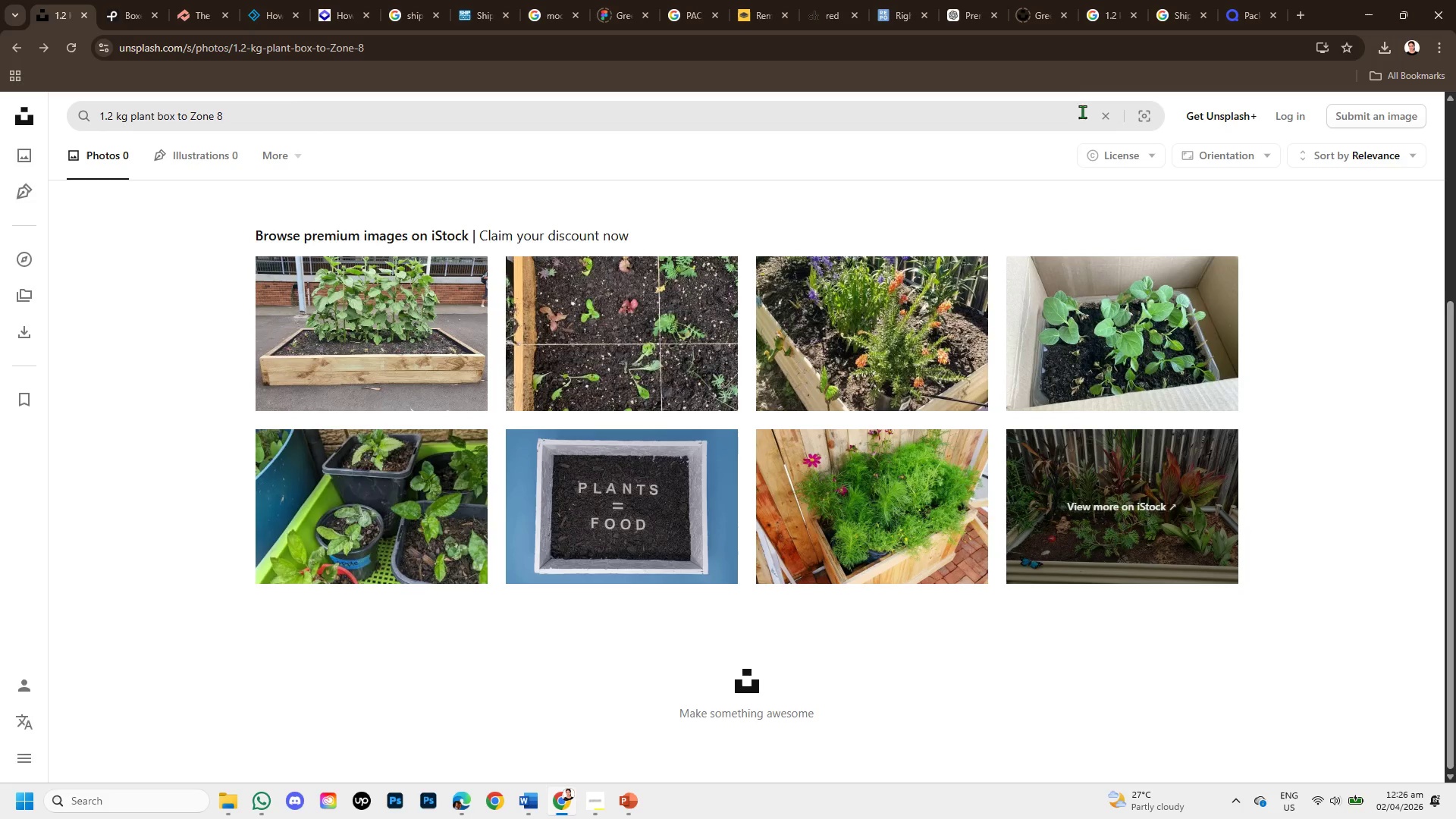 
left_click([1107, 122])
 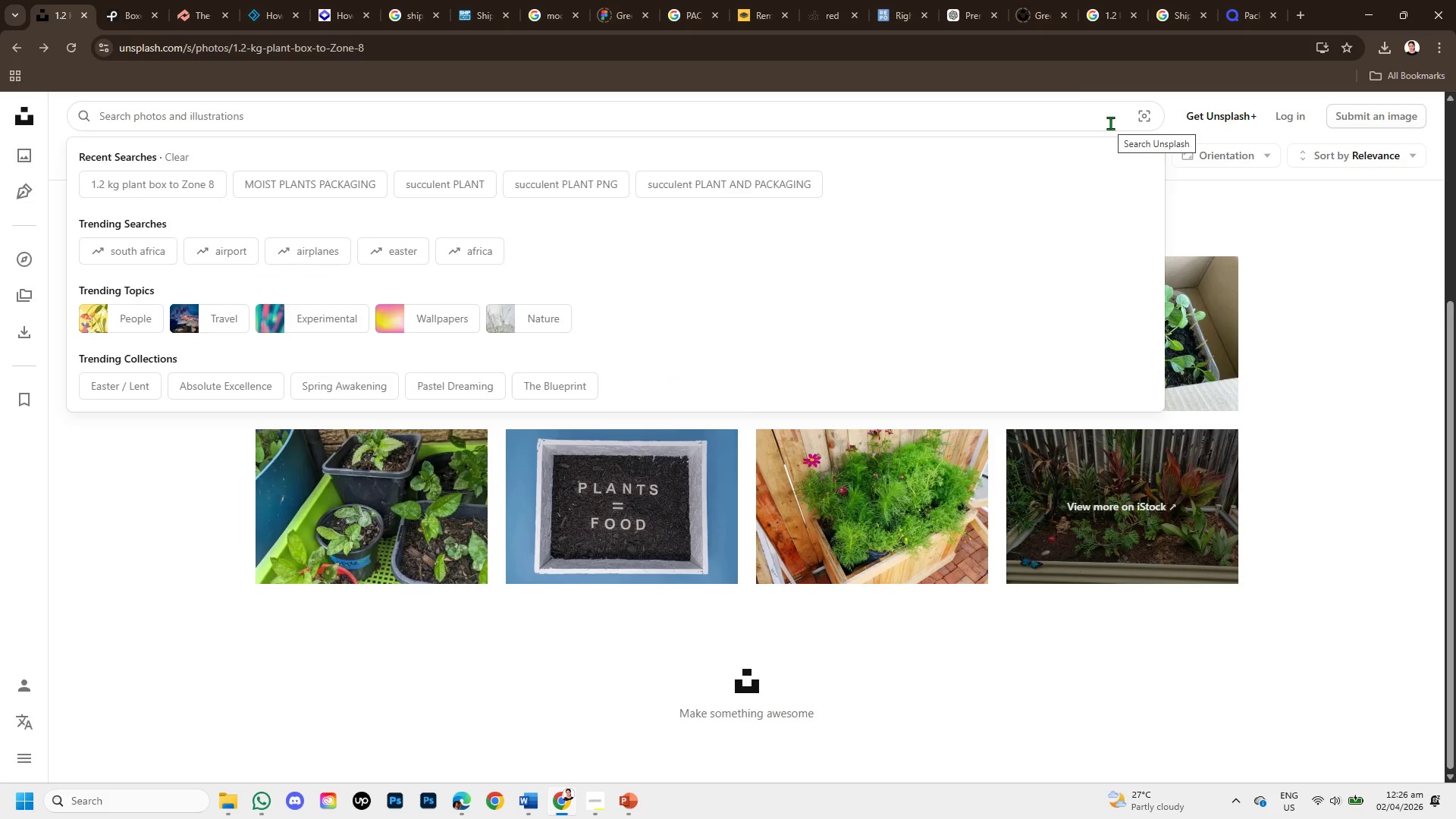 
type([)
key(Backspace)
type(plants shipping )
 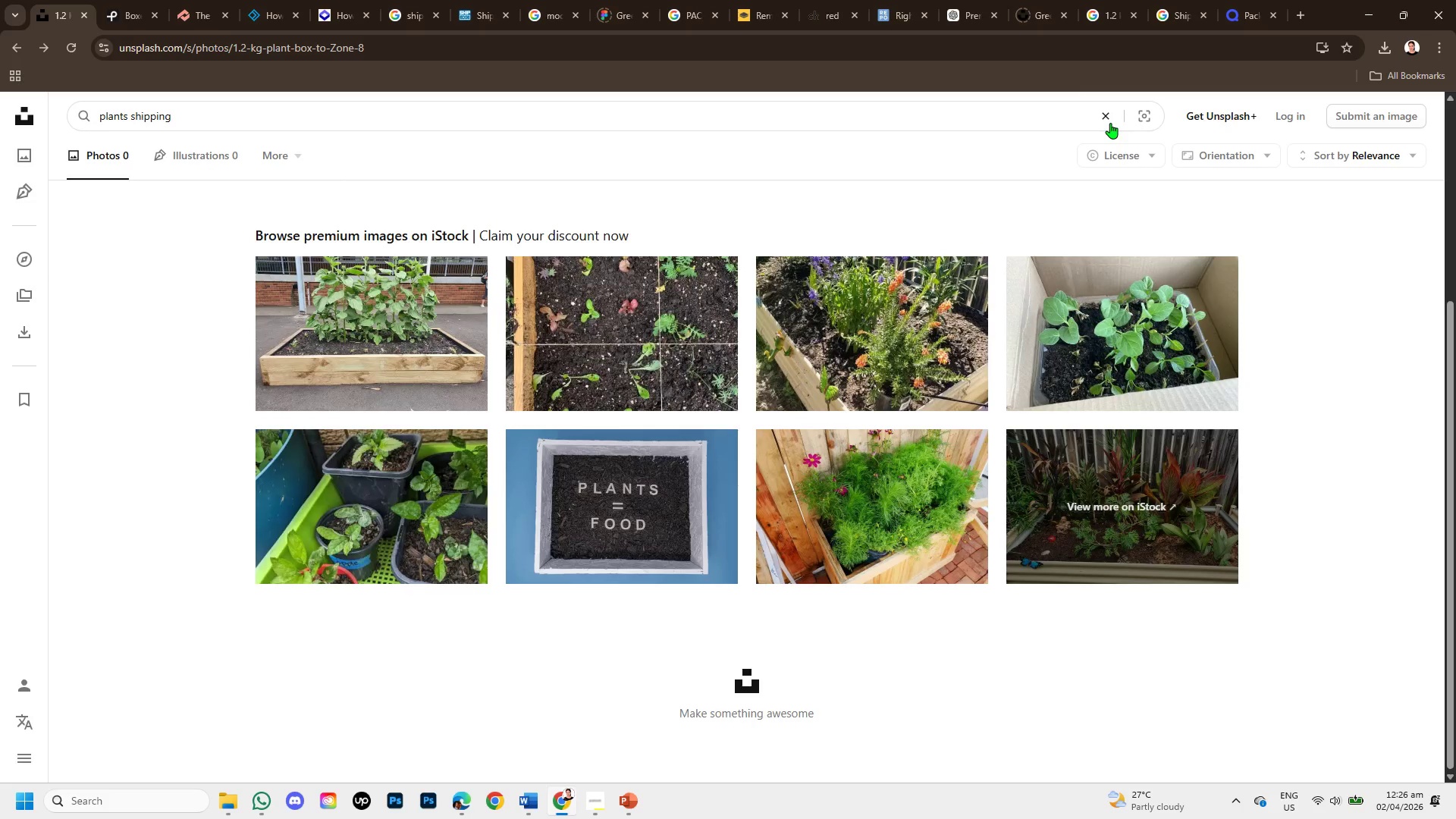 
key(Enter)
 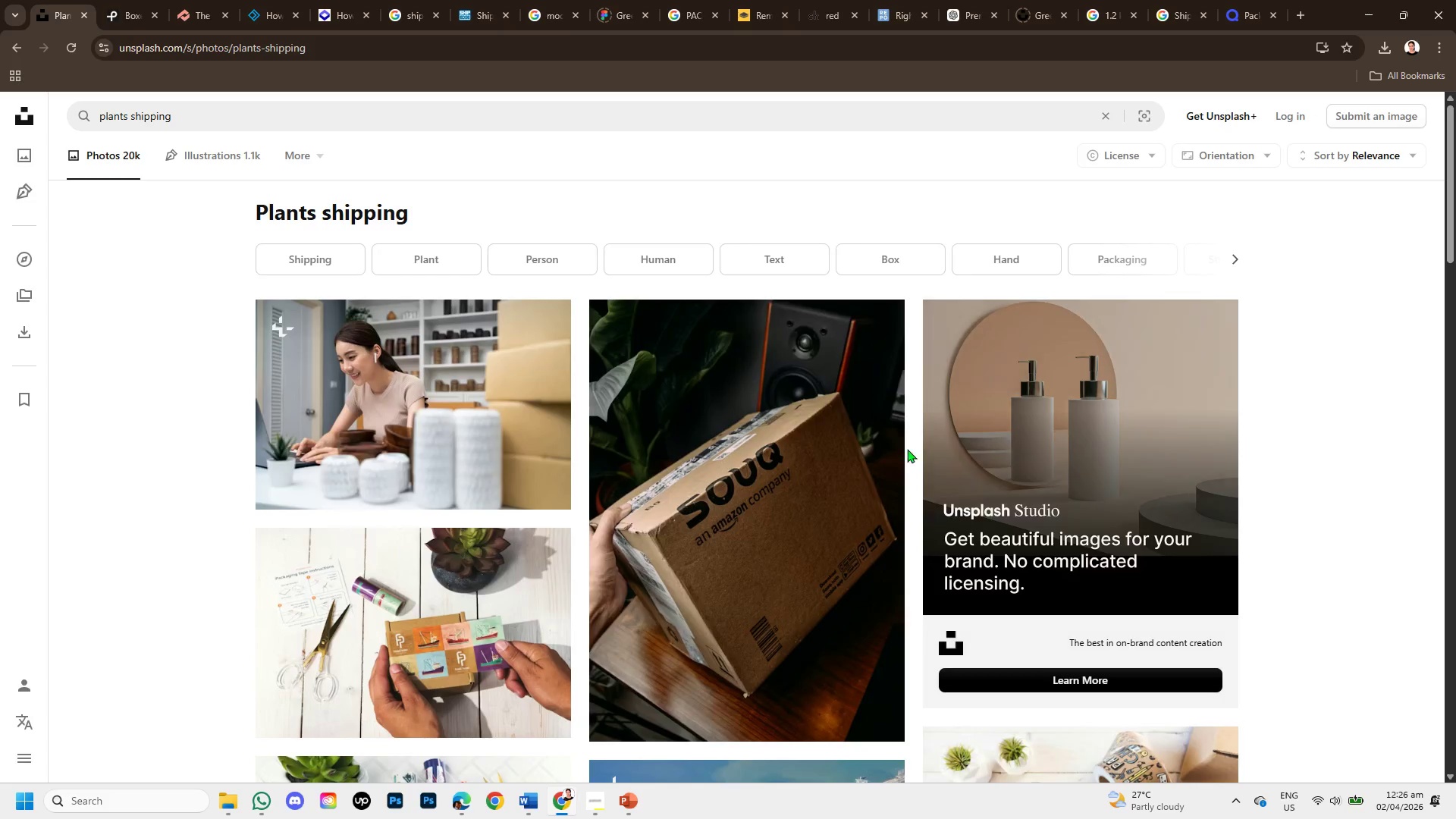 
mouse_move([625, 447])
 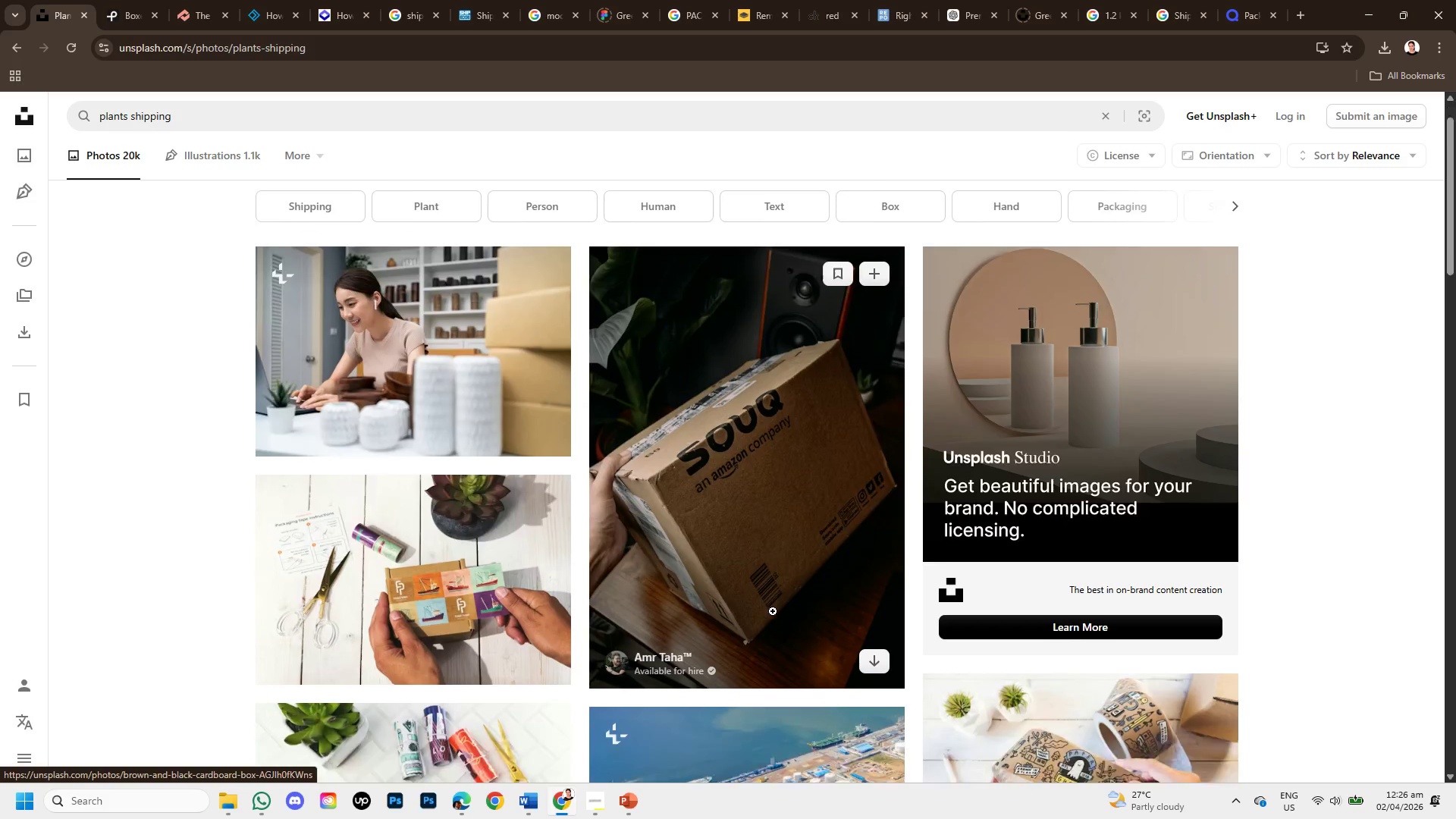 
scroll: coordinate [719, 523], scroll_direction: down, amount: 6.0
 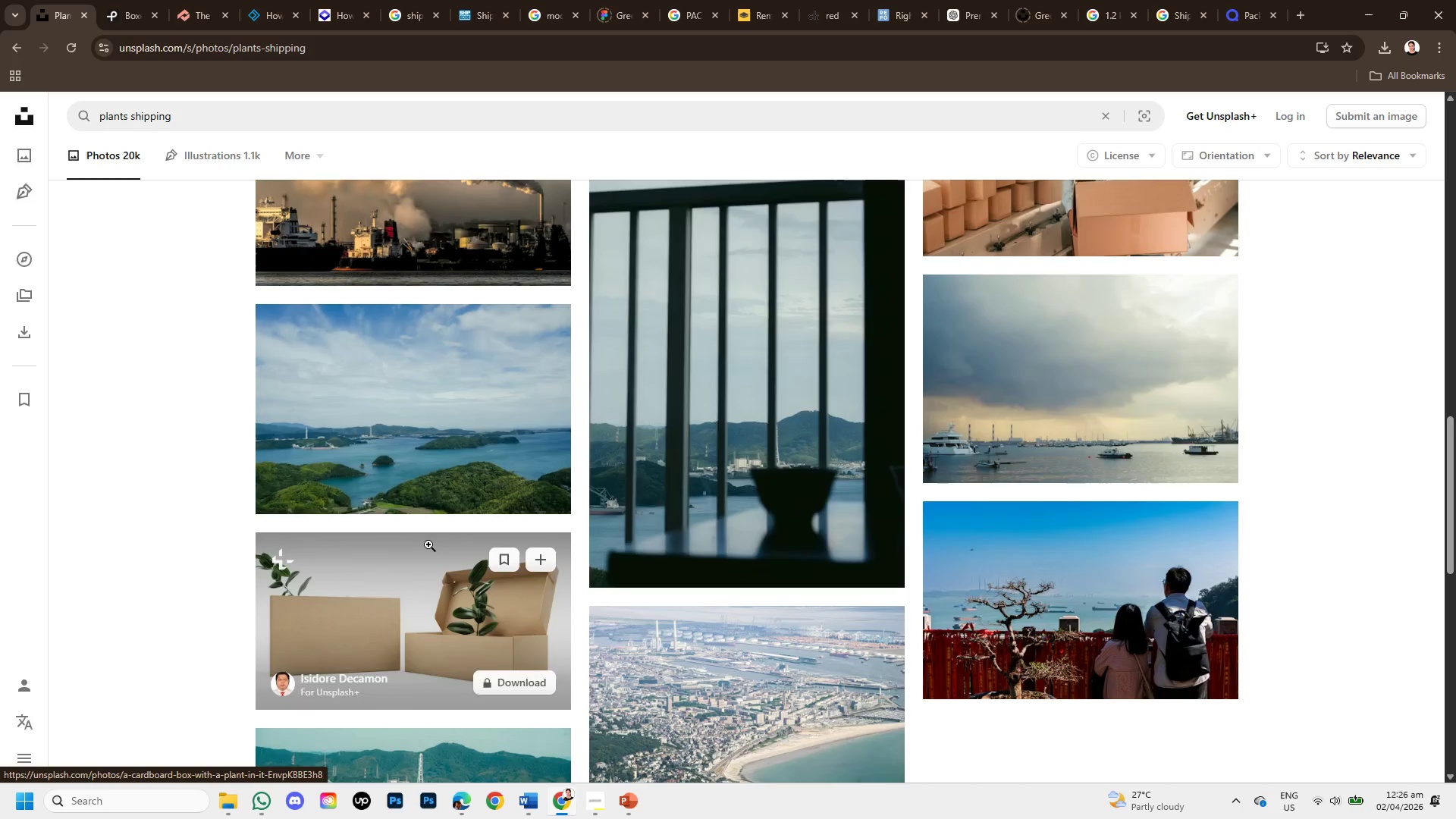 
mouse_move([683, 509])
 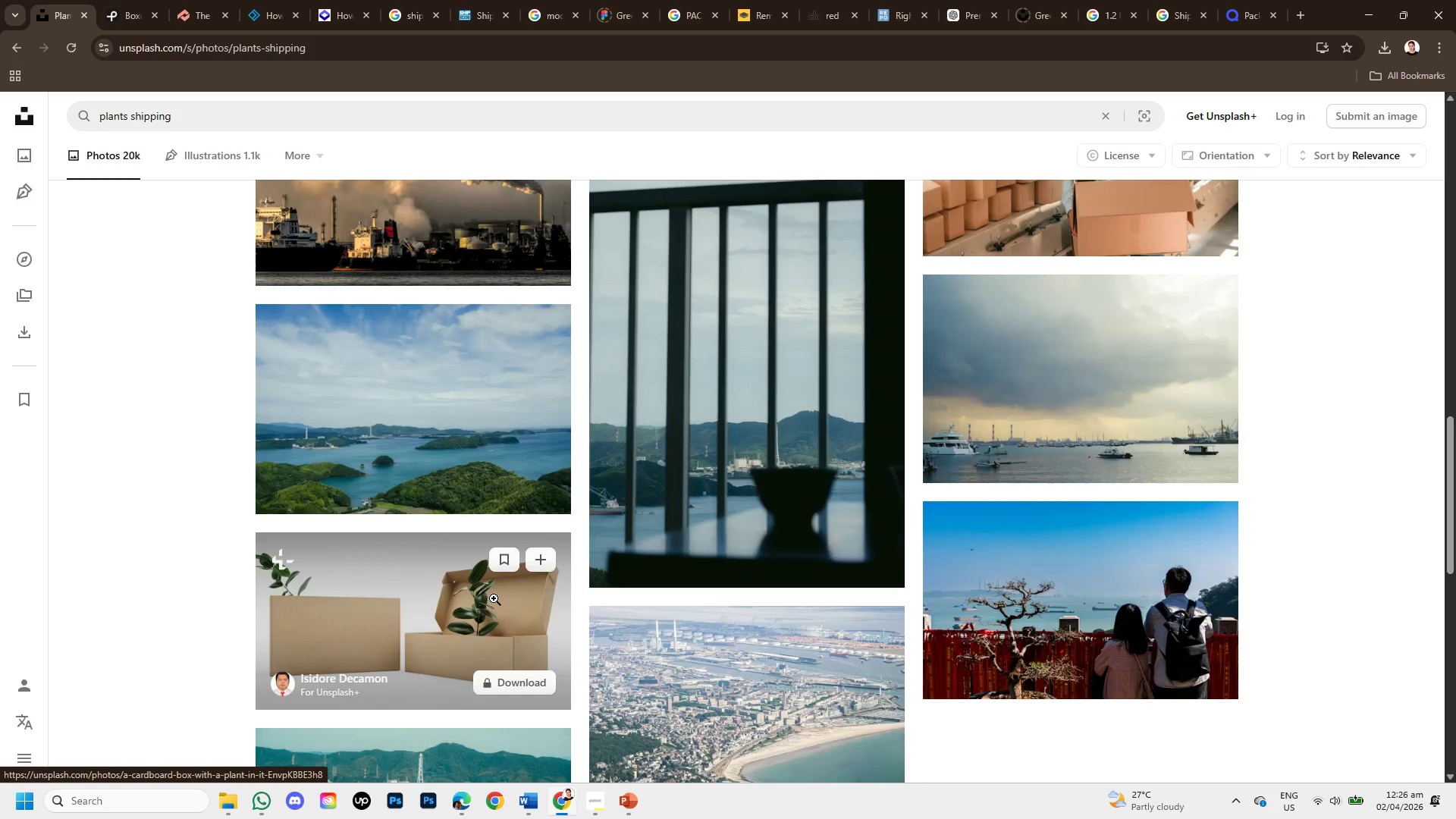 
left_click([494, 598])
 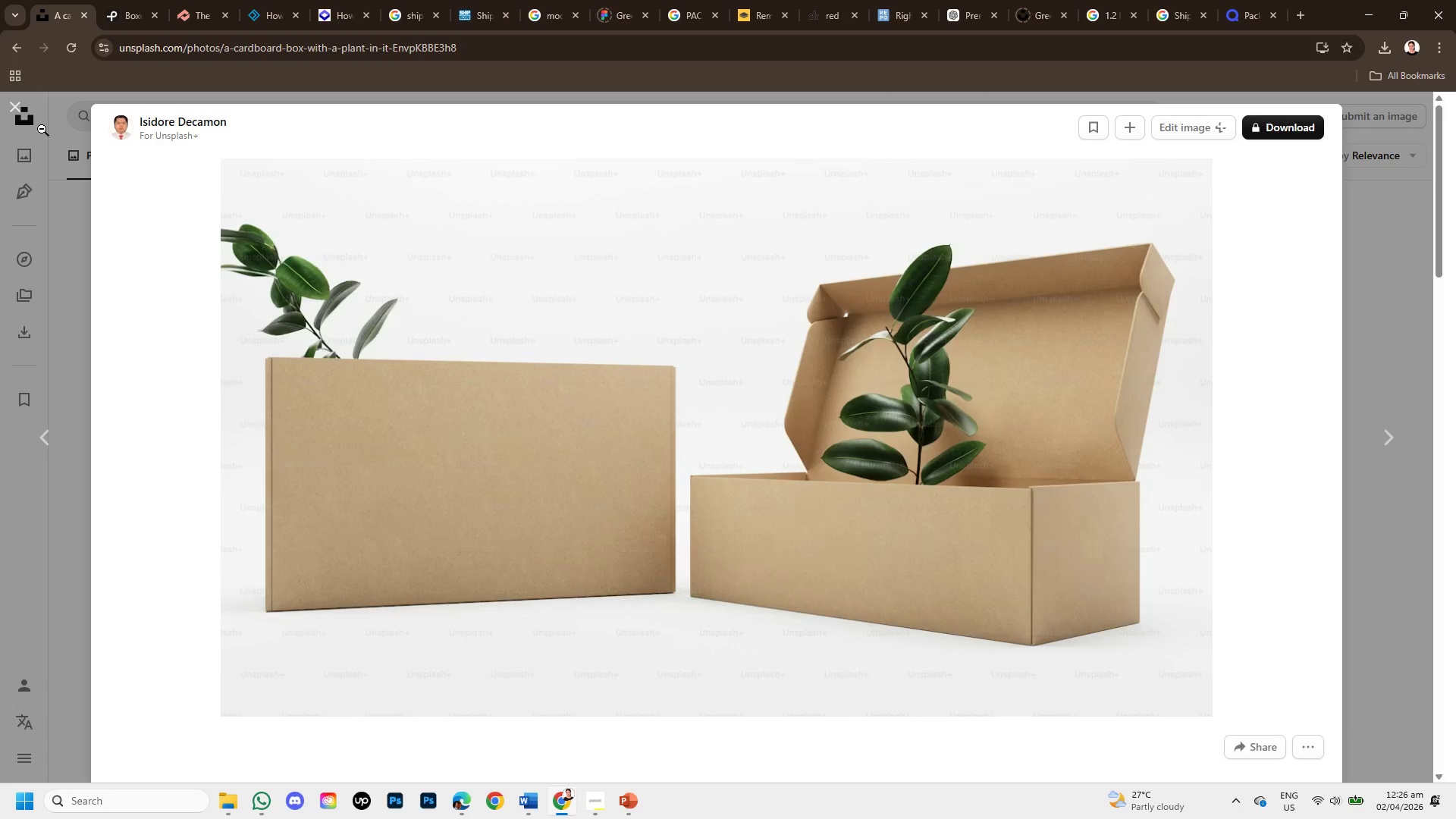 
left_click([13, 102])
 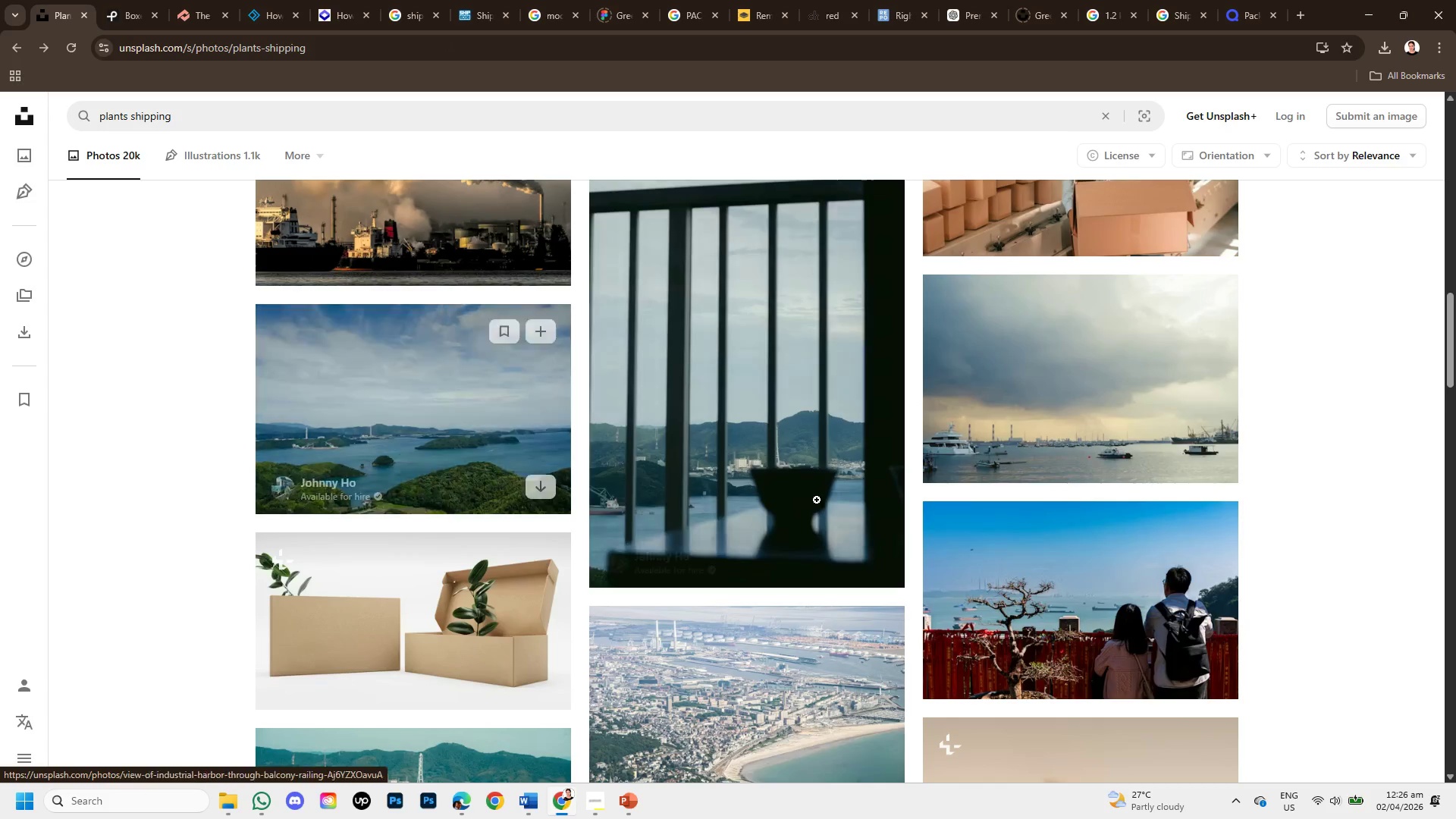 
scroll: coordinate [1266, 615], scroll_direction: down, amount: 8.0
 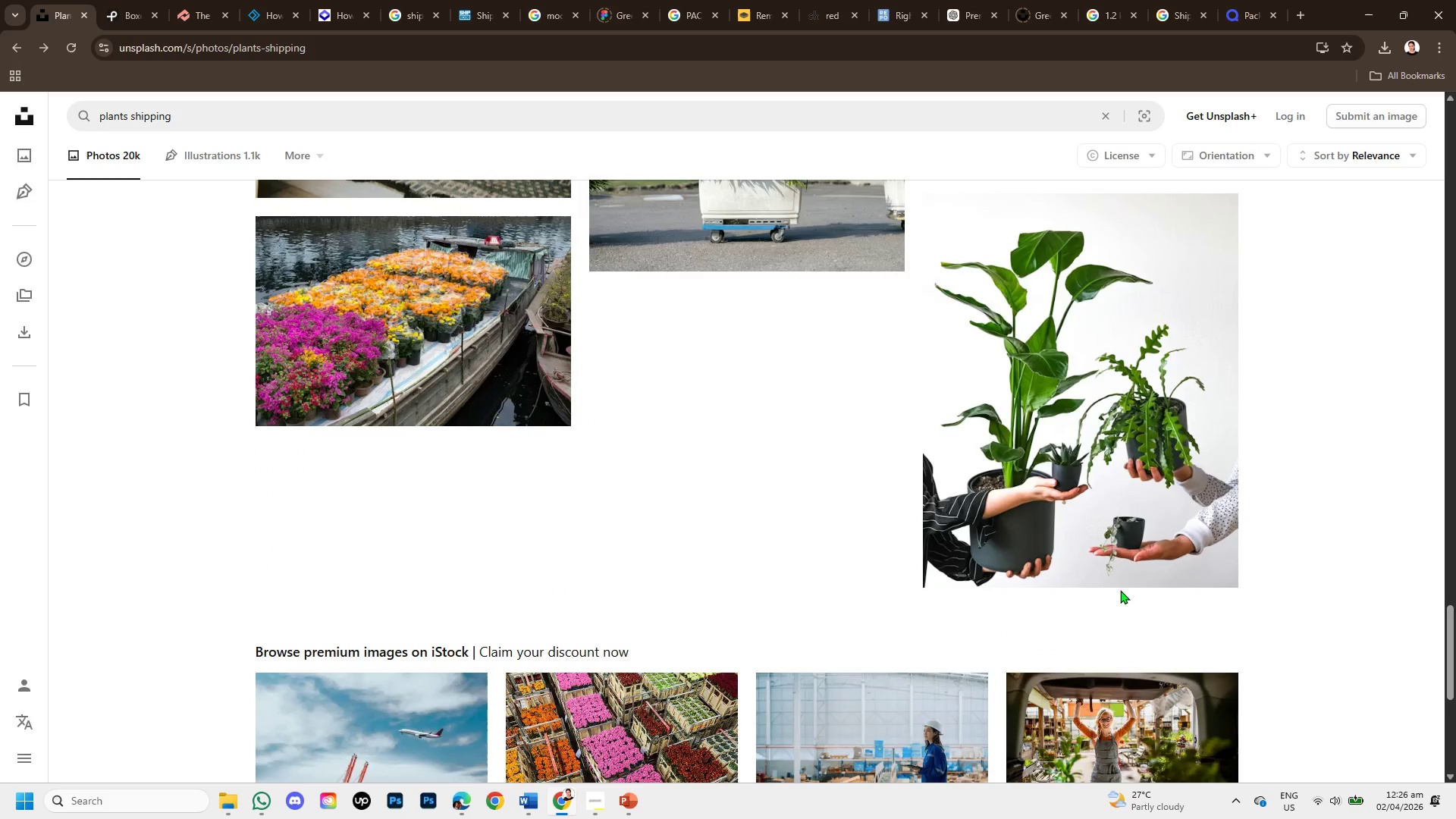 
scroll: coordinate [1120, 590], scroll_direction: up, amount: 1.0
 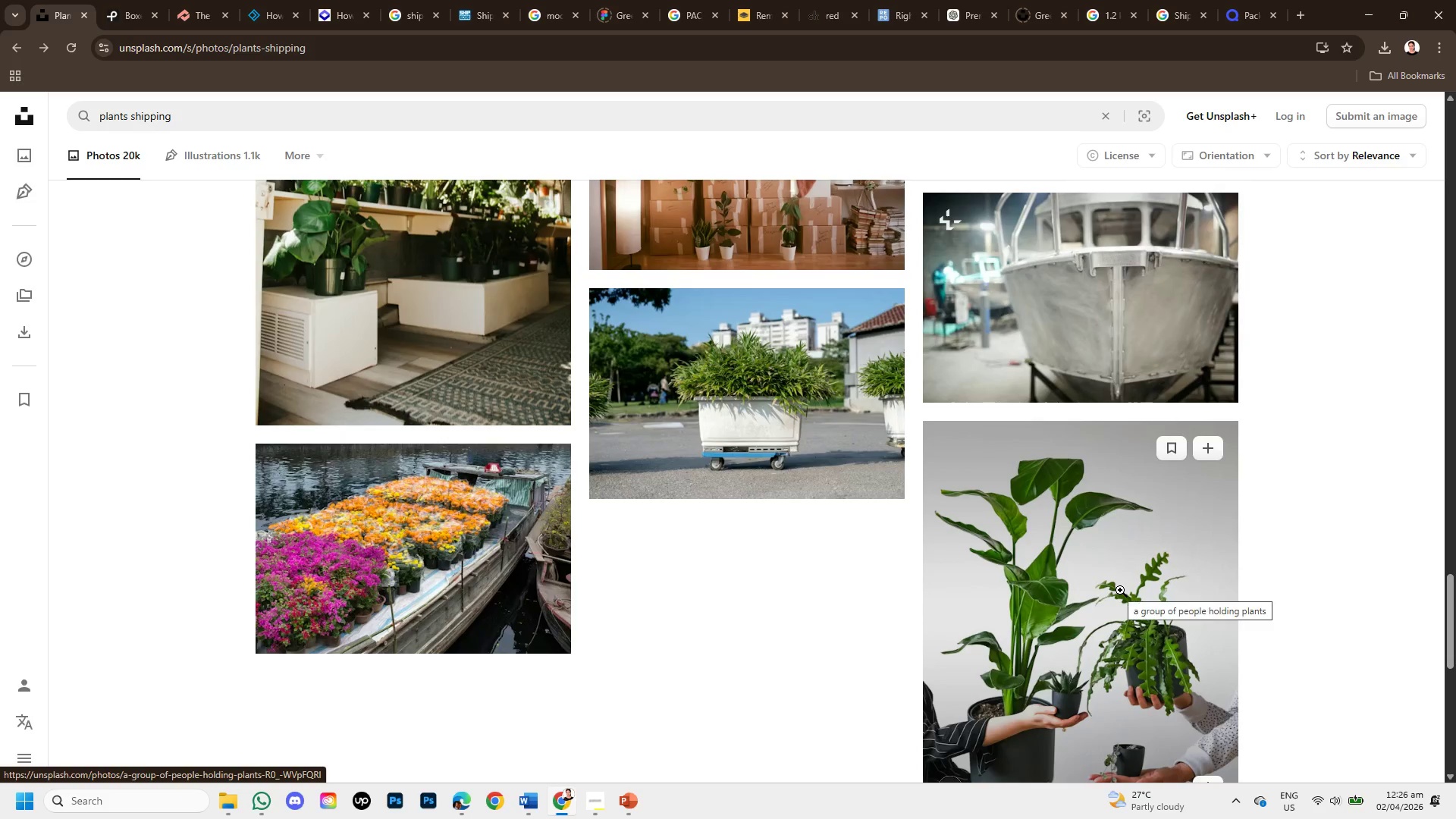 
scroll: coordinate [1120, 590], scroll_direction: down, amount: 1.0
 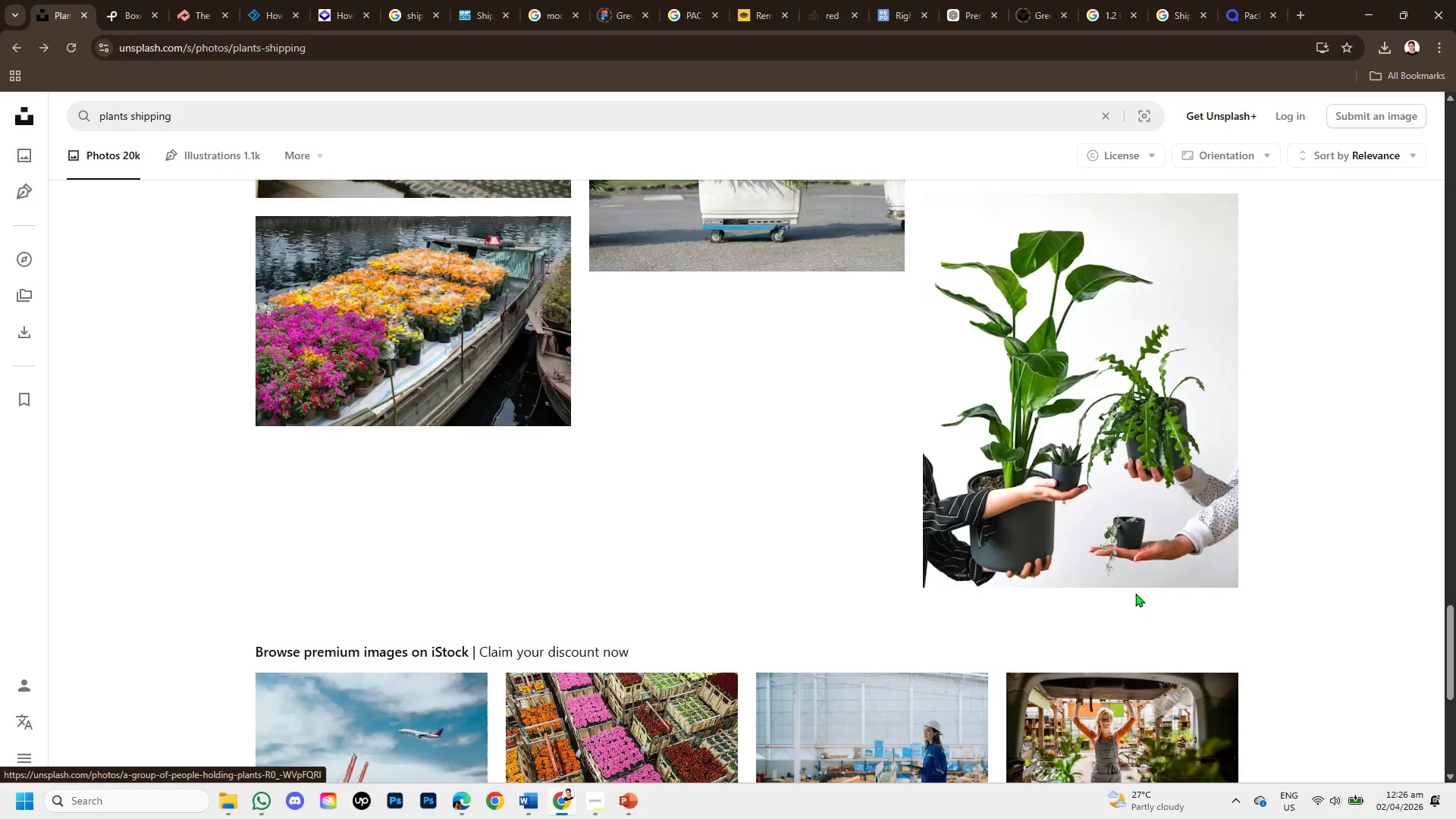 
scroll: coordinate [1134, 591], scroll_direction: up, amount: 2.0
 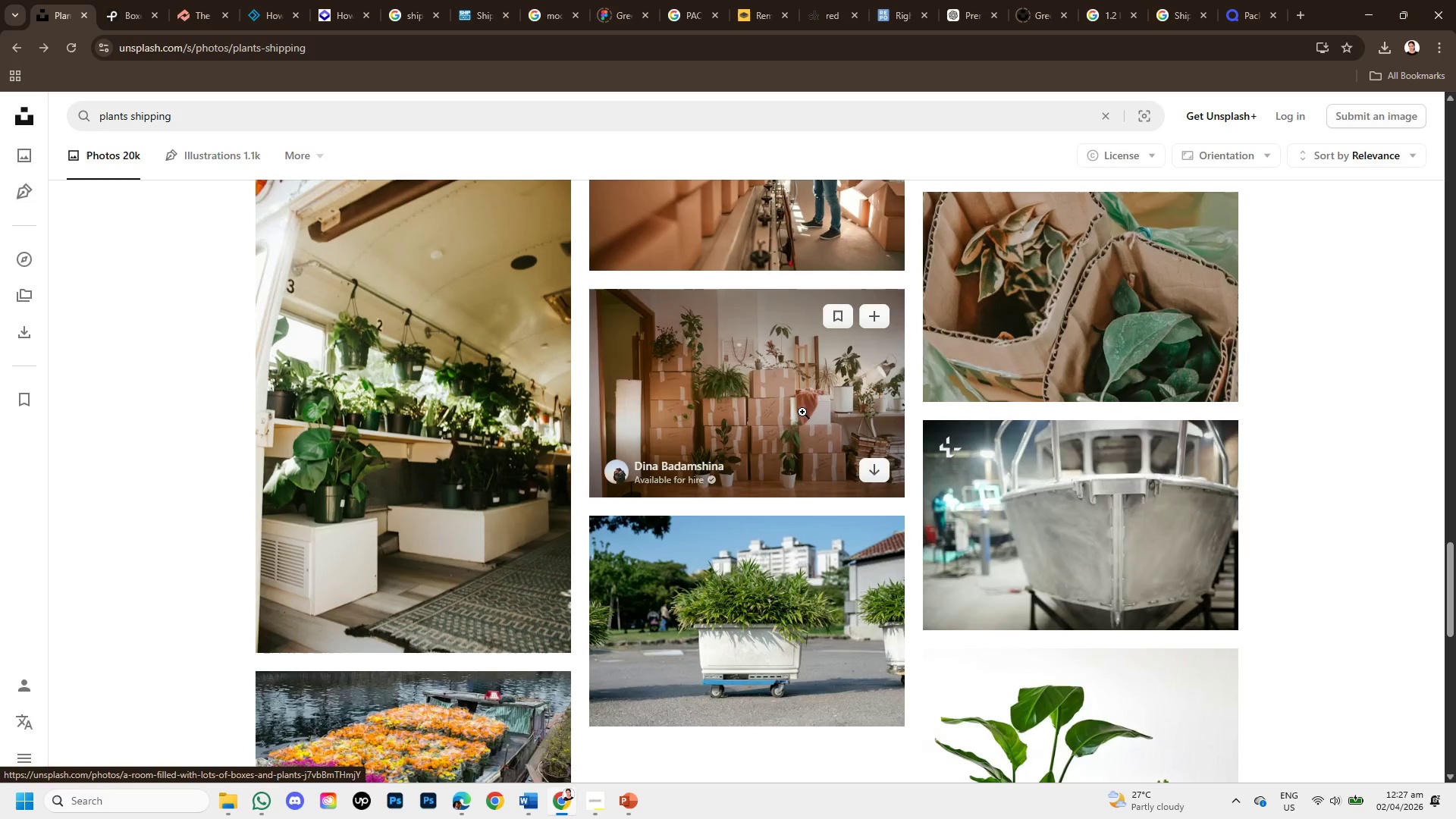 
left_click([1056, 520])
 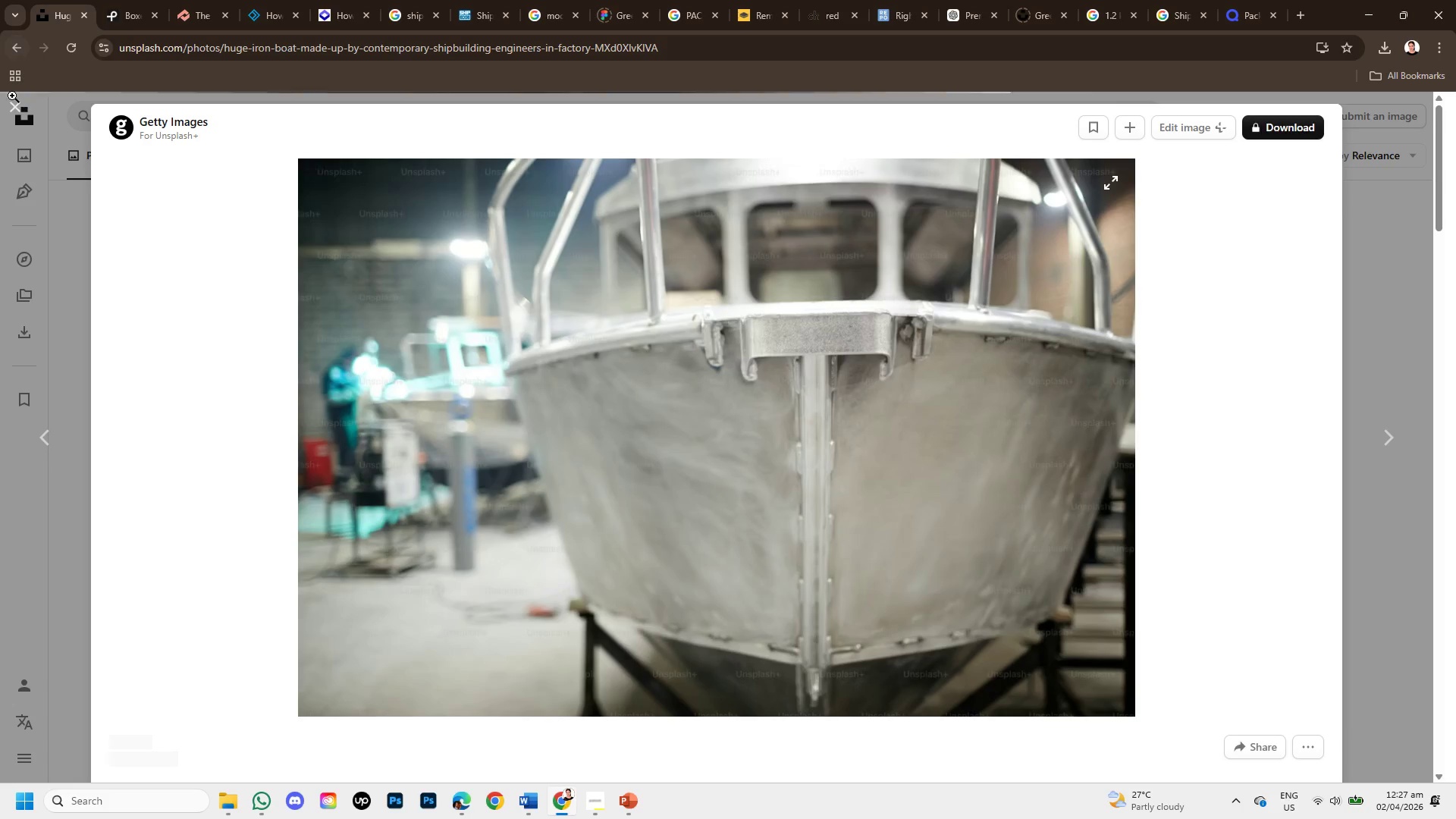 
left_click([11, 102])
 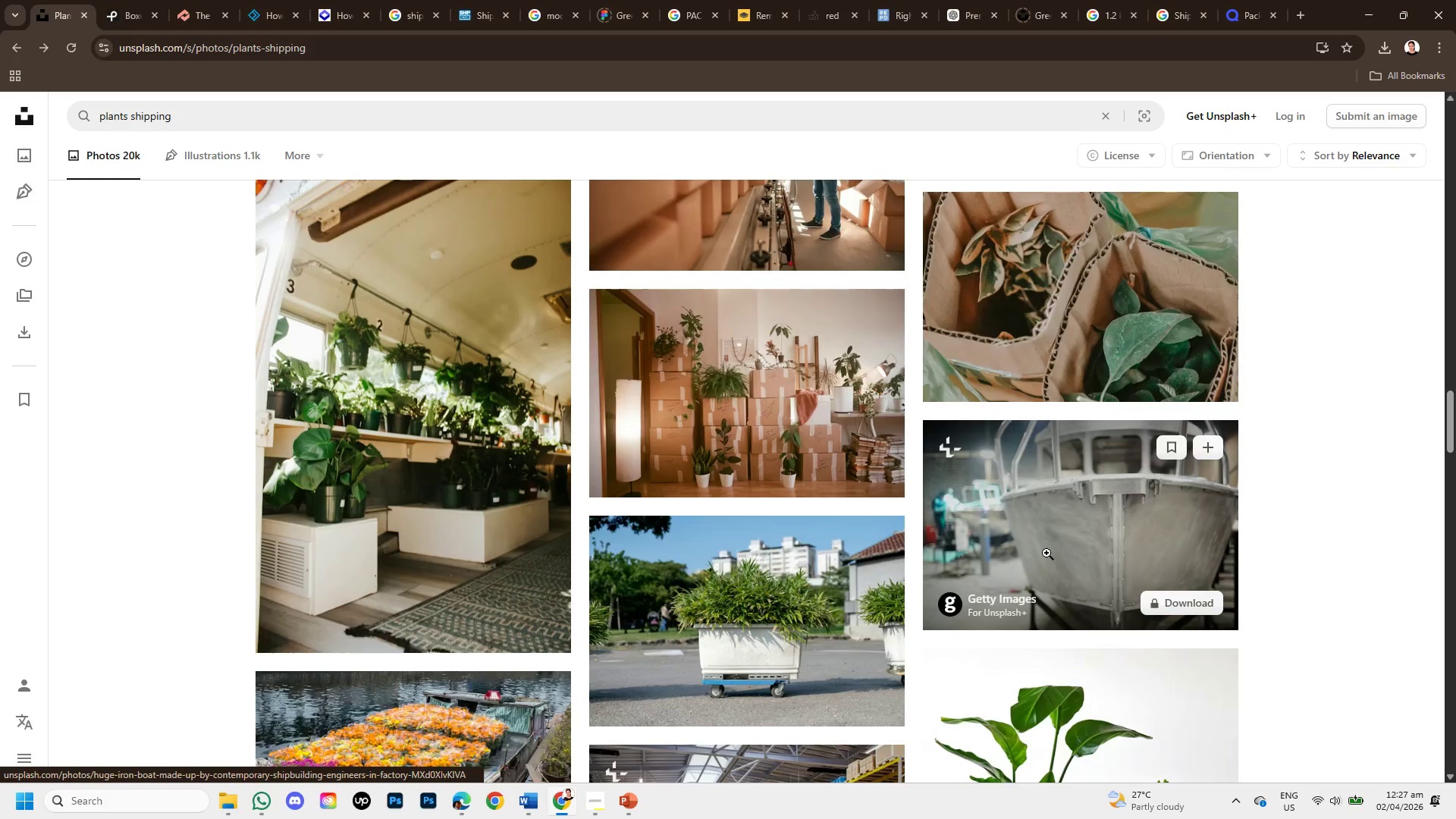 
scroll: coordinate [1041, 531], scroll_direction: up, amount: 1.0
 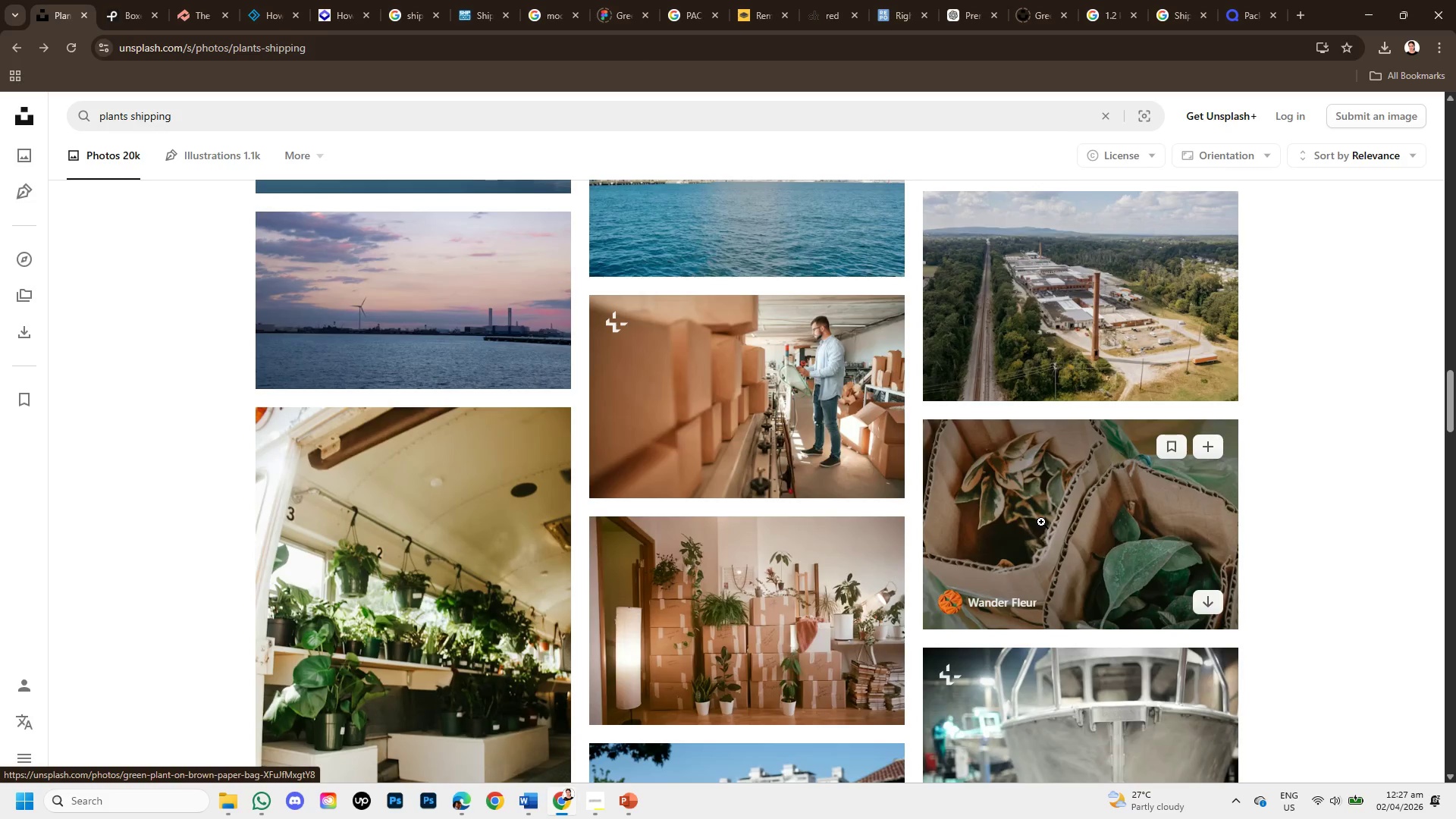 
left_click([1041, 522])
 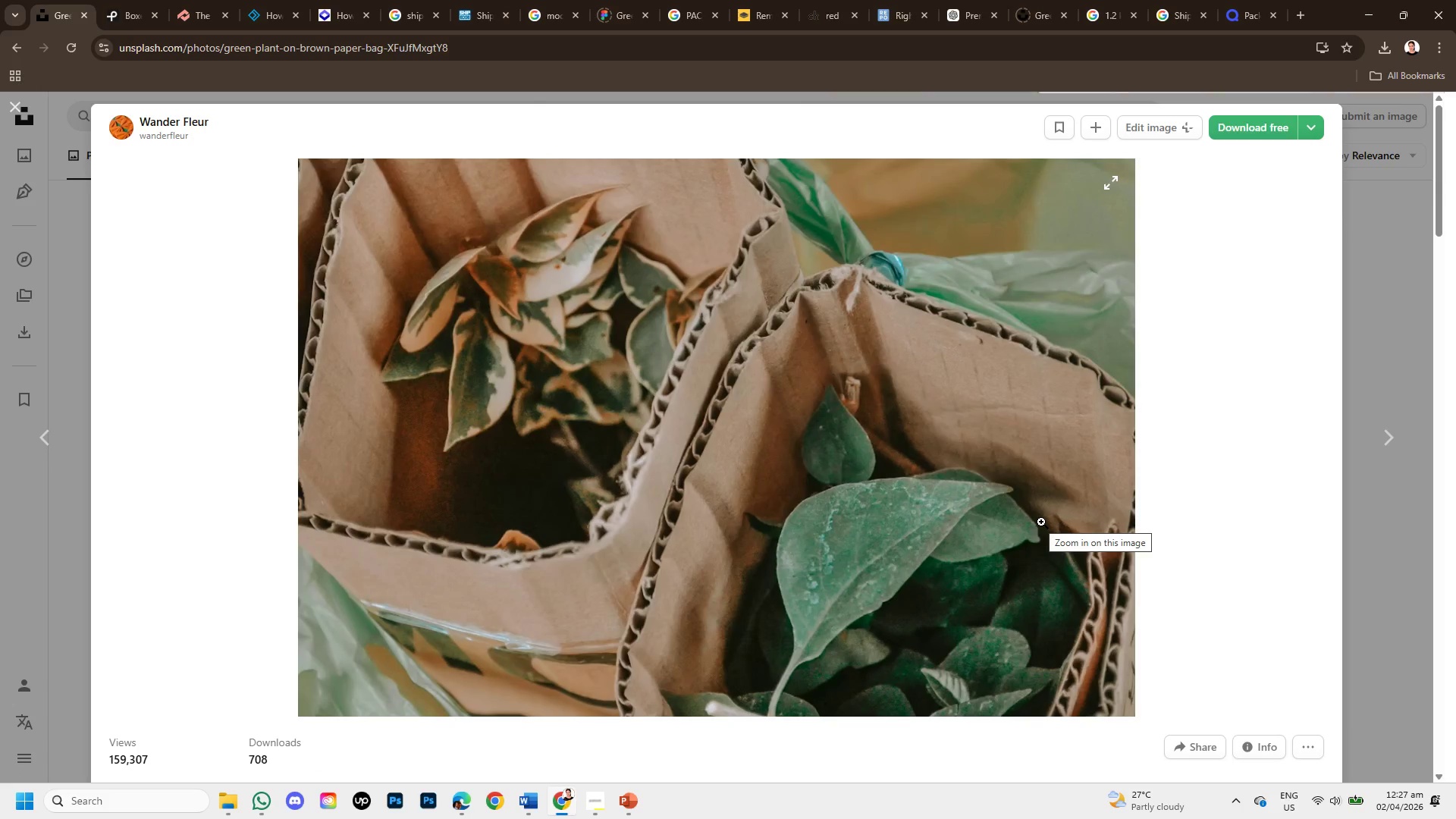 
scroll: coordinate [838, 519], scroll_direction: down, amount: 2.0
 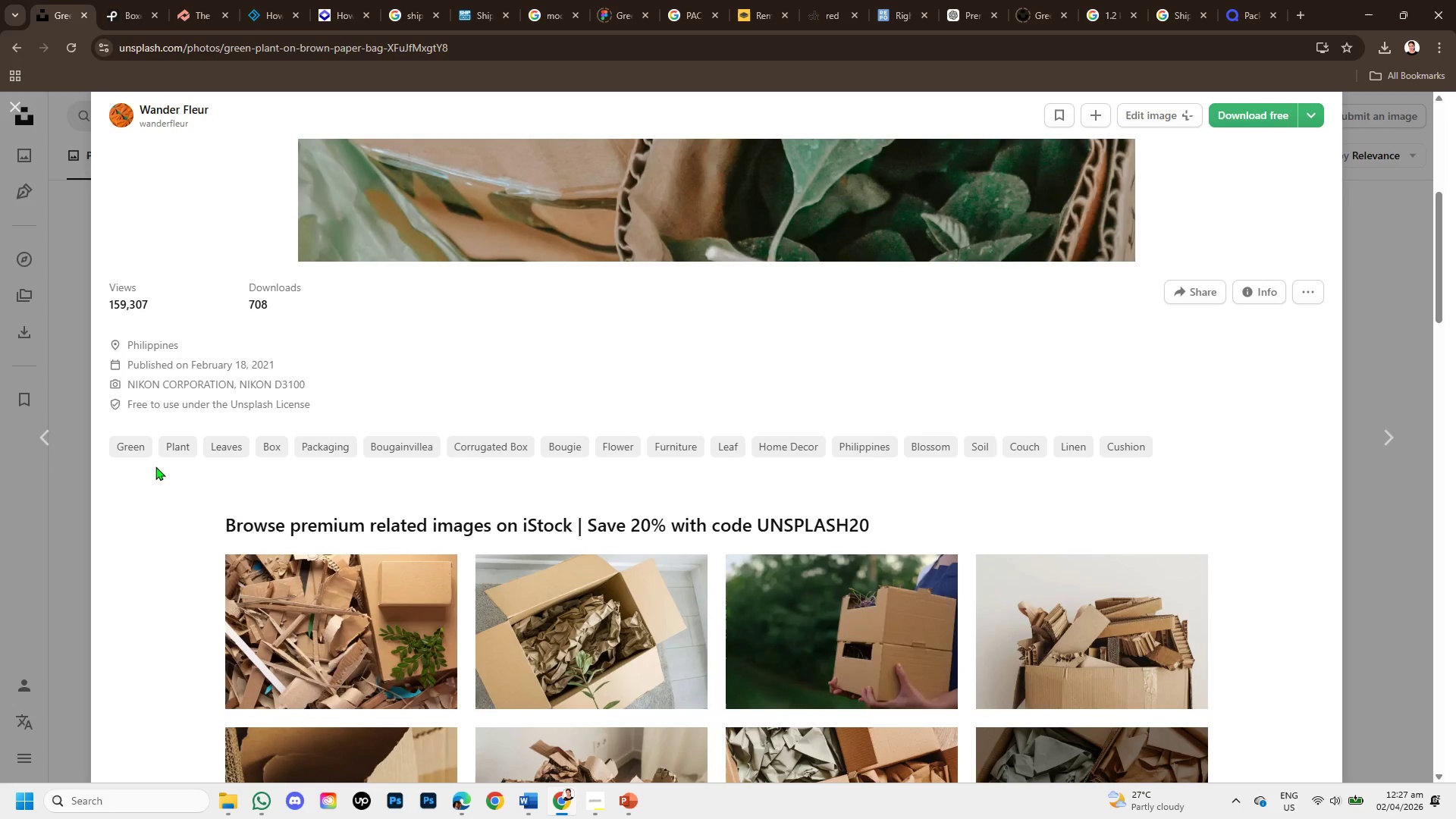 
wait(7.01)
 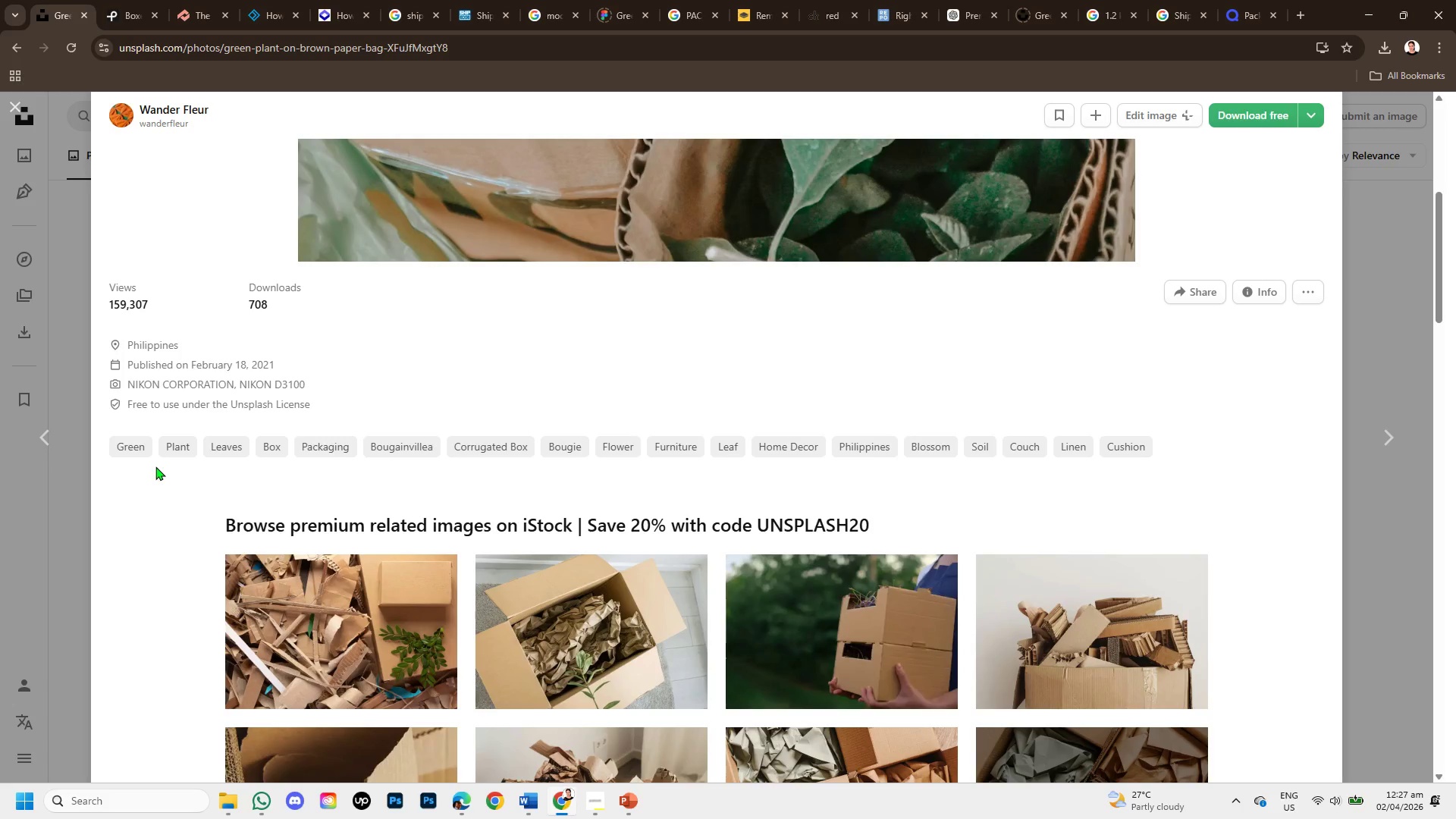 
scroll: coordinate [661, 652], scroll_direction: down, amount: 7.0
 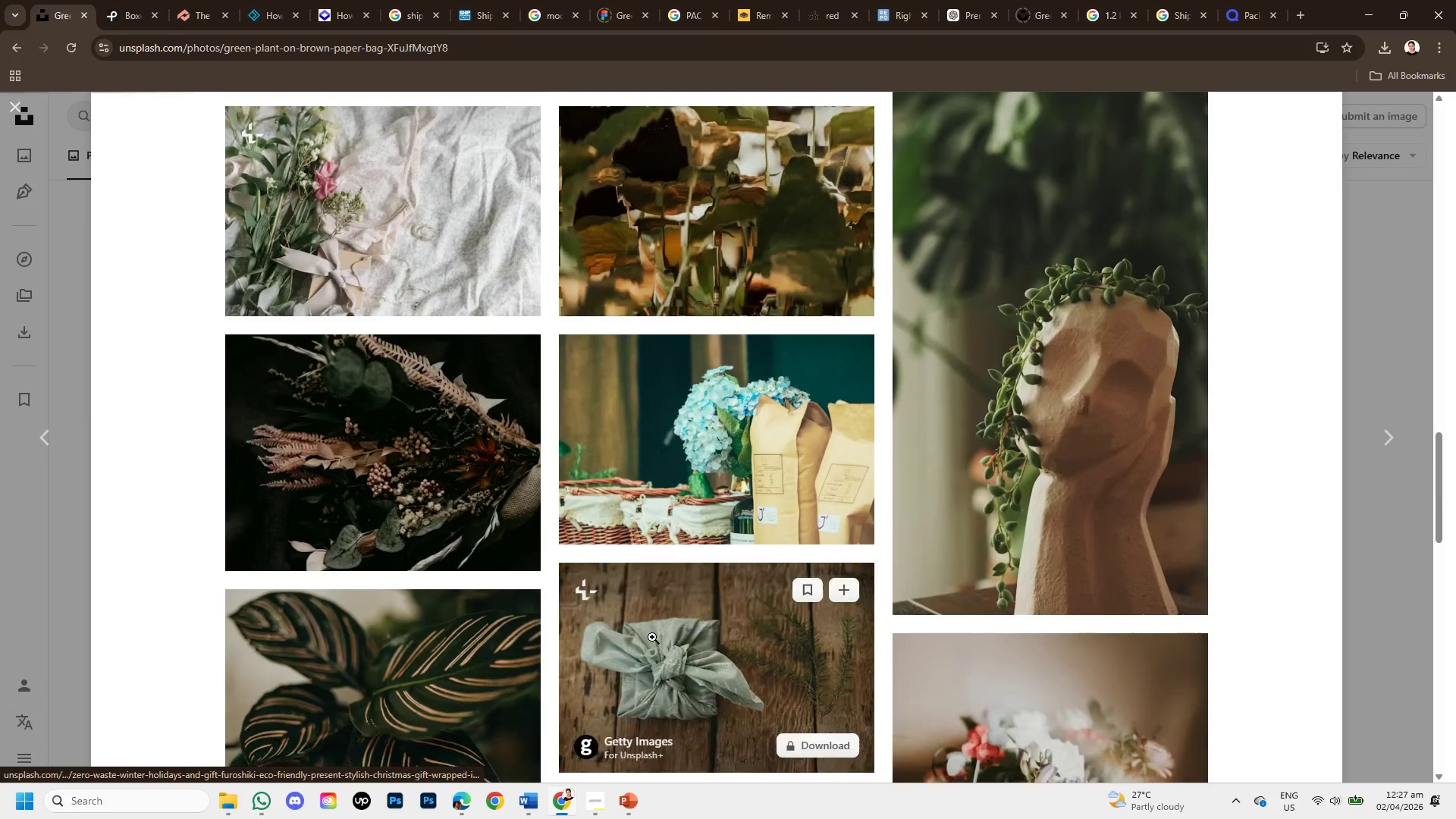 
mouse_move([641, 617])
 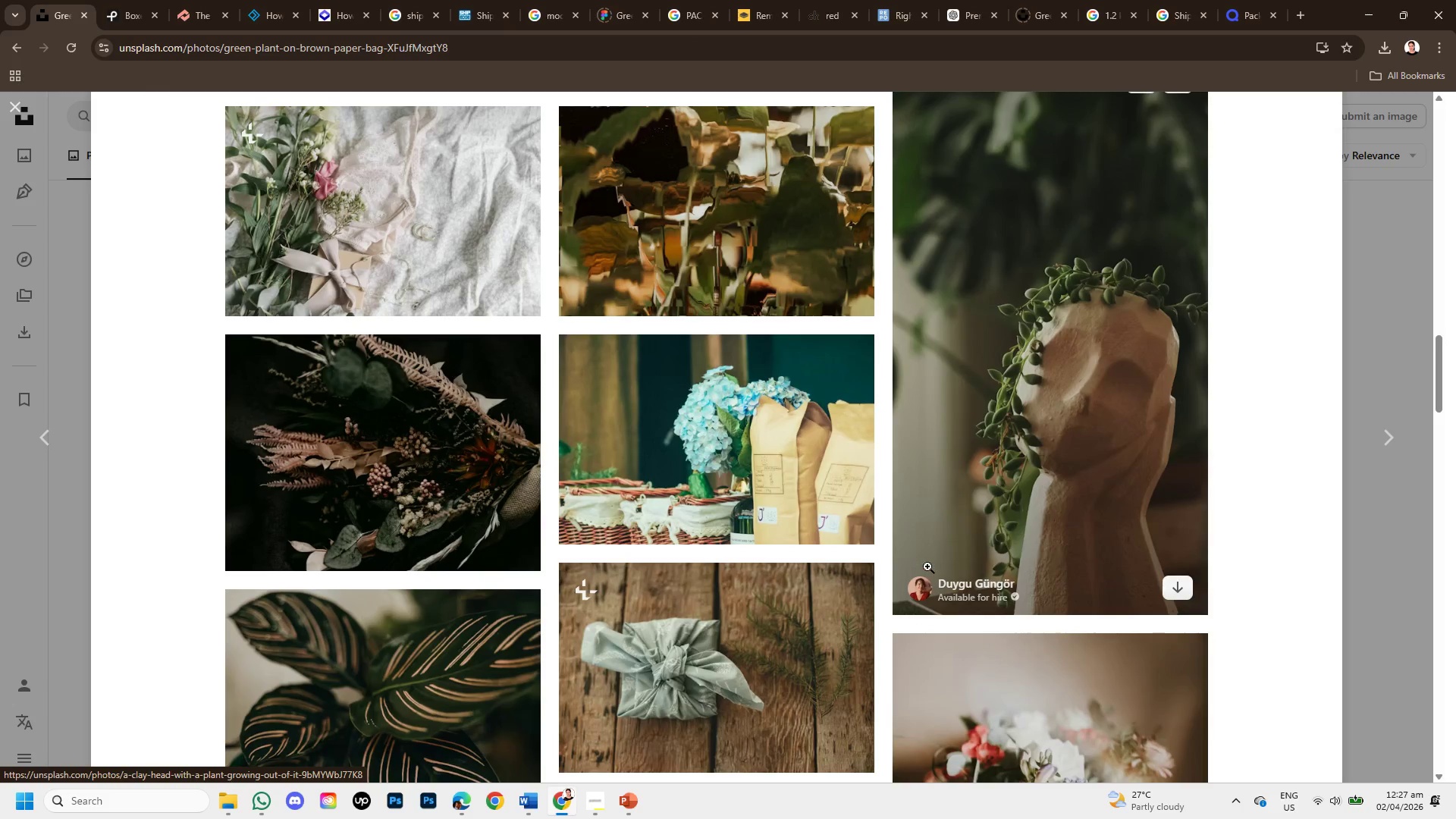 
scroll: coordinate [827, 516], scroll_direction: down, amount: 5.0
 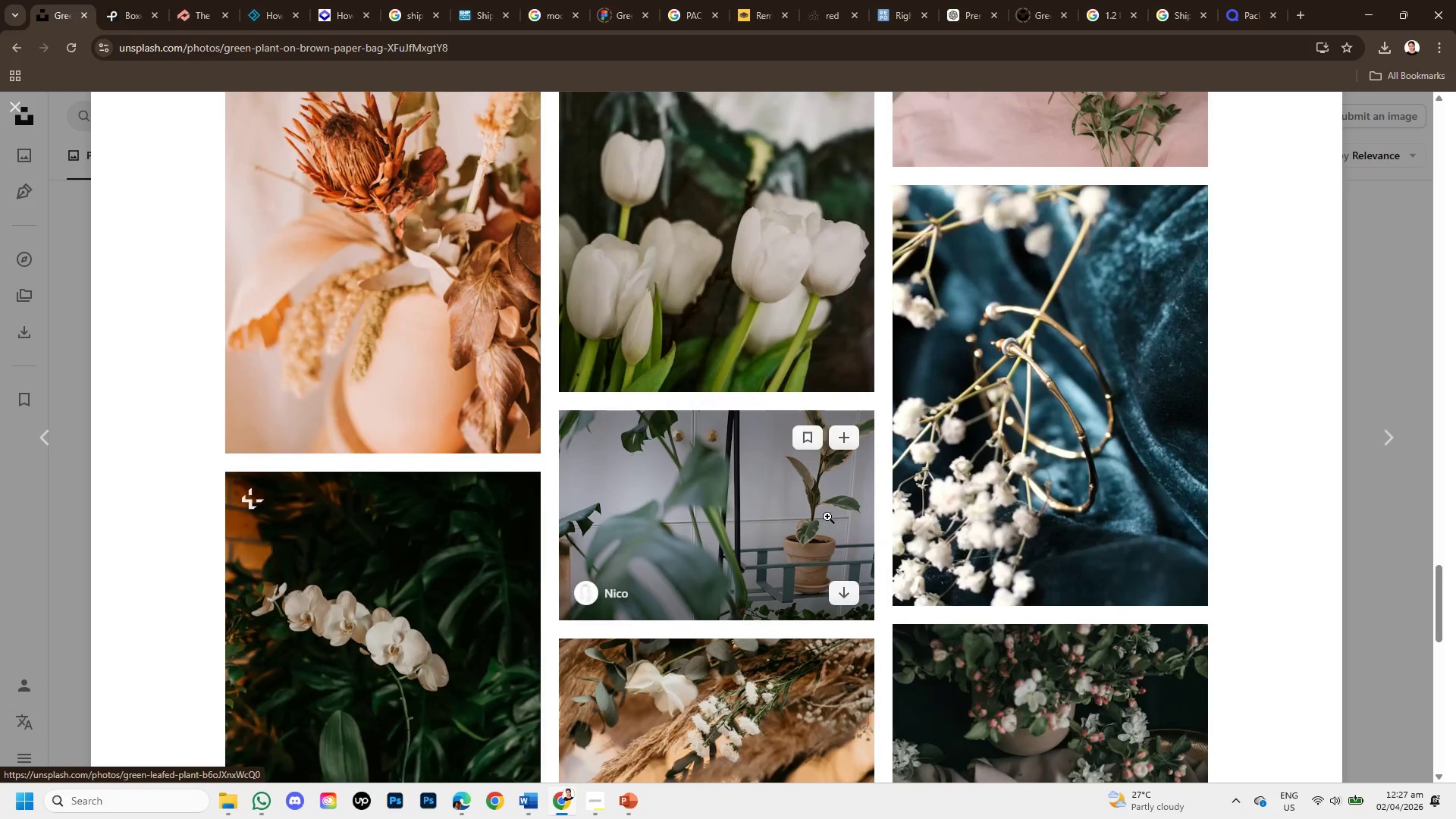 
scroll: coordinate [818, 564], scroll_direction: down, amount: 3.0
 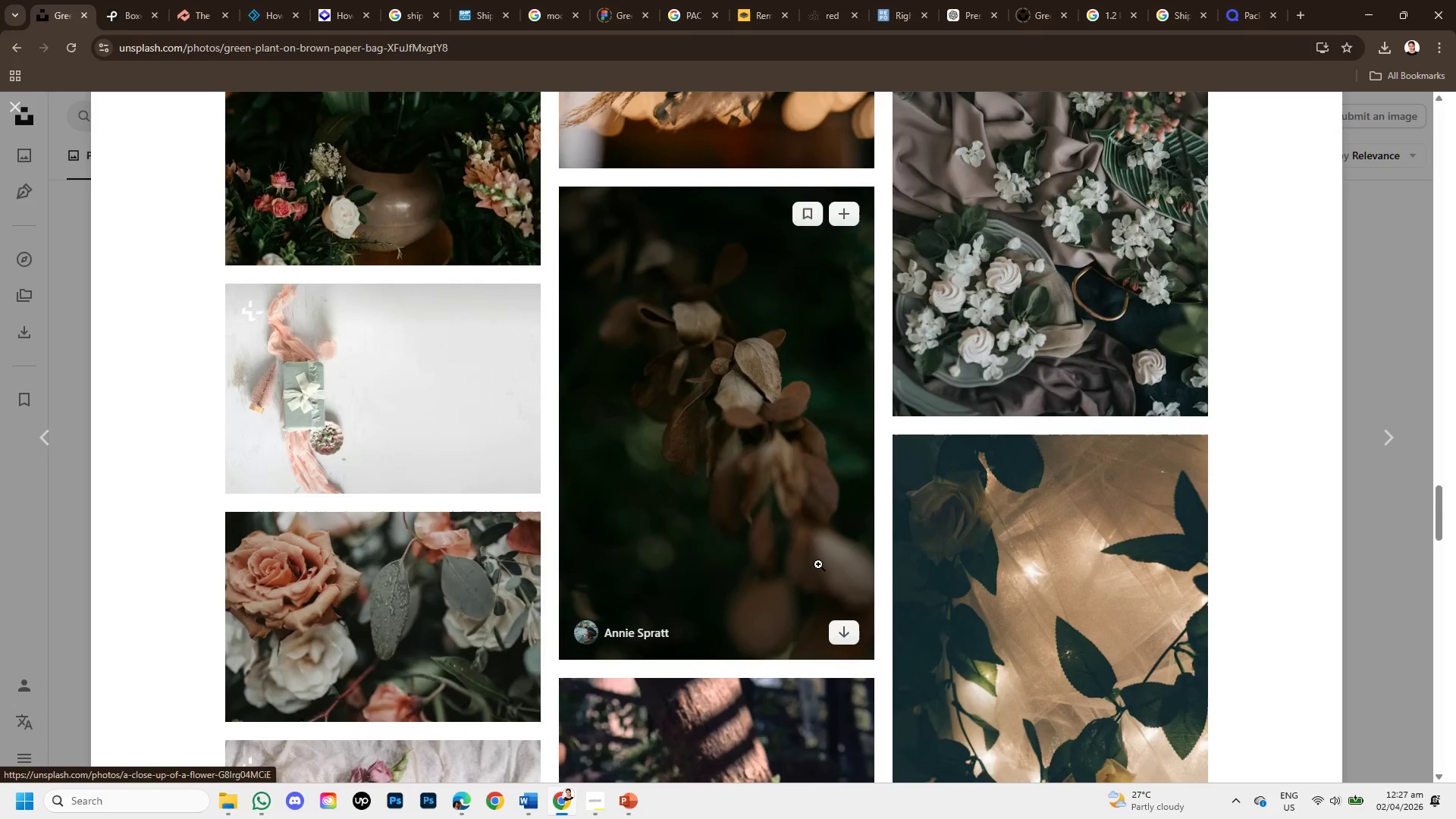 
scroll: coordinate [817, 558], scroll_direction: up, amount: 24.0
 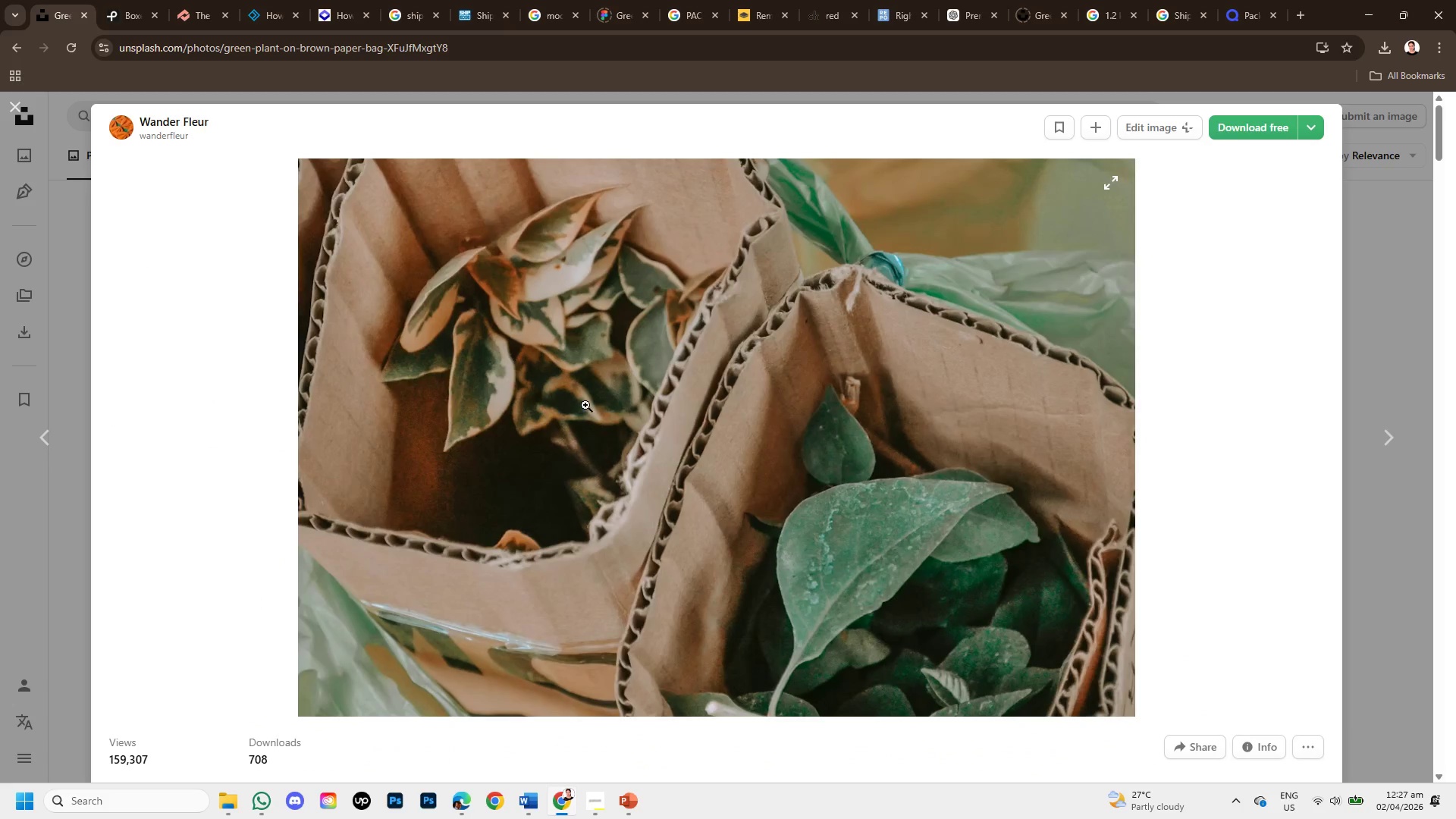 
left_click([268, 0])
 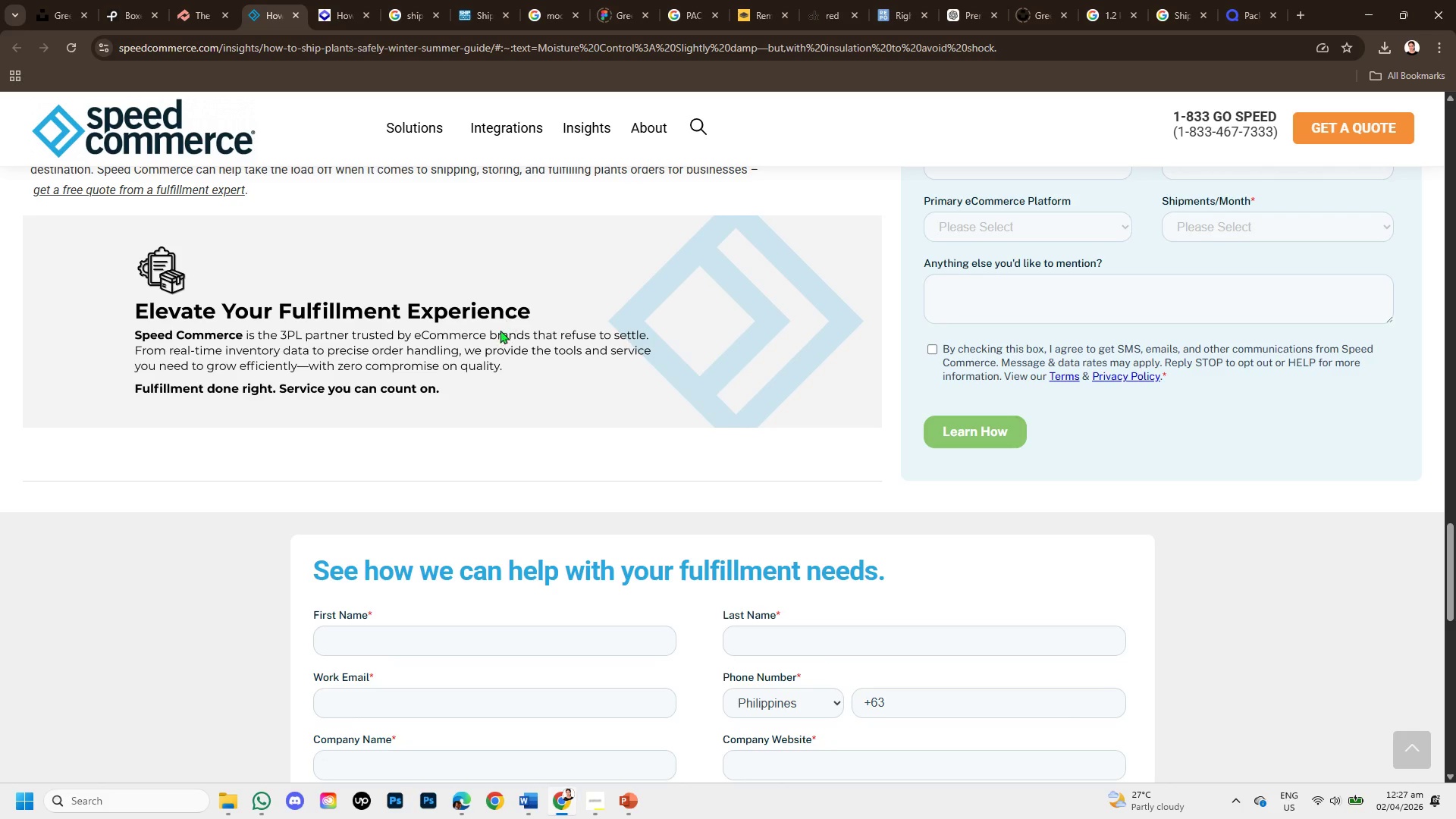 
scroll: coordinate [481, 375], scroll_direction: down, amount: 3.0
 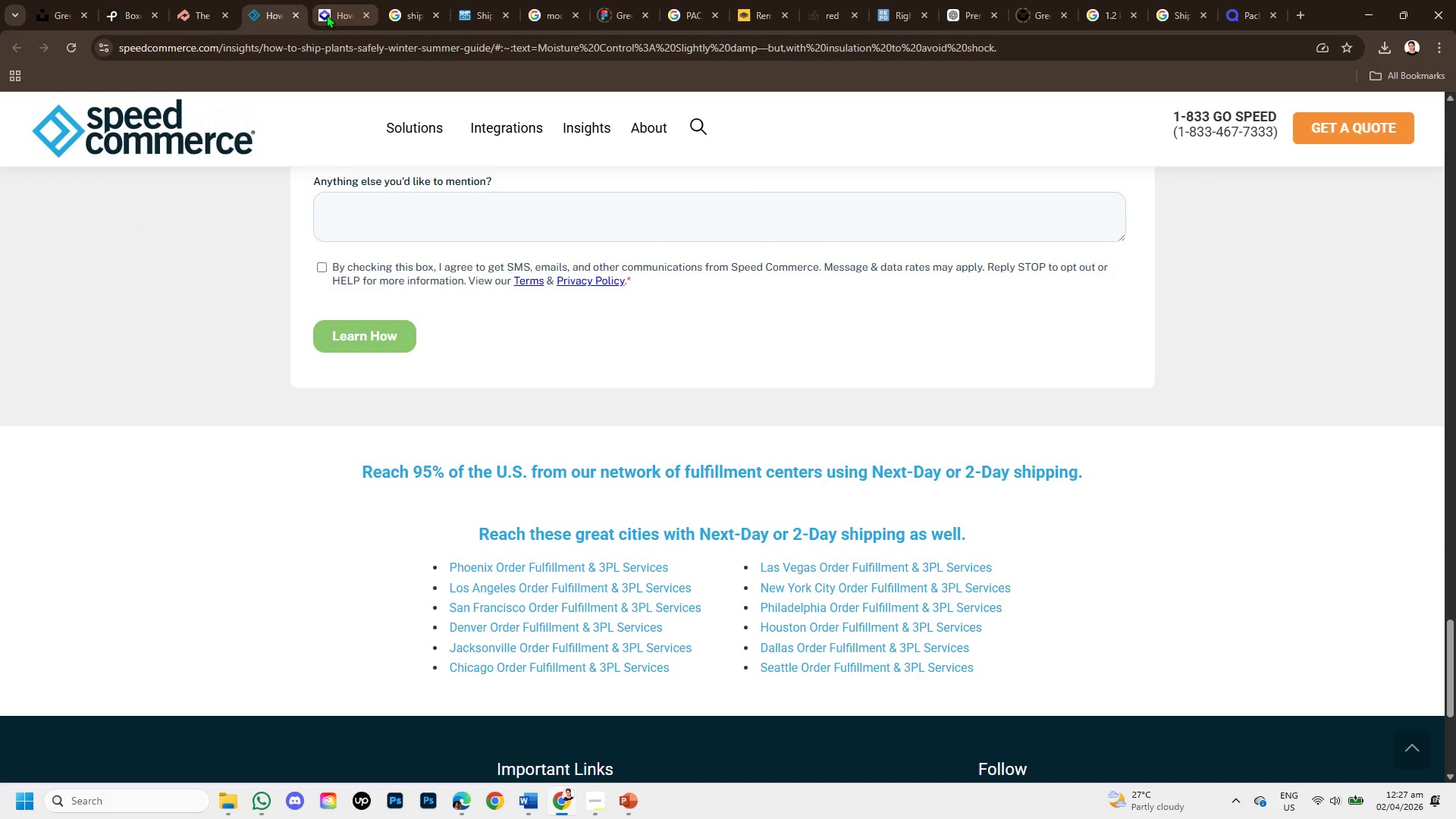 
left_click([329, 15])
 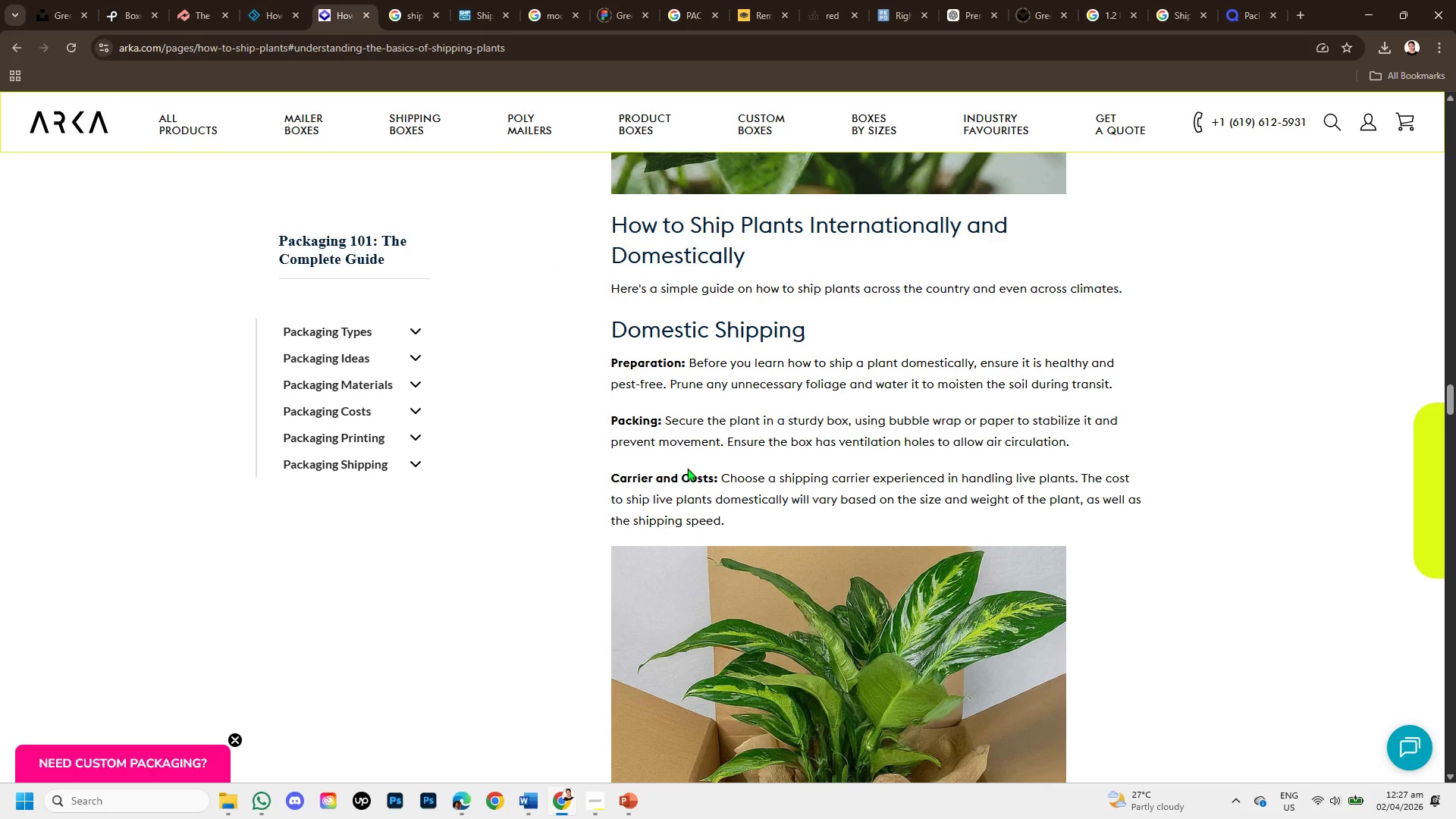 
scroll: coordinate [721, 536], scroll_direction: down, amount: 2.0
 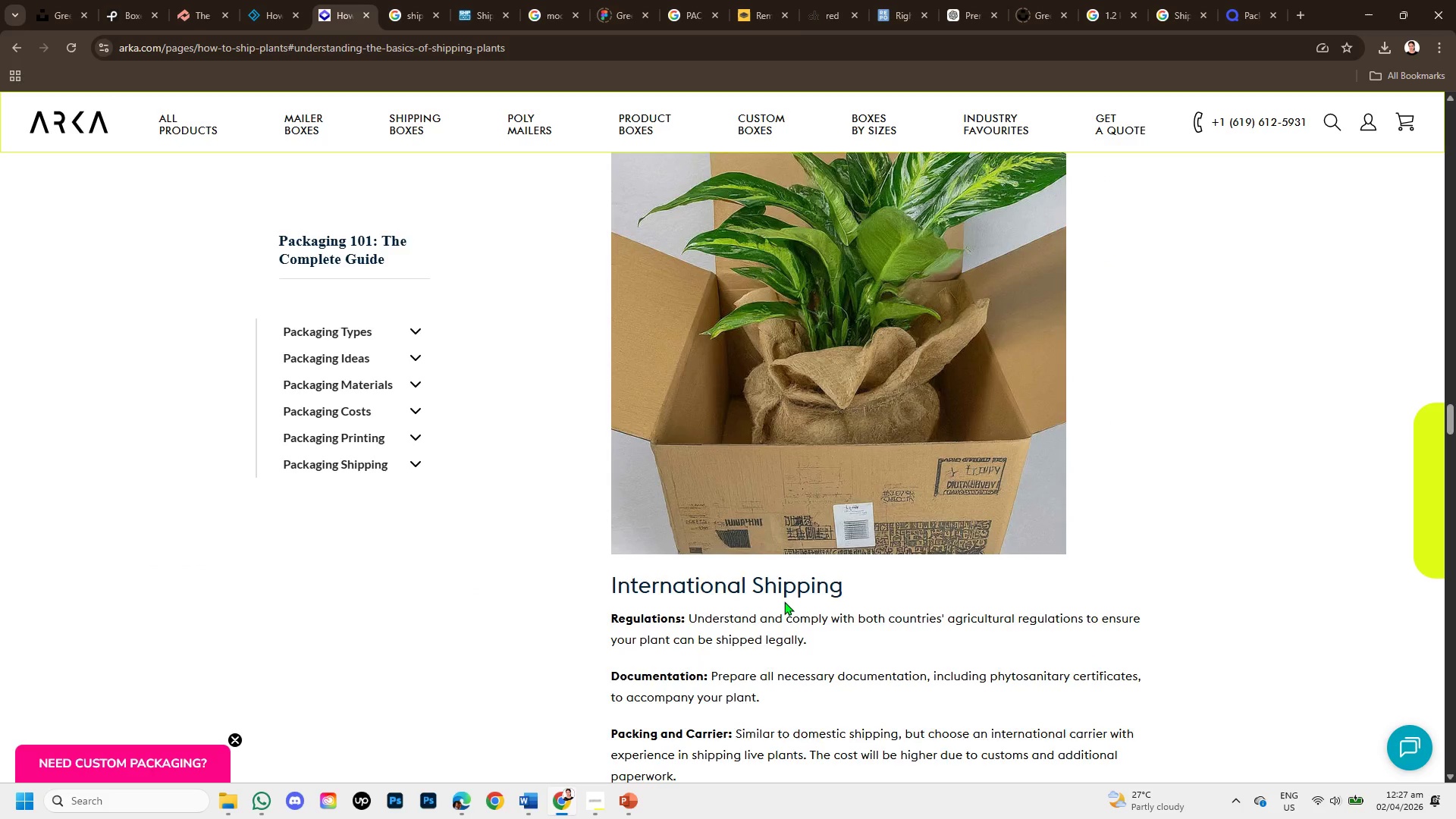 
scroll: coordinate [784, 601], scroll_direction: up, amount: 3.0
 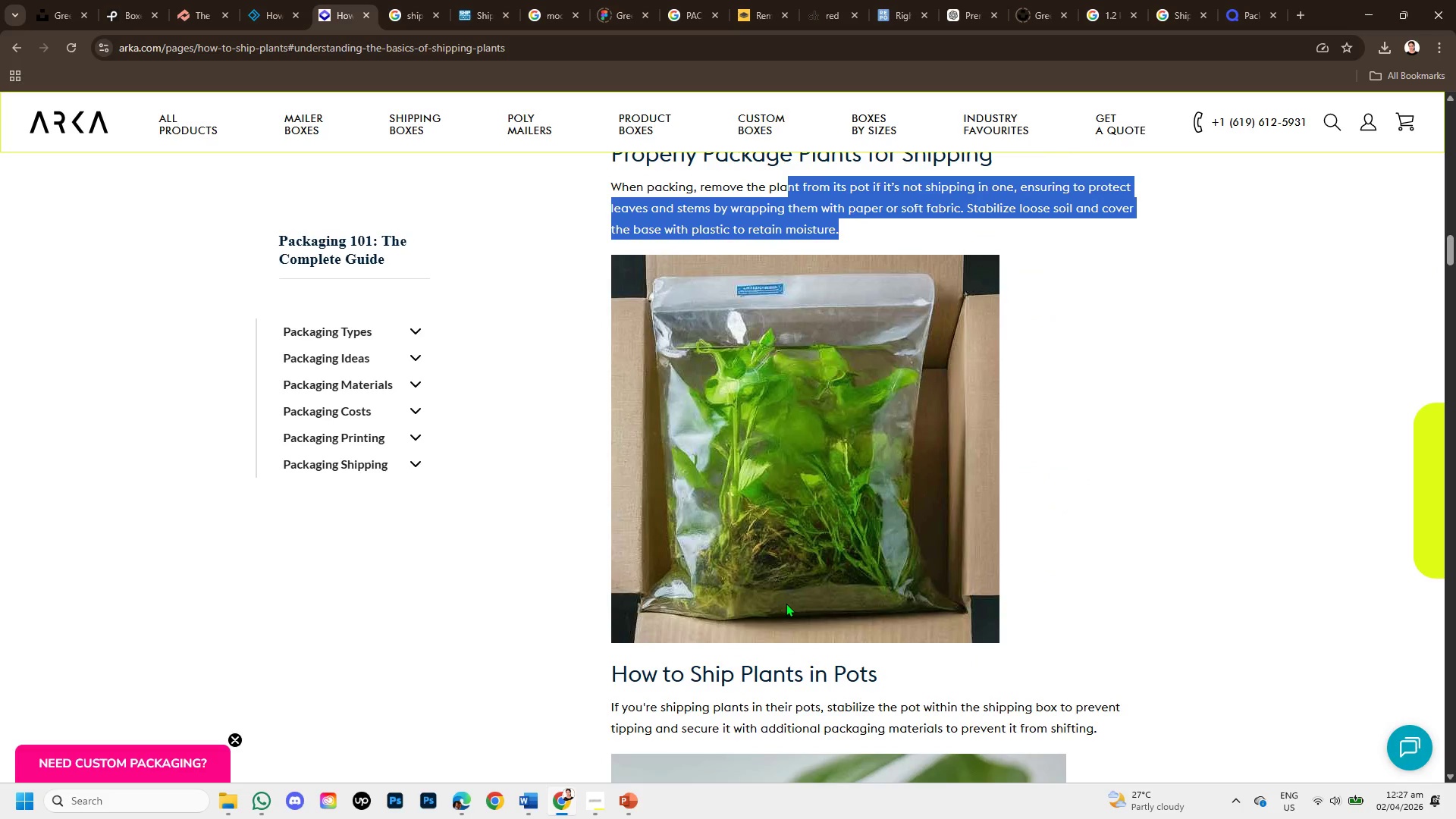 
wait(6.08)
 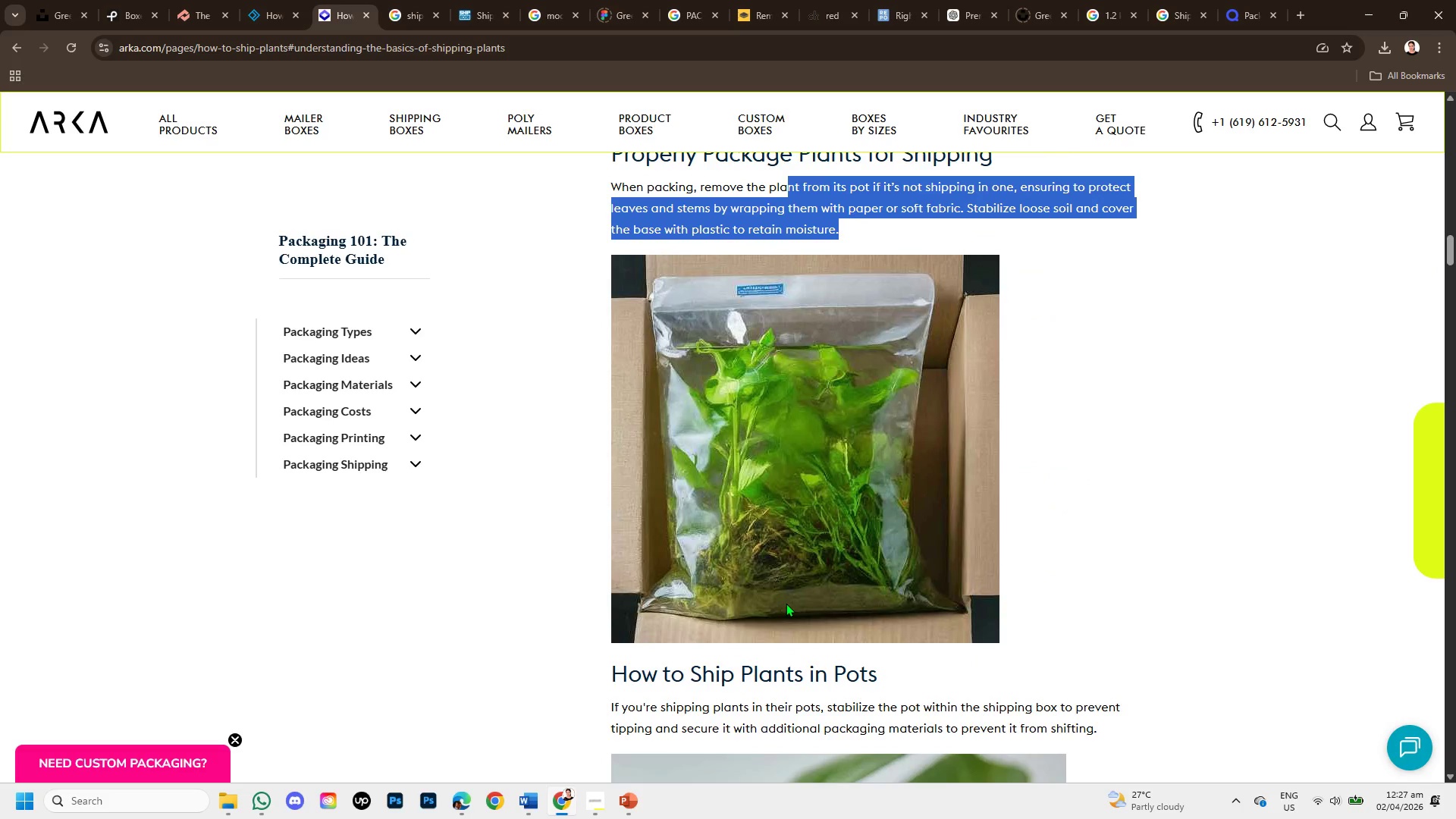 
scroll: coordinate [485, 399], scroll_direction: up, amount: 9.0
 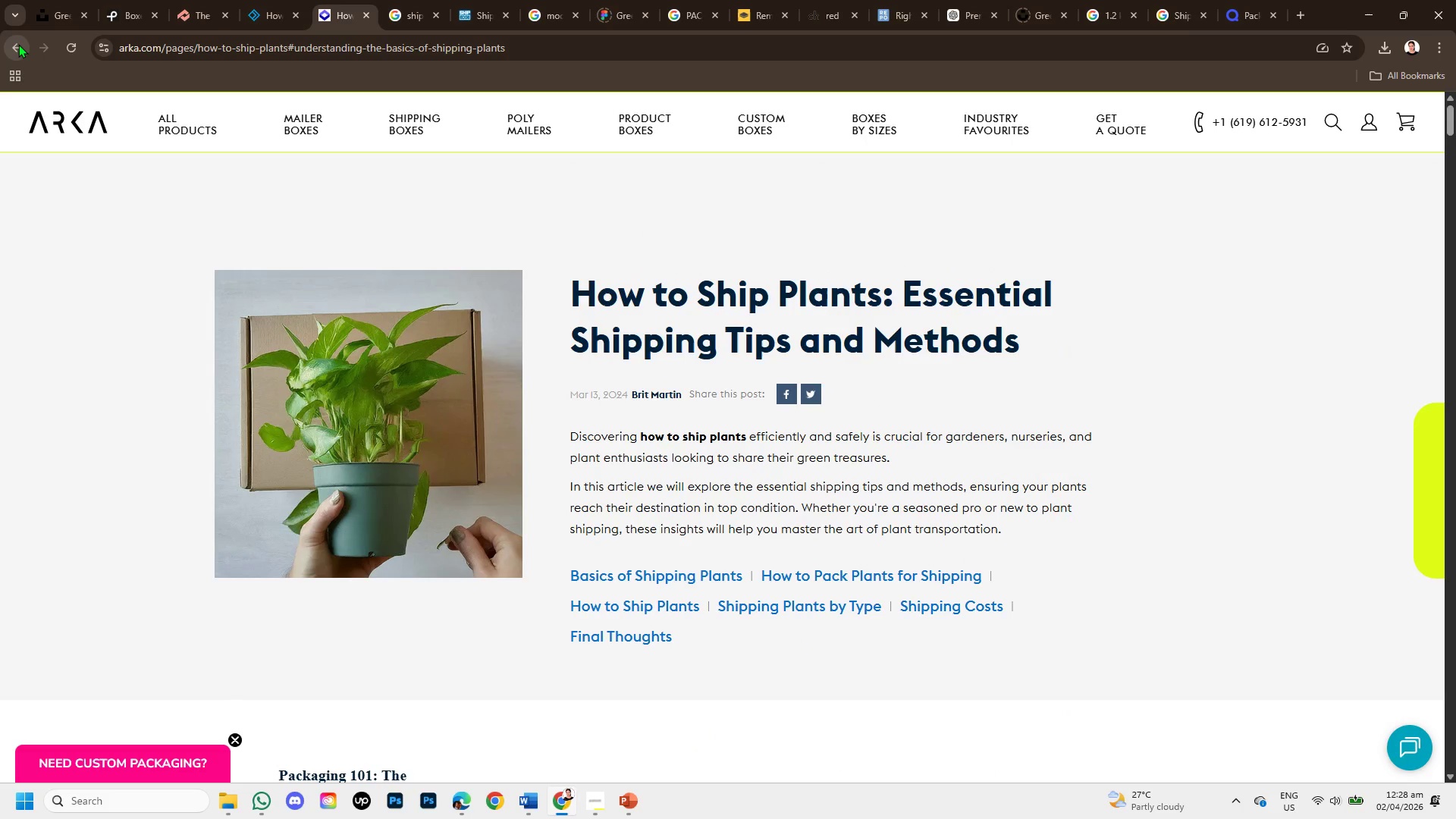 
left_click([18, 44])
 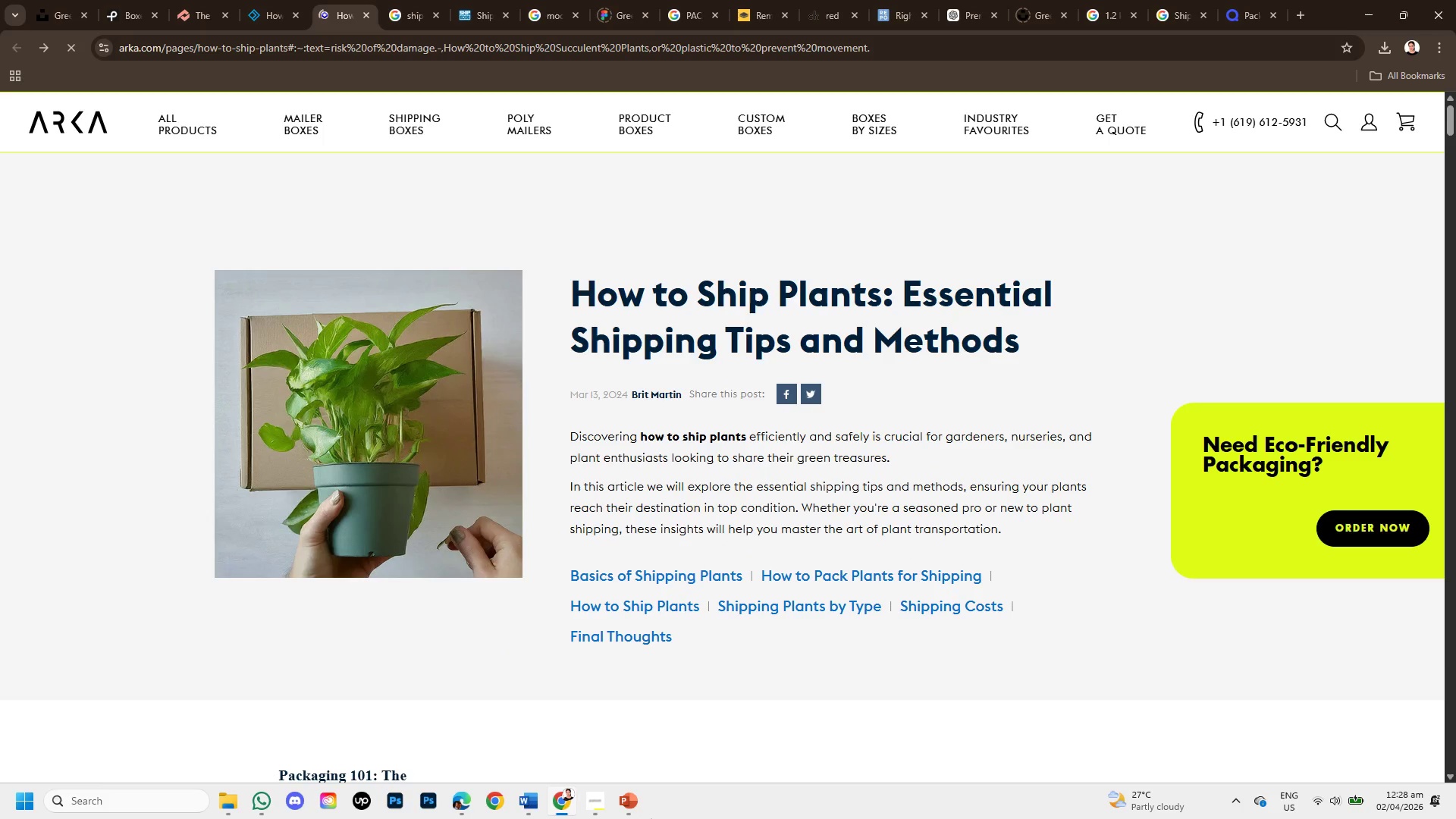 
left_click([631, 801])
 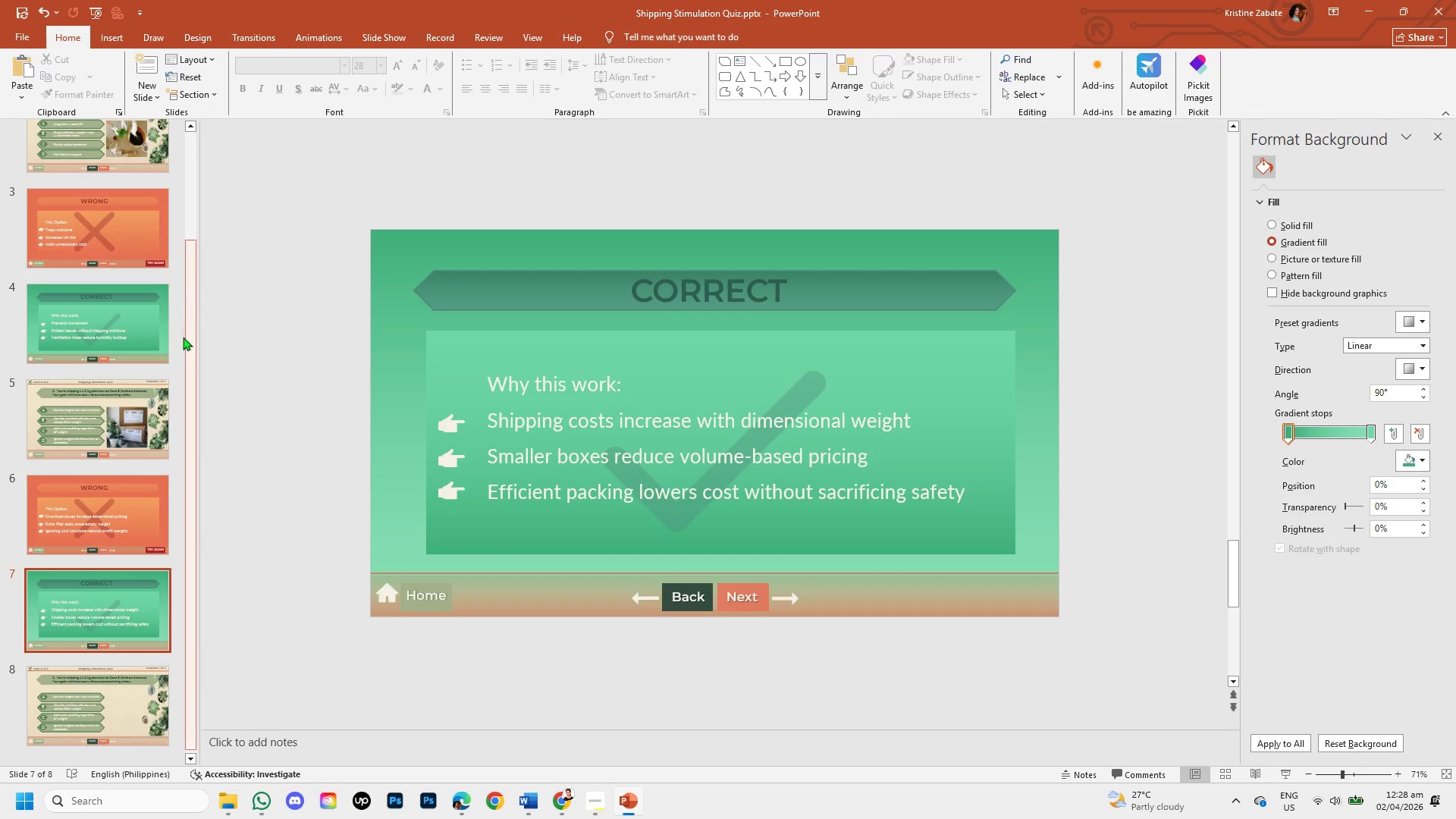 
mouse_move([127, 277])
 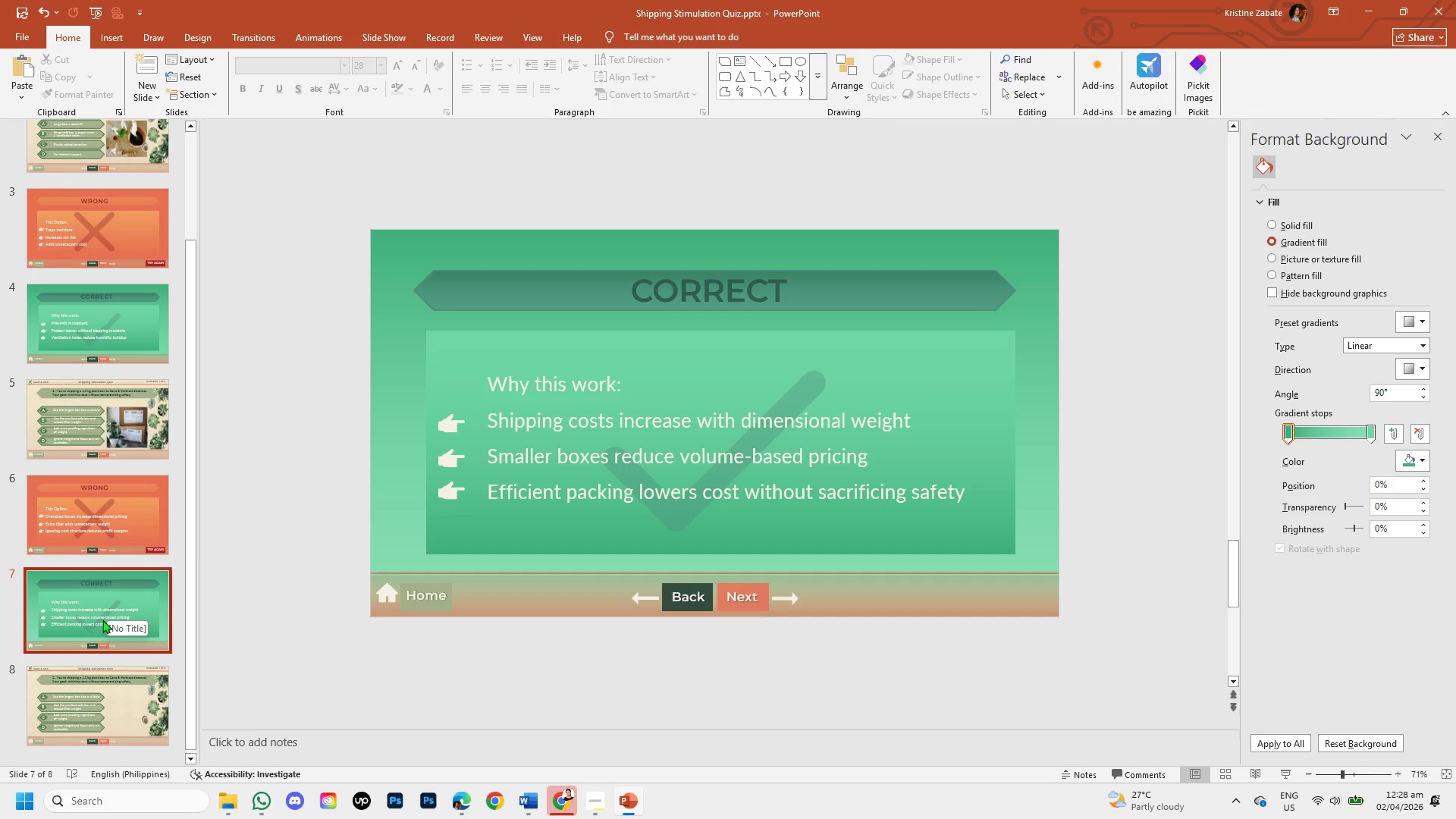 
wait(7.62)
 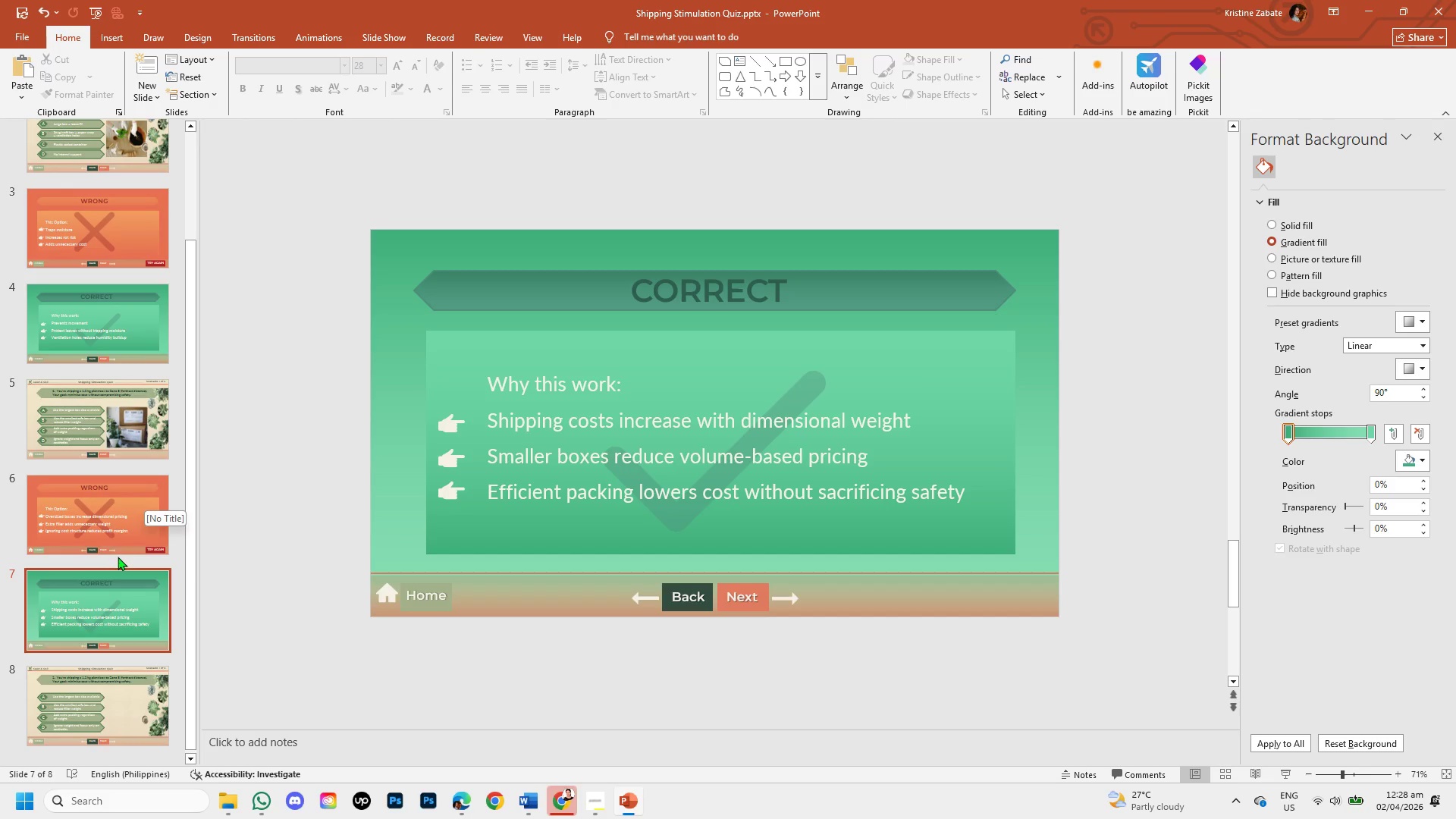 
scroll: coordinate [120, 527], scroll_direction: down, amount: 1.0
 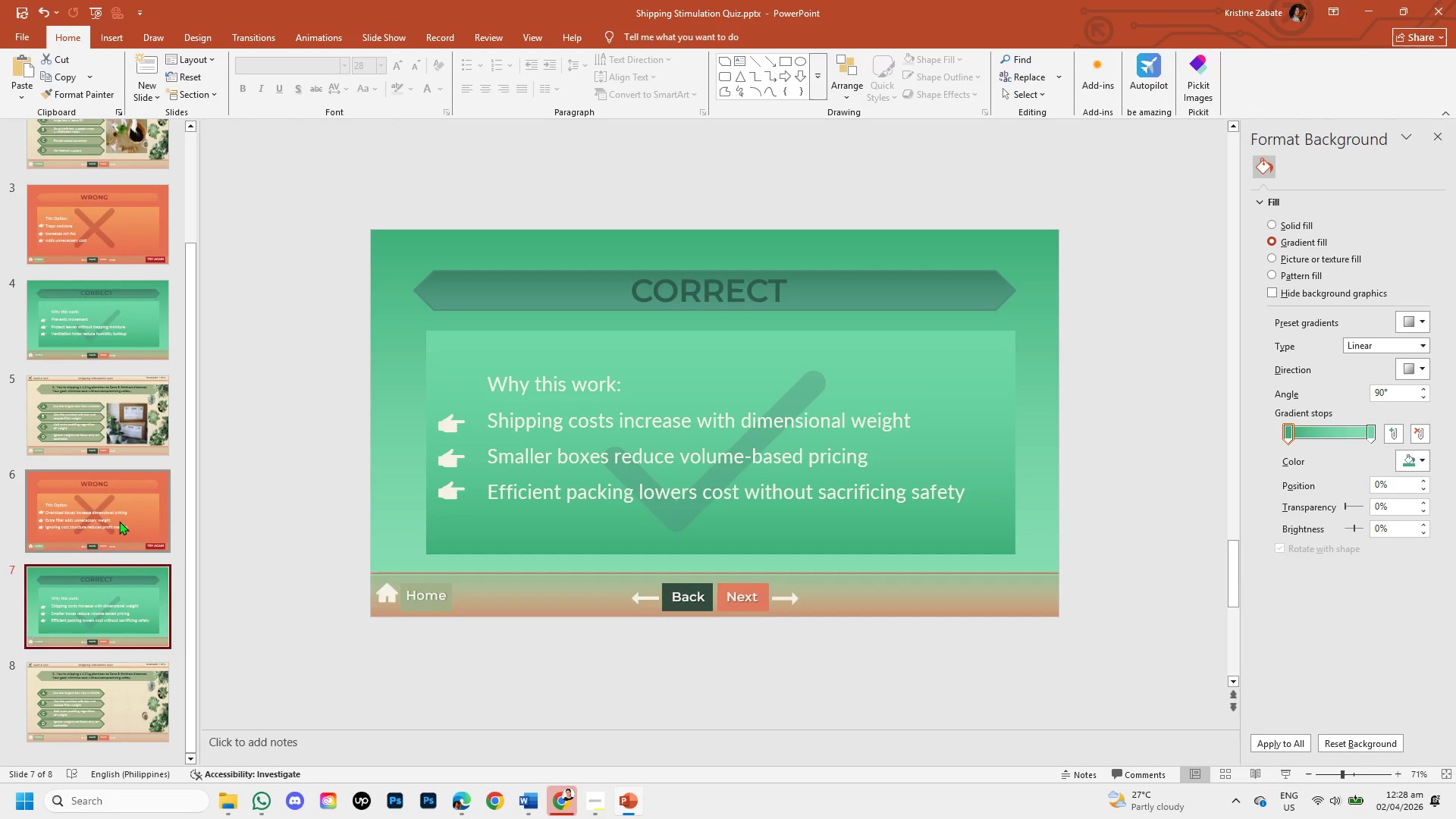 
left_click([119, 521])
 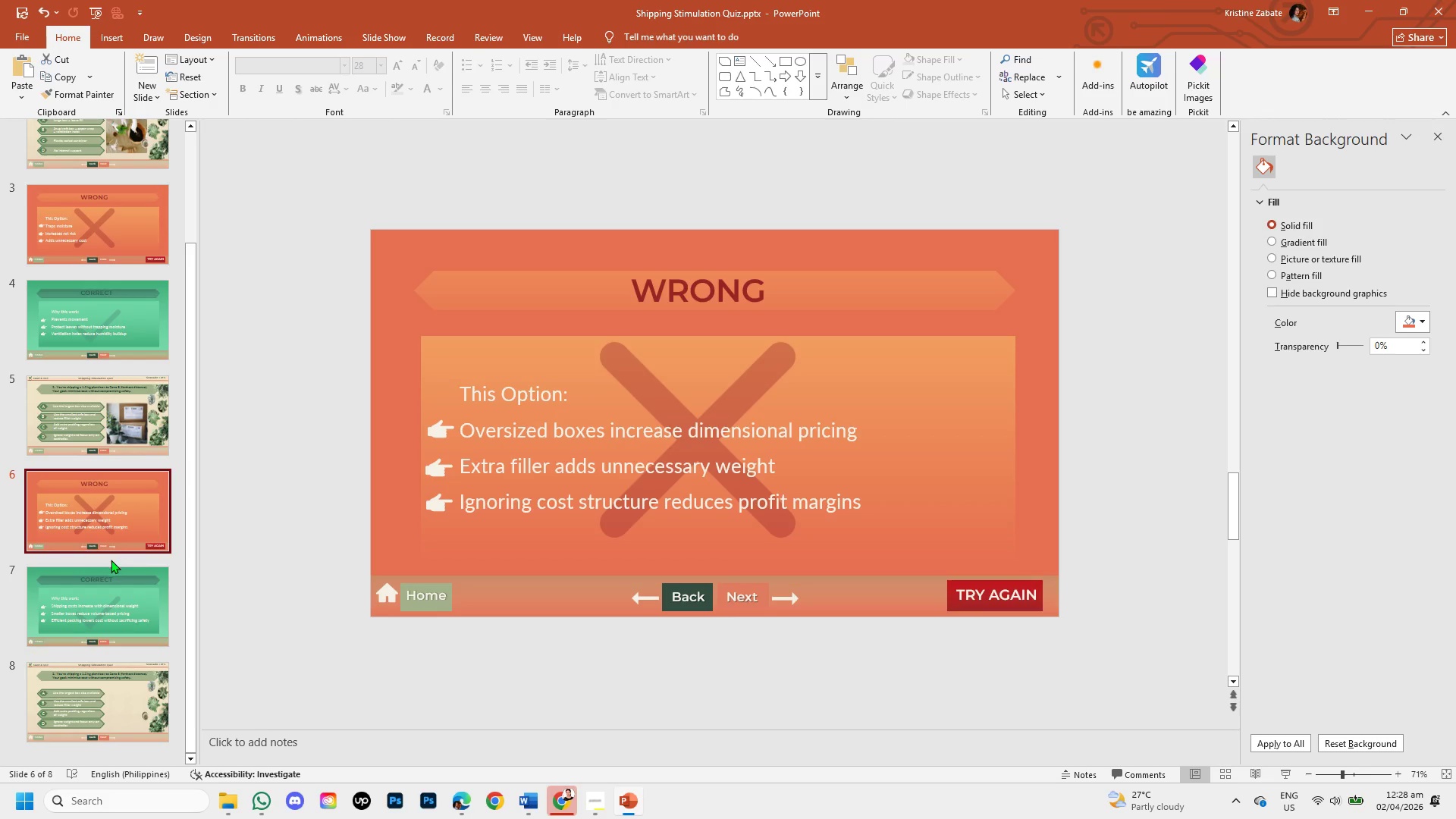 
left_click([119, 436])
 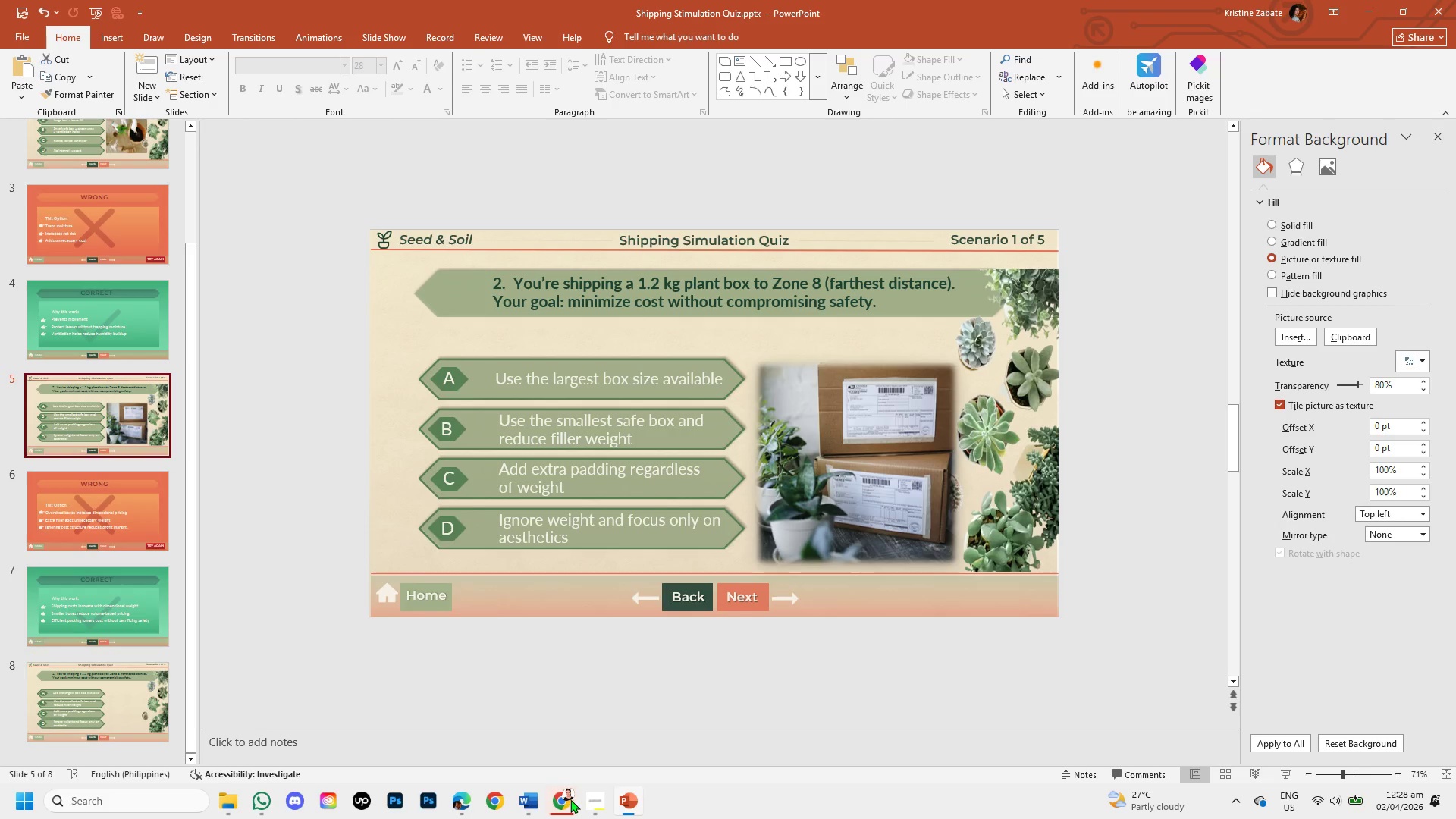 
left_click([564, 804])
 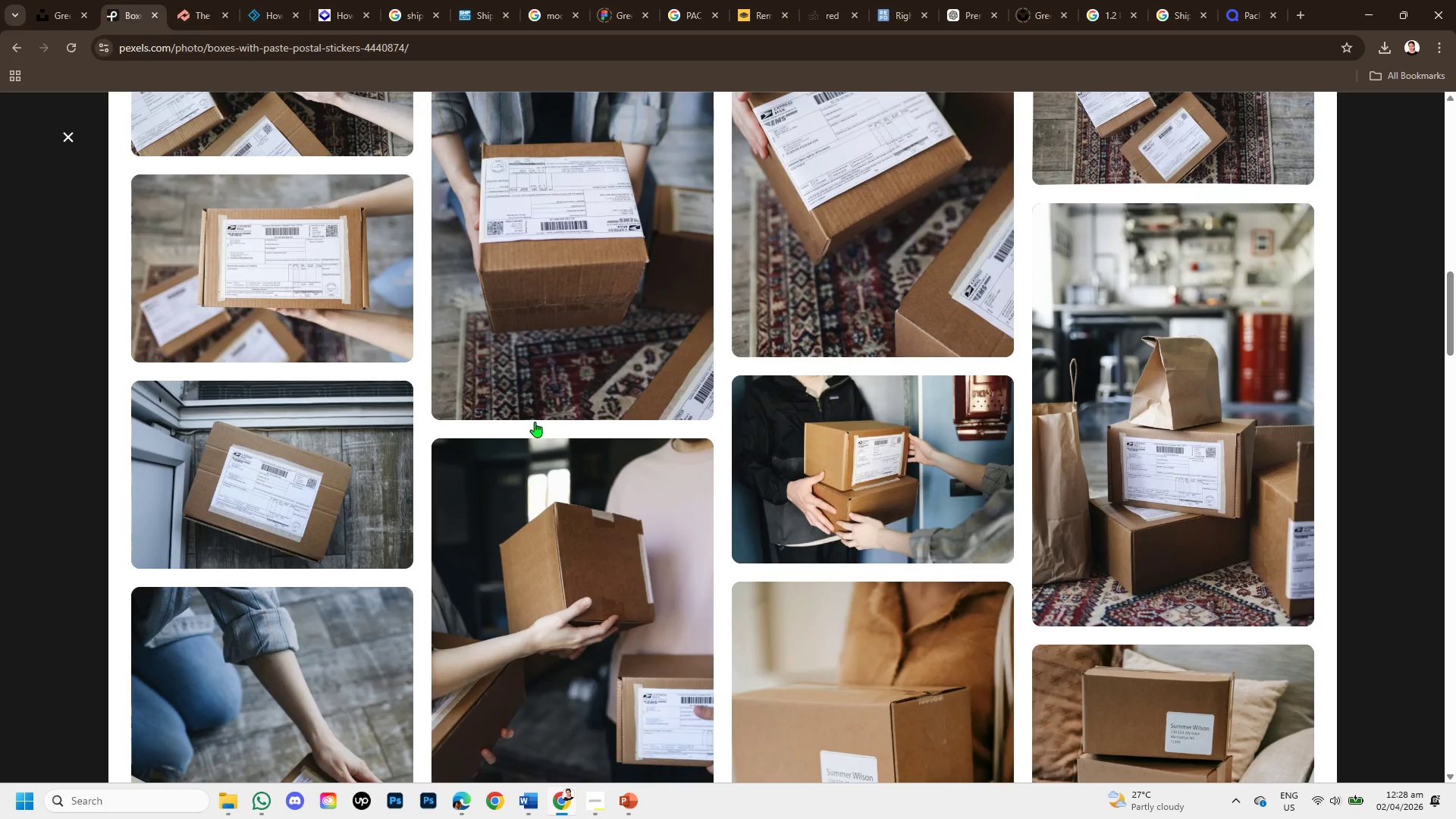 
scroll: coordinate [704, 747], scroll_direction: down, amount: 3.0
 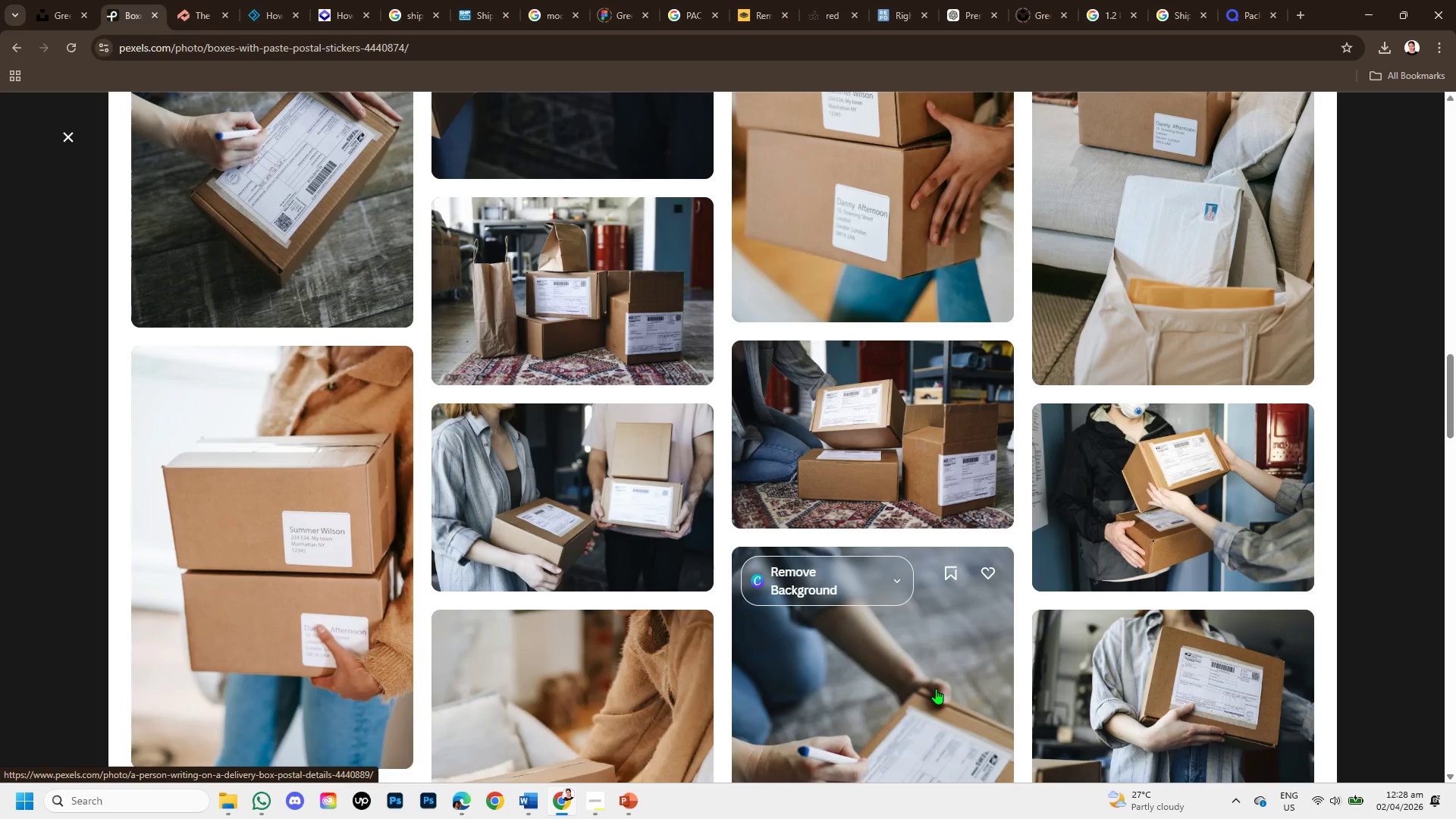 
scroll: coordinate [907, 642], scroll_direction: up, amount: 9.0
 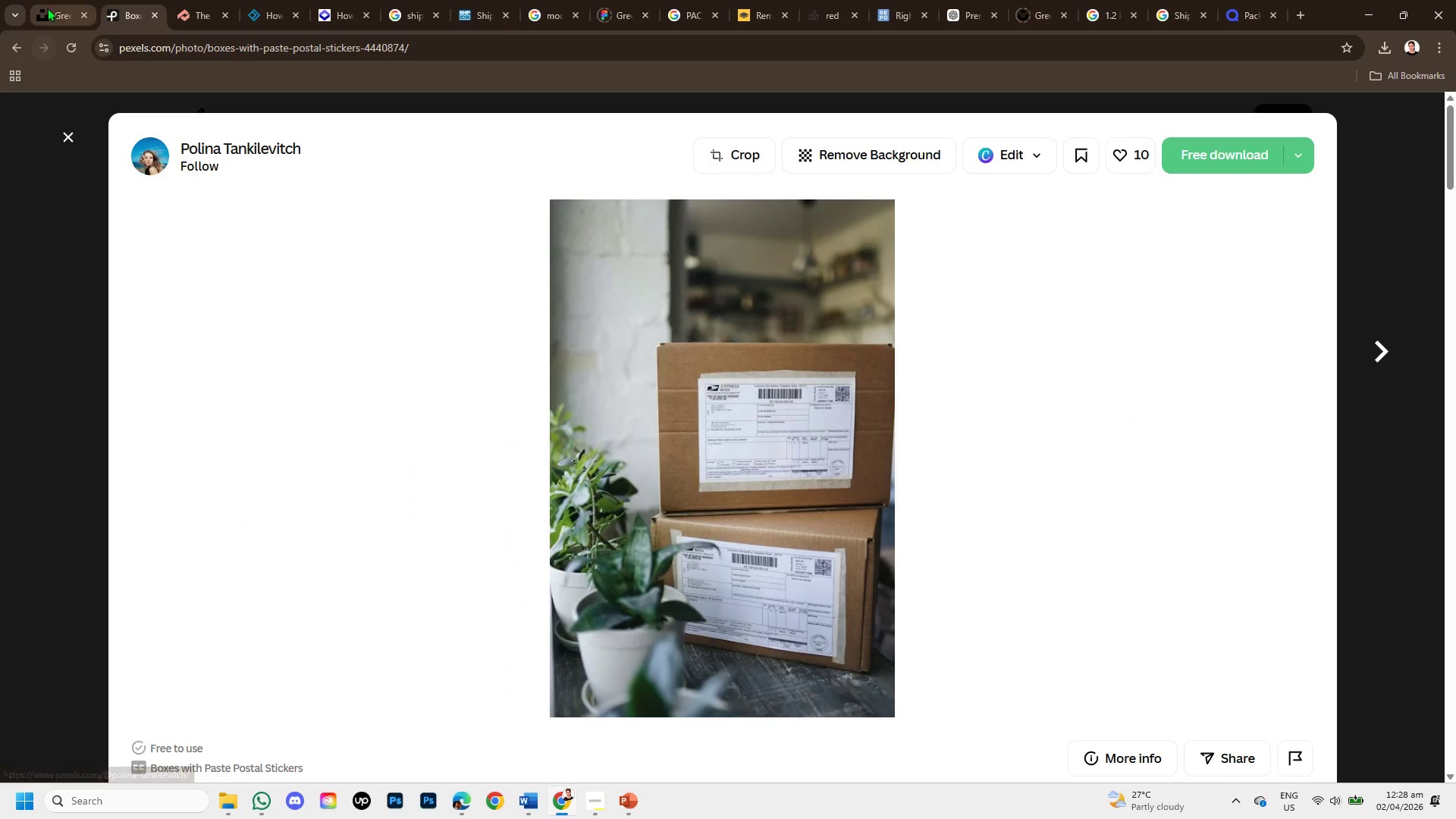 
left_click([47, 8])
 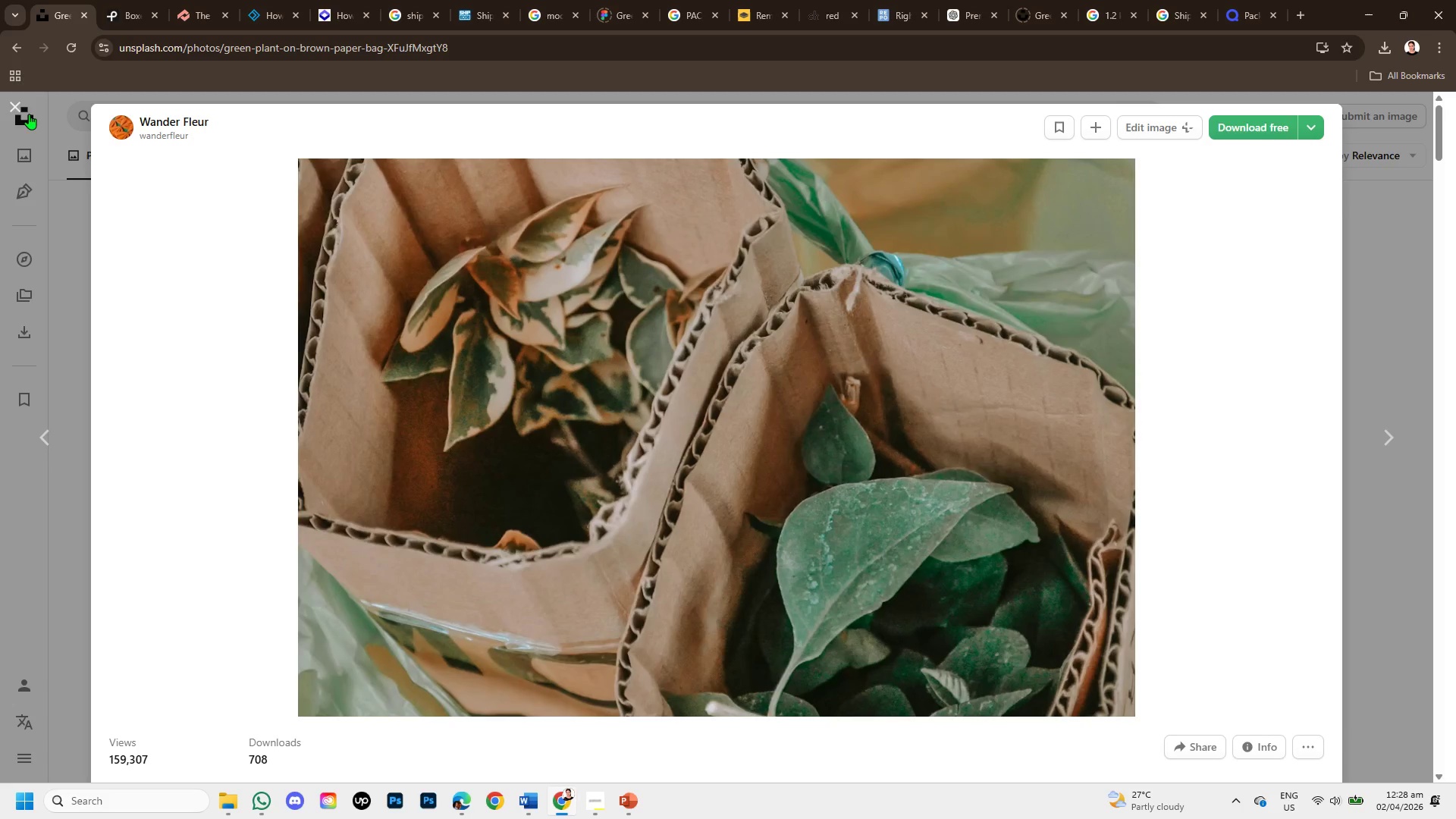 
left_click([19, 110])
 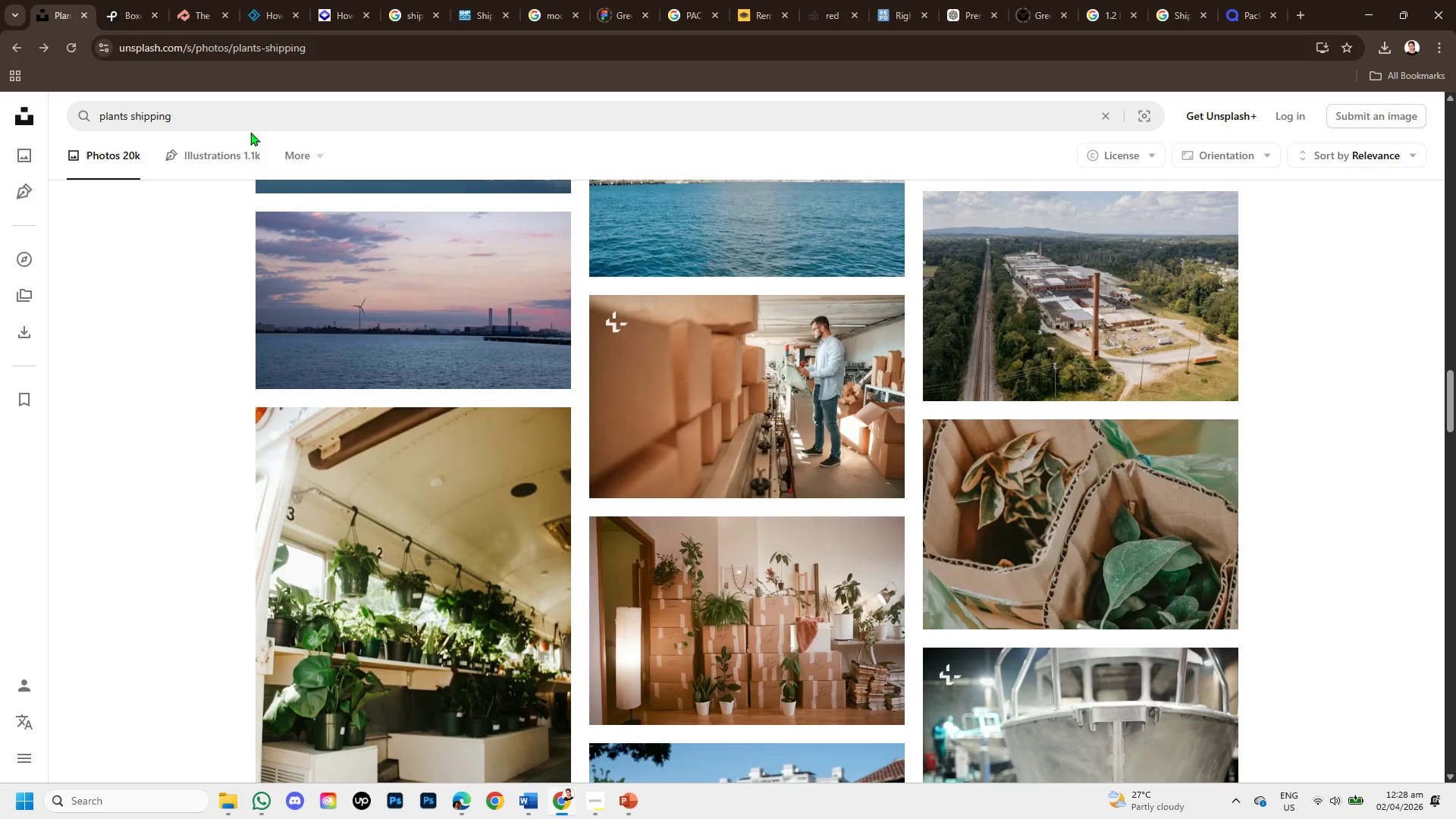 
left_click([224, 109])
 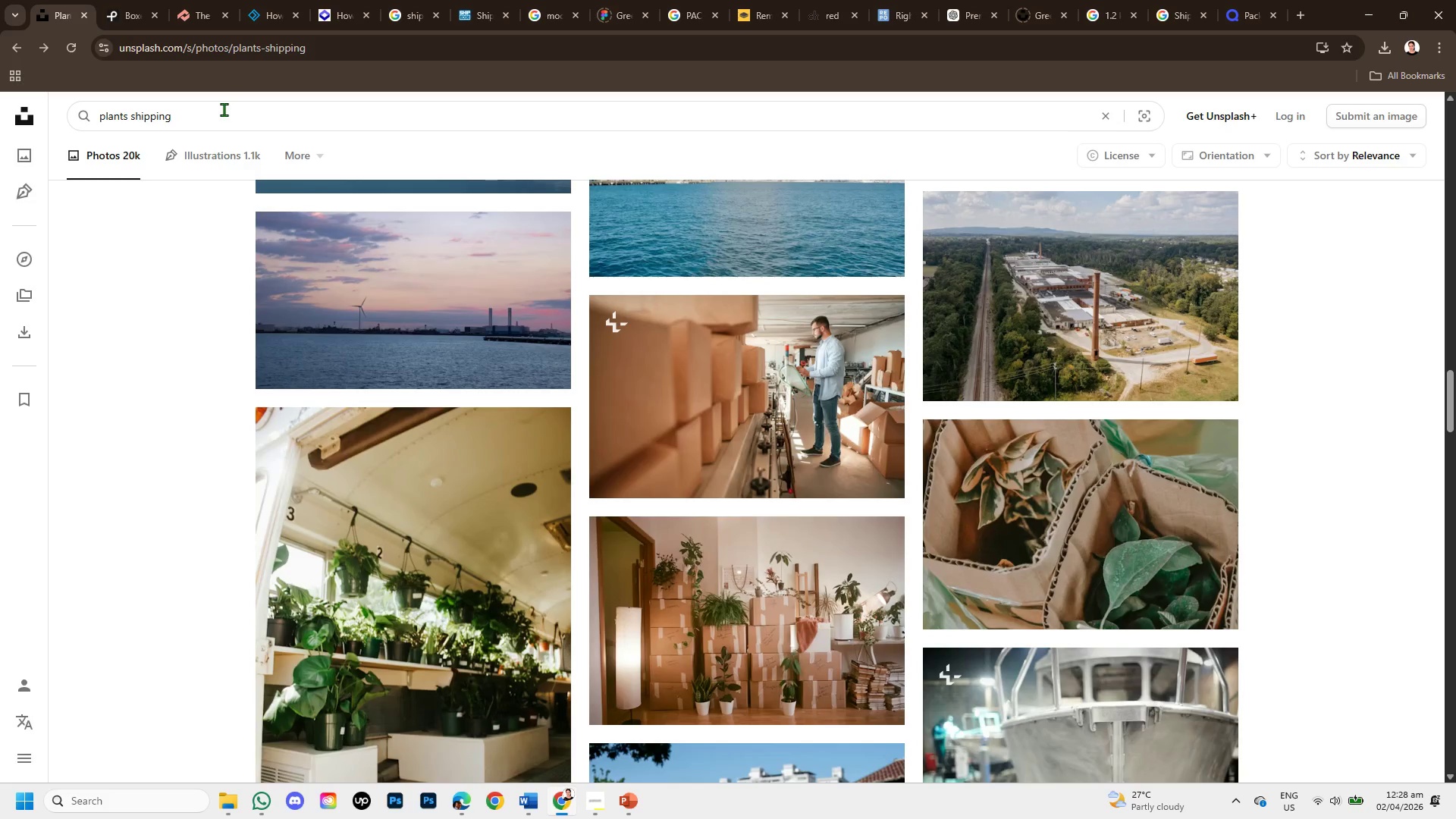 
type( in boxes )
 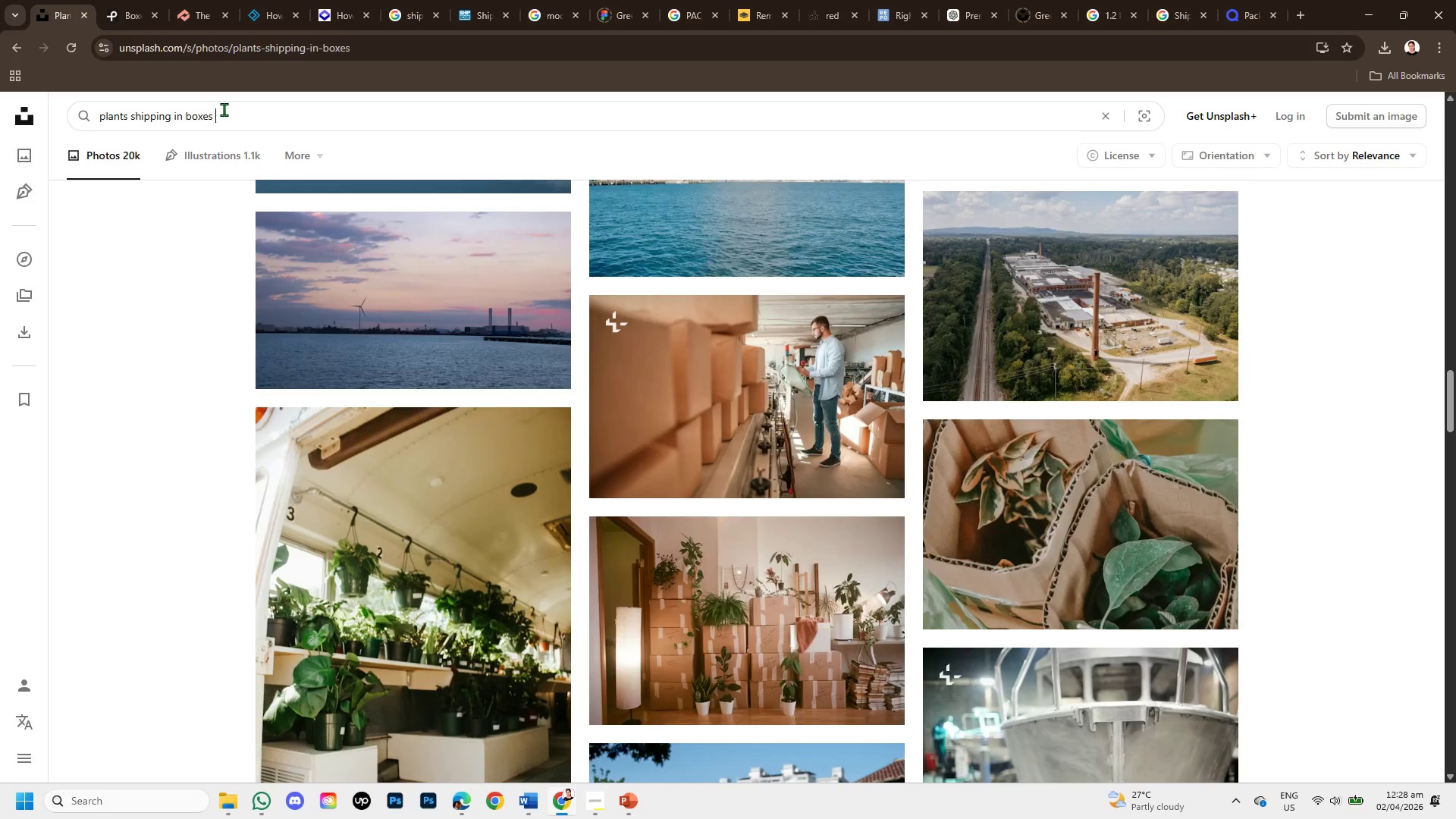 
key(Enter)
 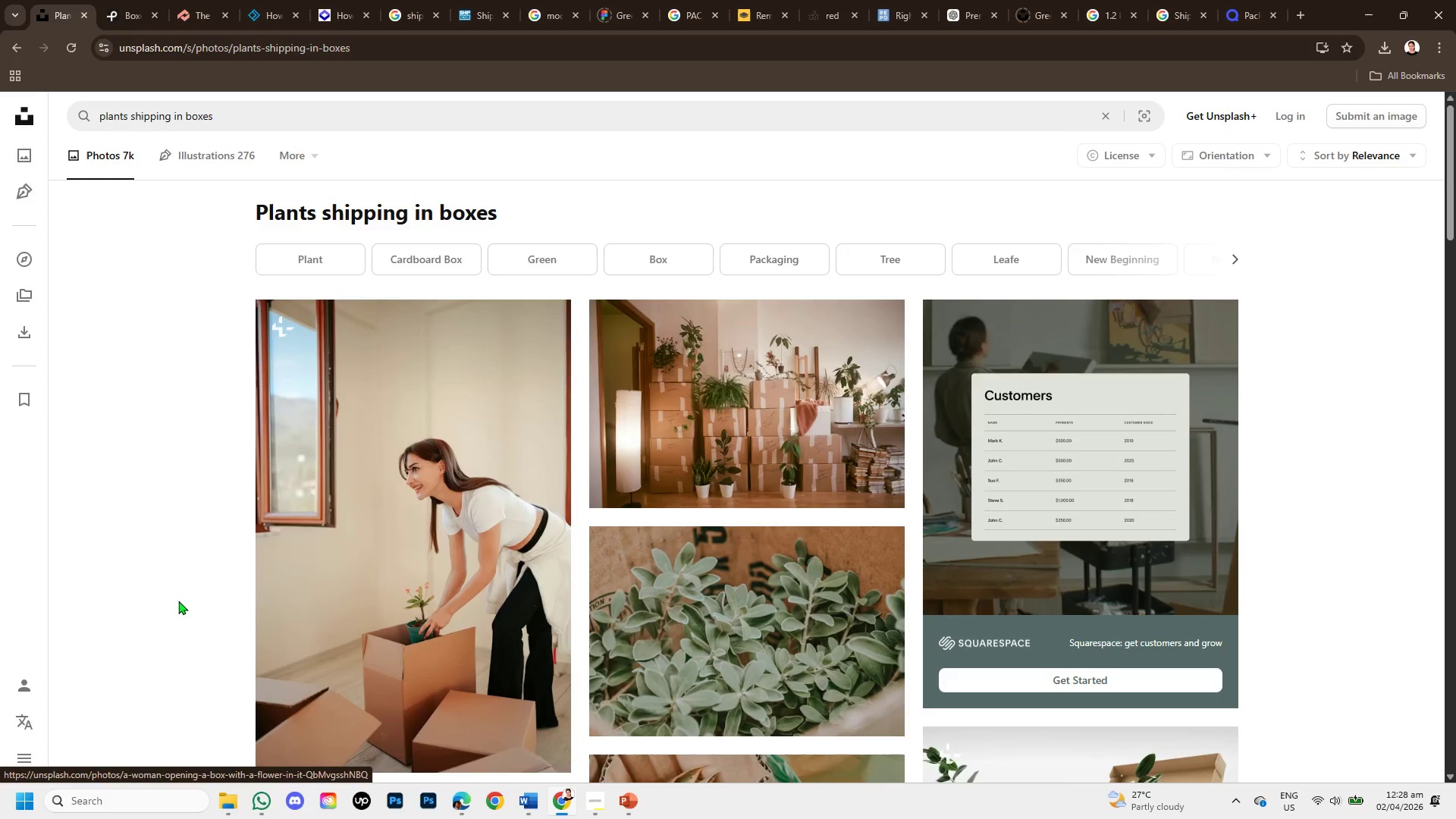 
scroll: coordinate [741, 651], scroll_direction: down, amount: 4.0
 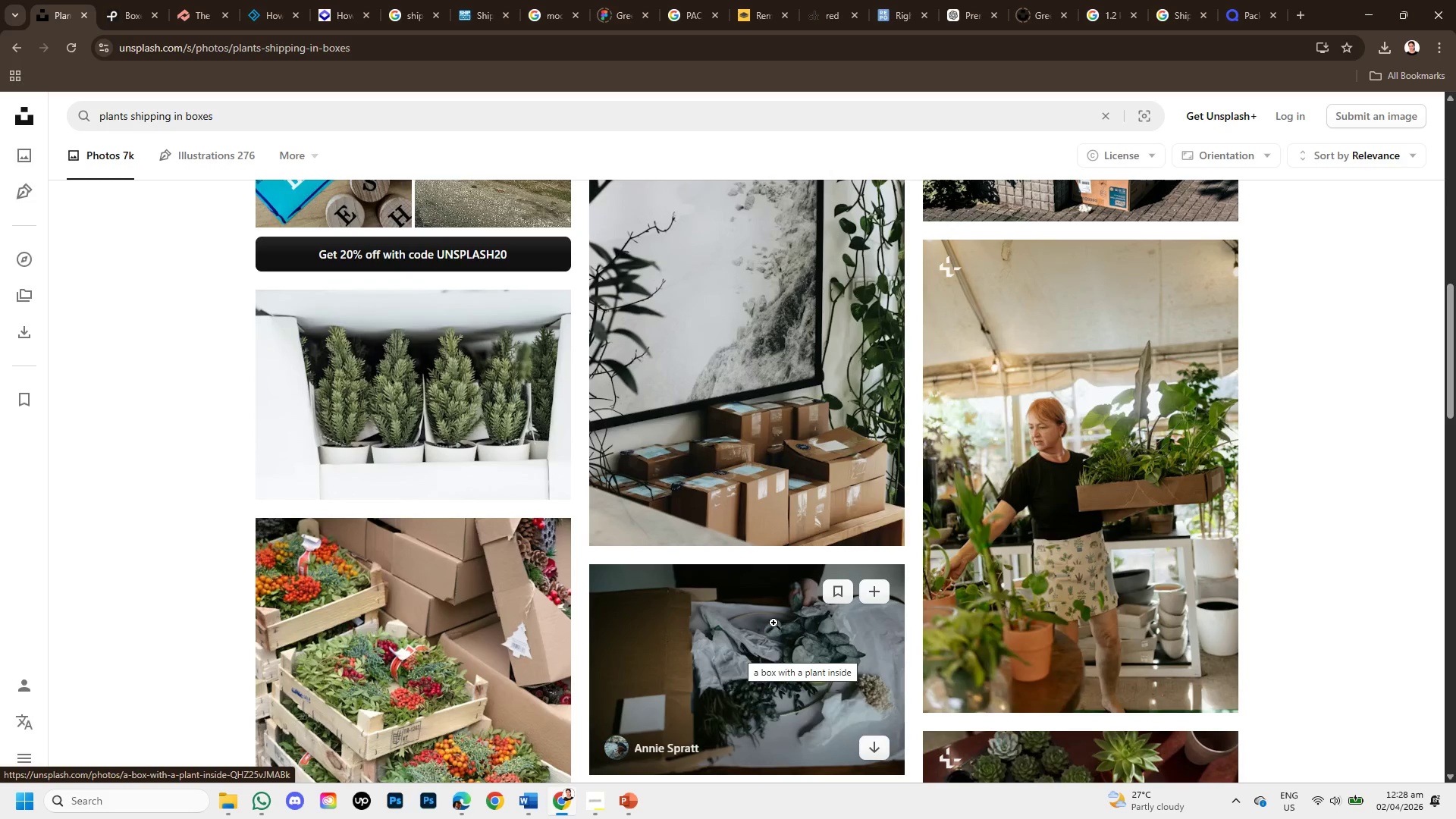 
wait(5.82)
 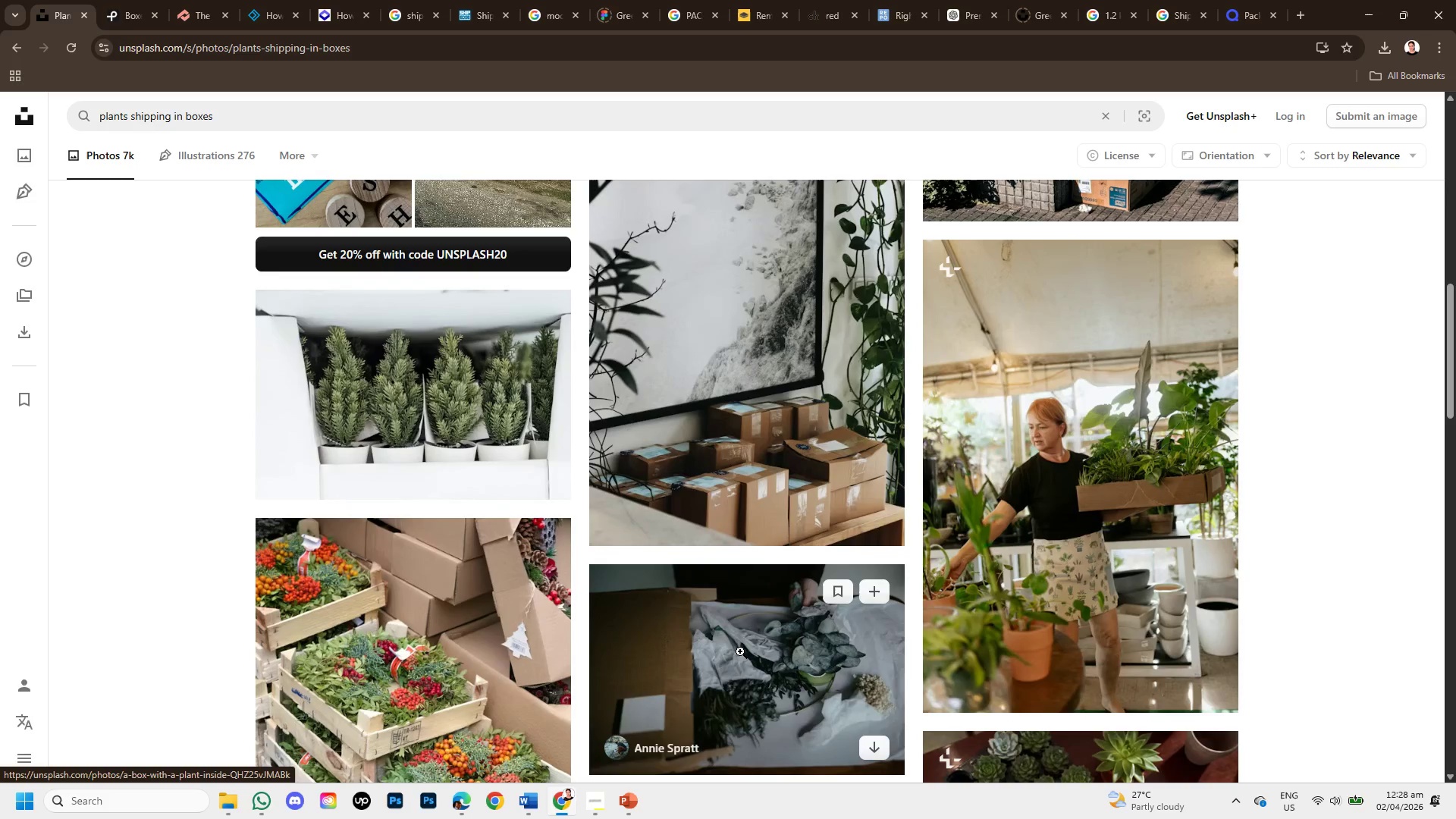 
scroll: coordinate [774, 623], scroll_direction: down, amount: 1.0
 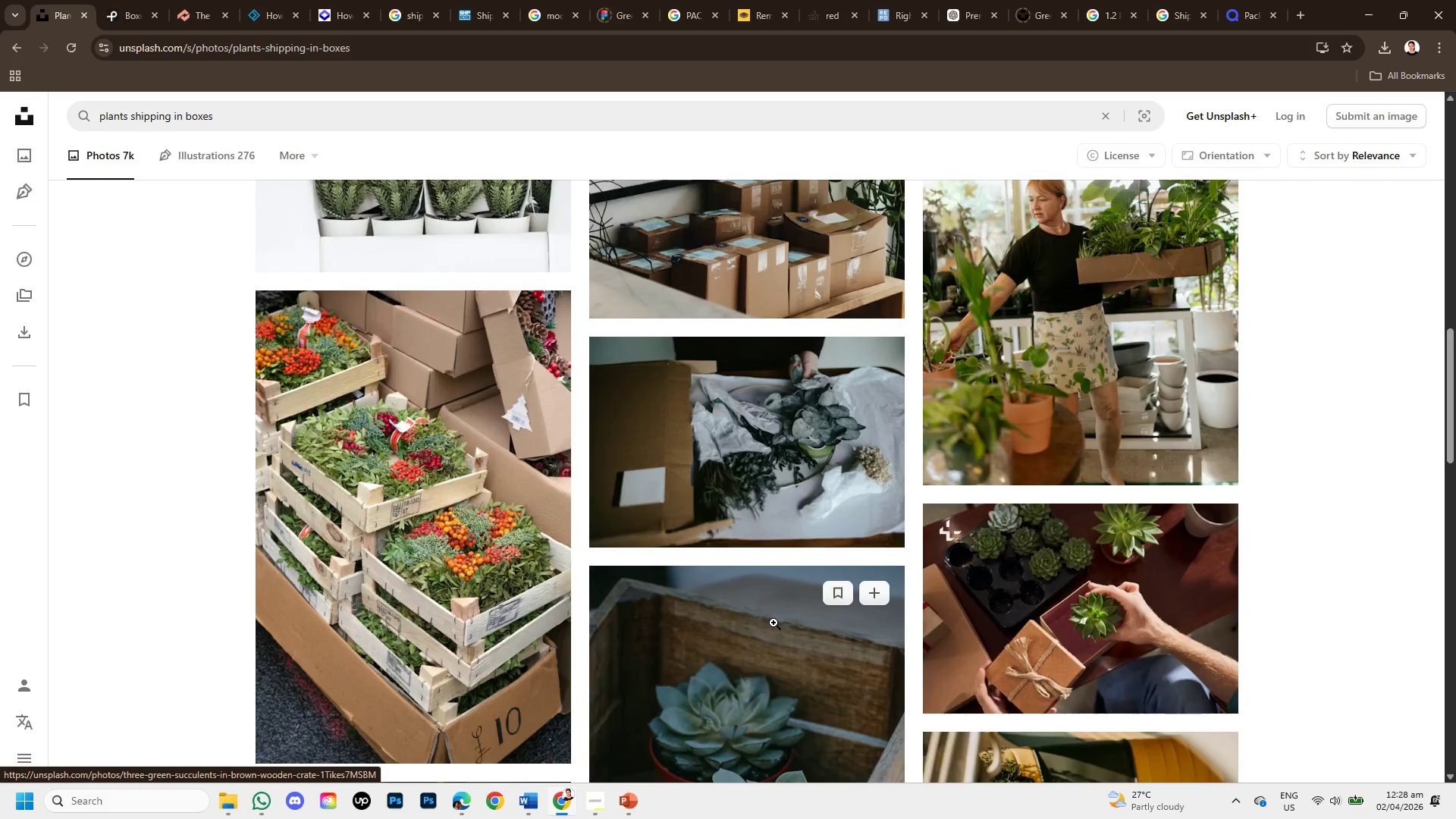 
scroll: coordinate [774, 623], scroll_direction: up, amount: 1.0
 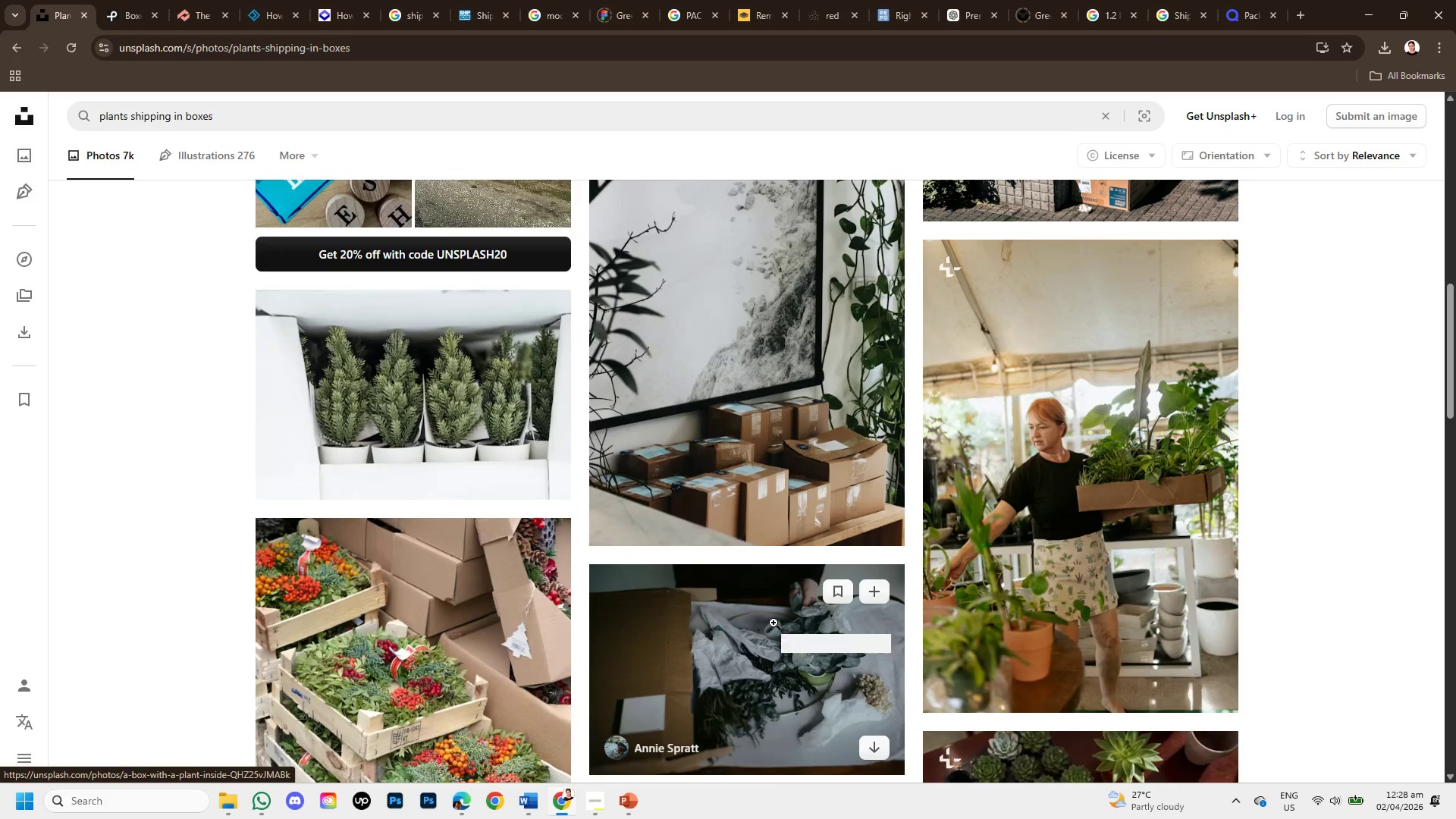 
scroll: coordinate [771, 647], scroll_direction: down, amount: 4.0
 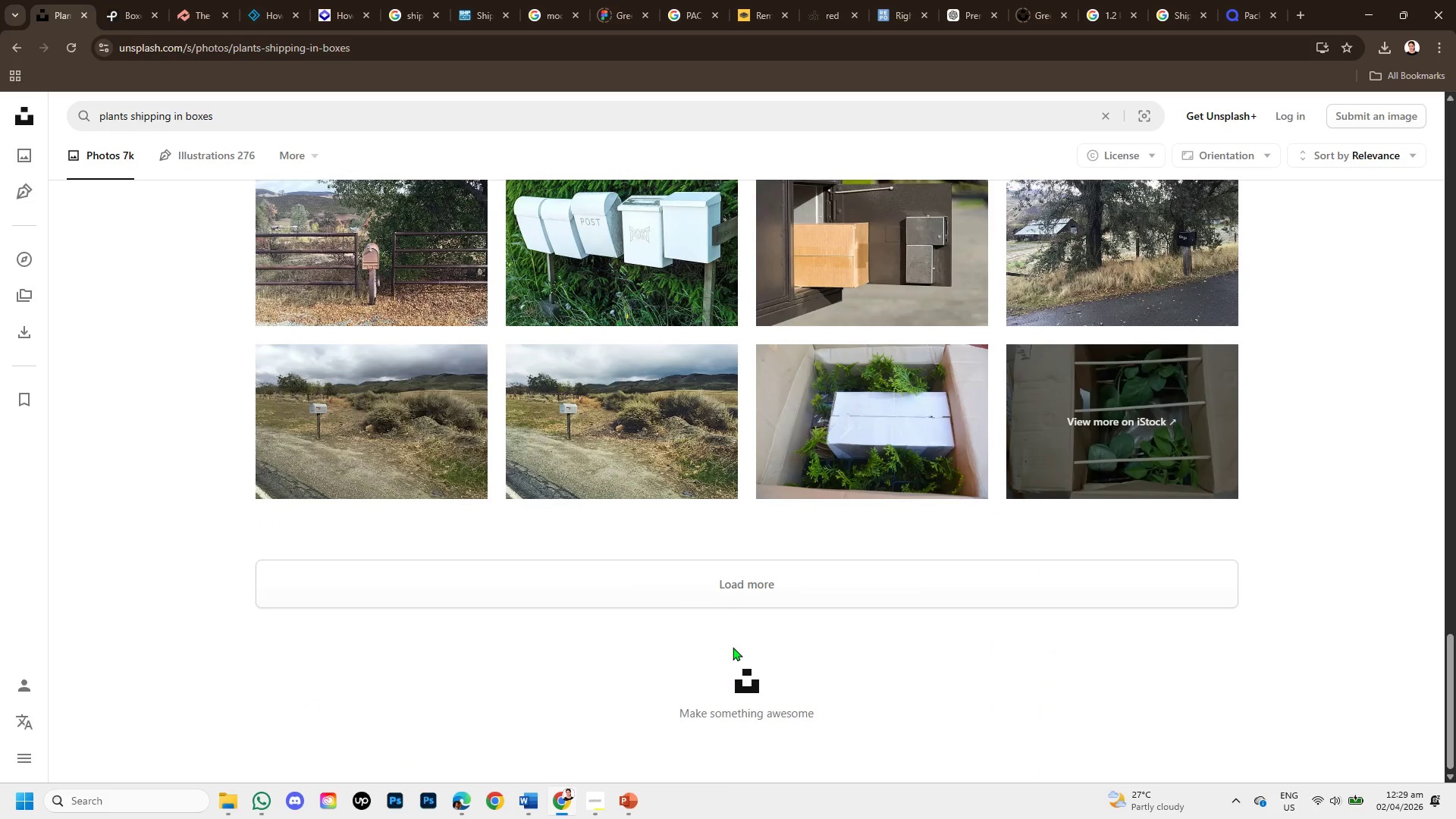 
left_click([739, 601])
 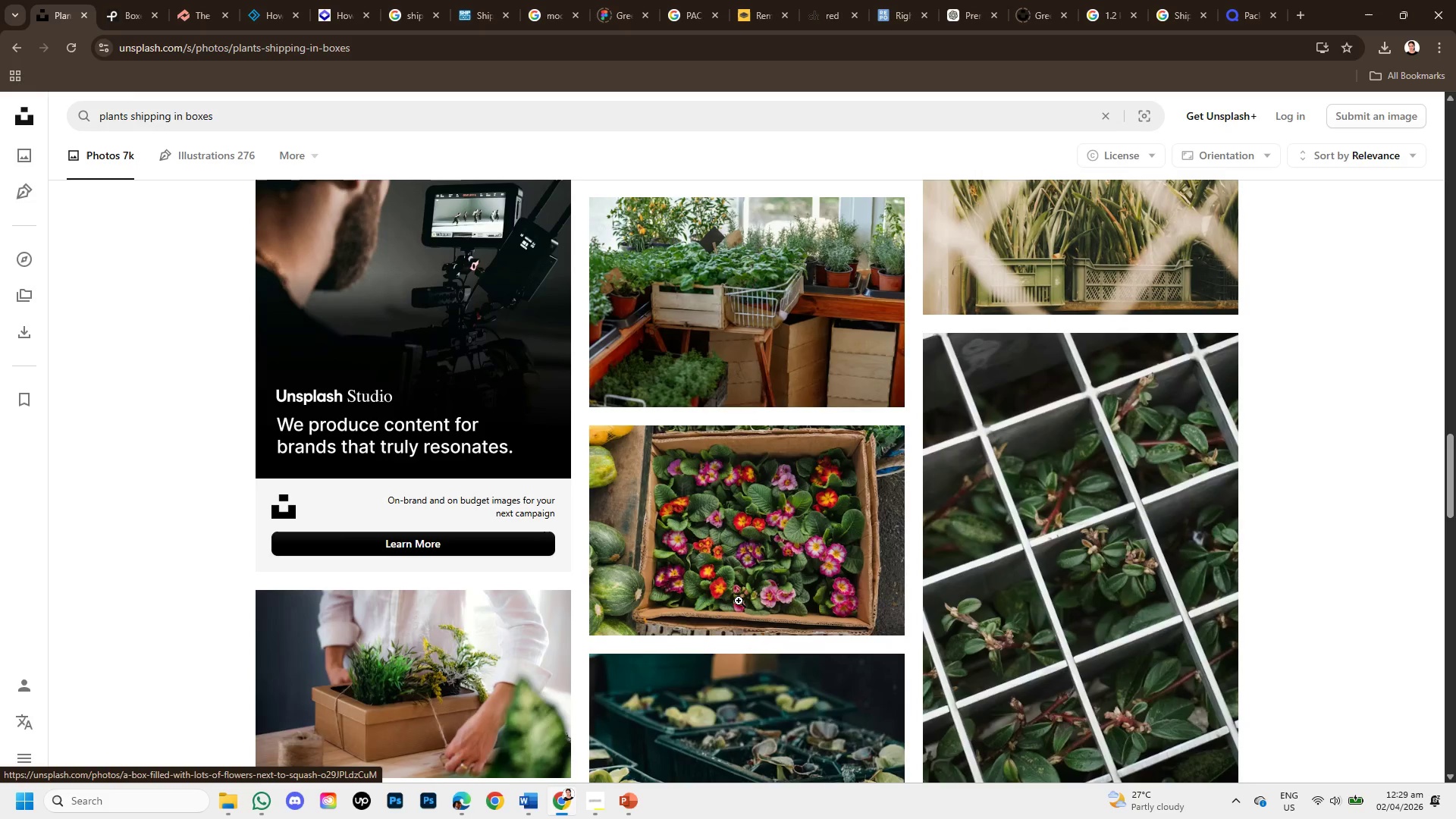 
scroll: coordinate [739, 601], scroll_direction: down, amount: 5.0
 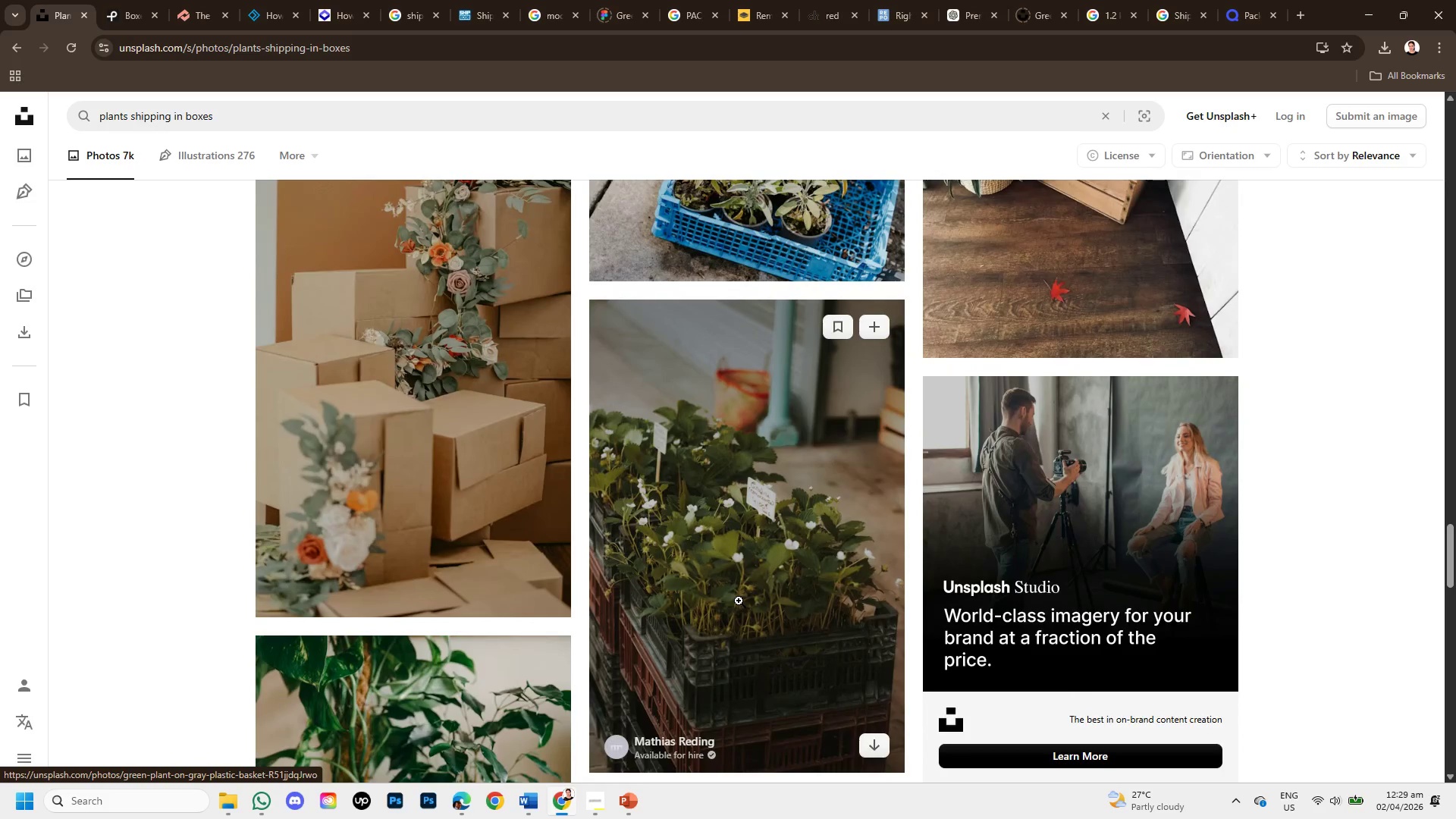 
scroll: coordinate [714, 600], scroll_direction: up, amount: 1.0
 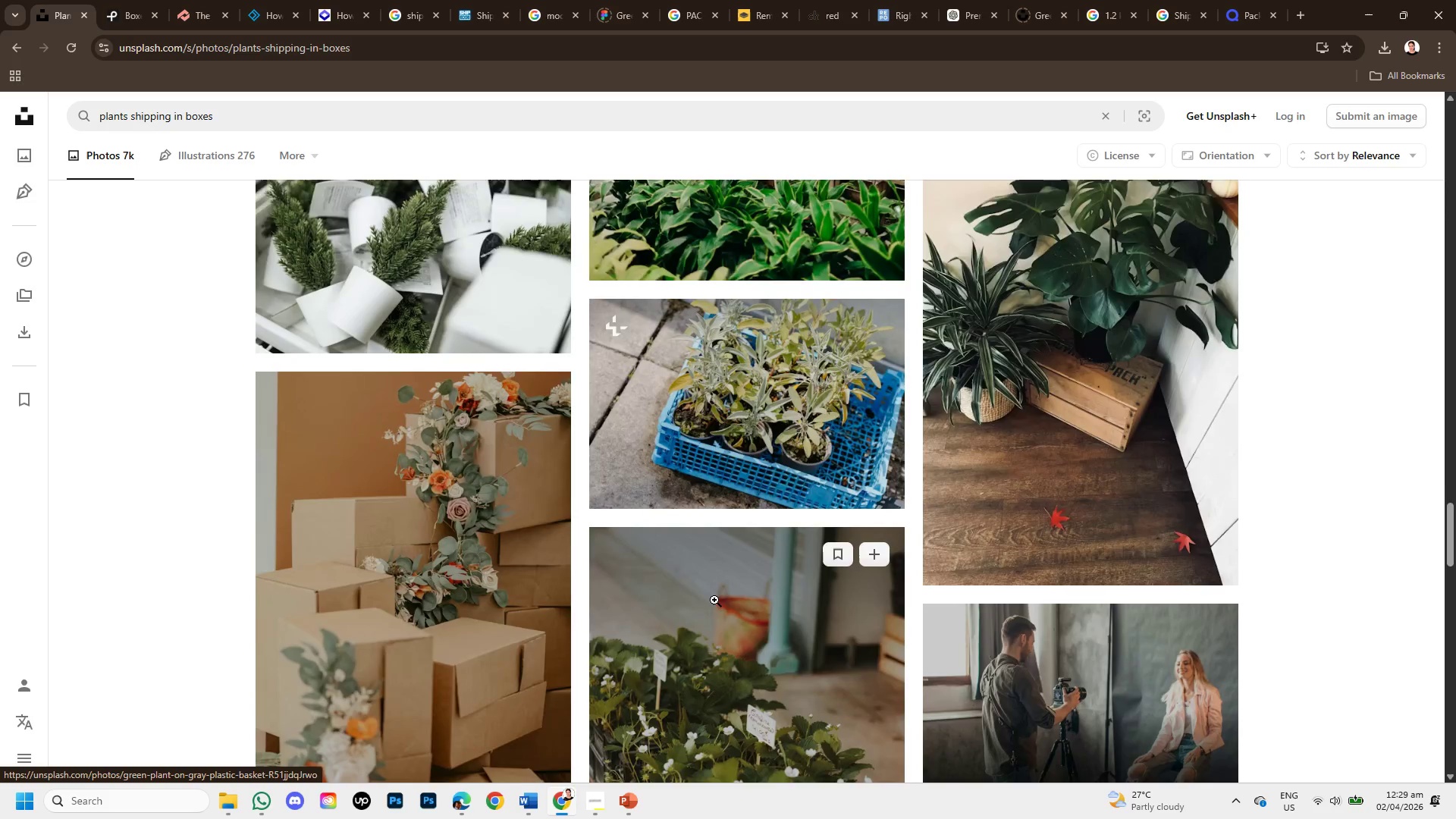 
scroll: coordinate [714, 600], scroll_direction: down, amount: 8.0
 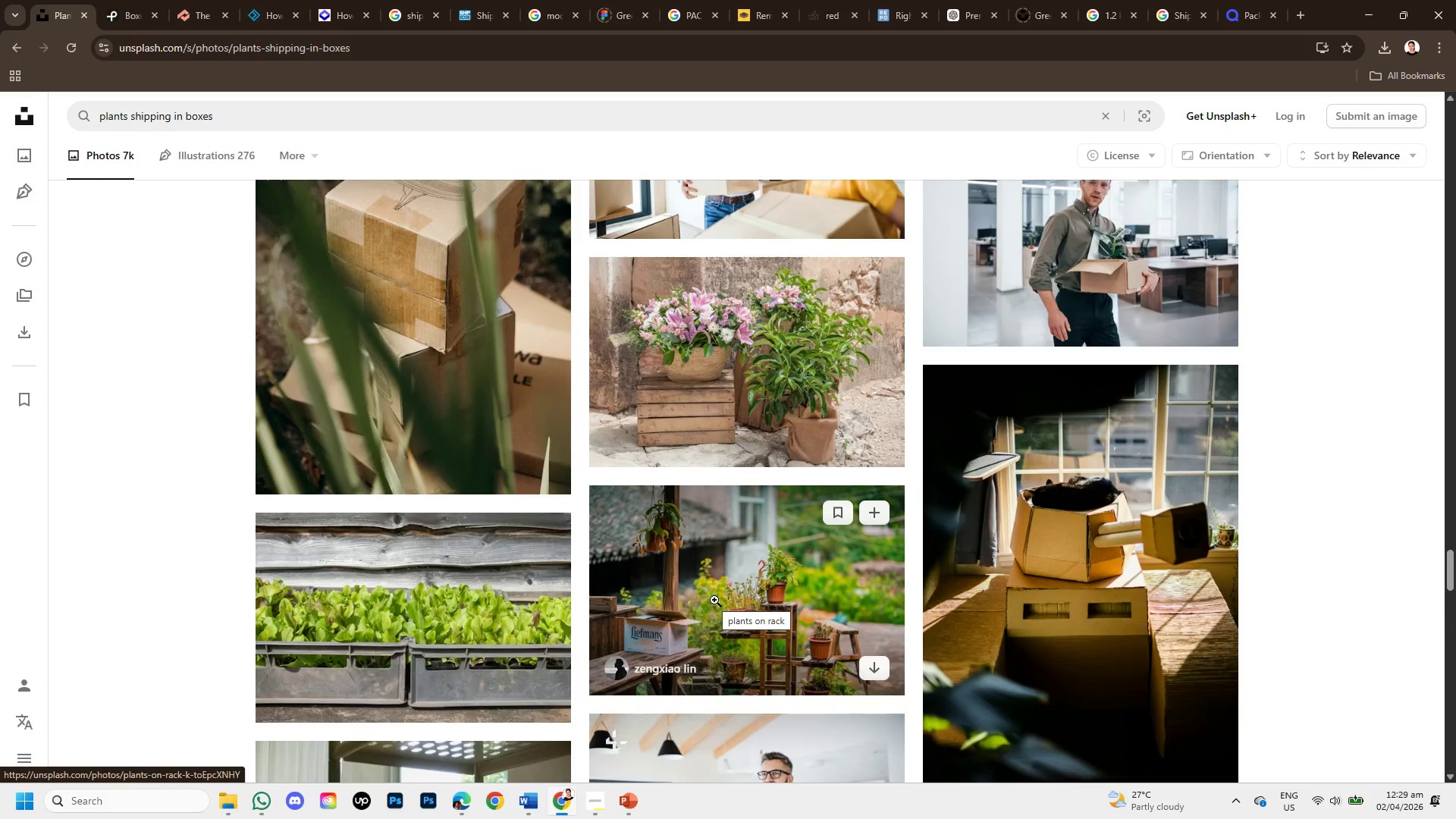 
scroll: coordinate [714, 600], scroll_direction: down, amount: 6.0
 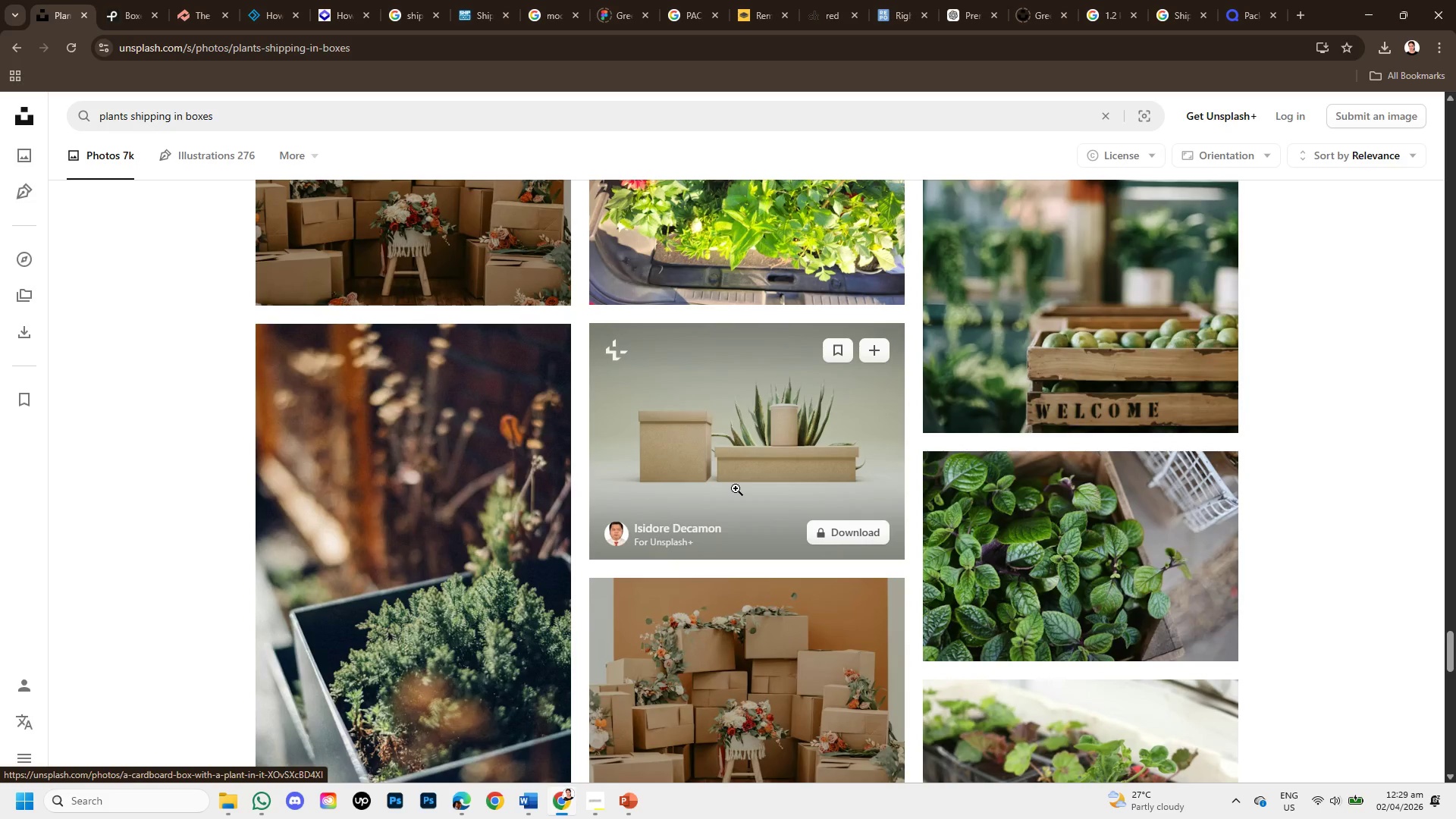 
left_click([736, 488])
 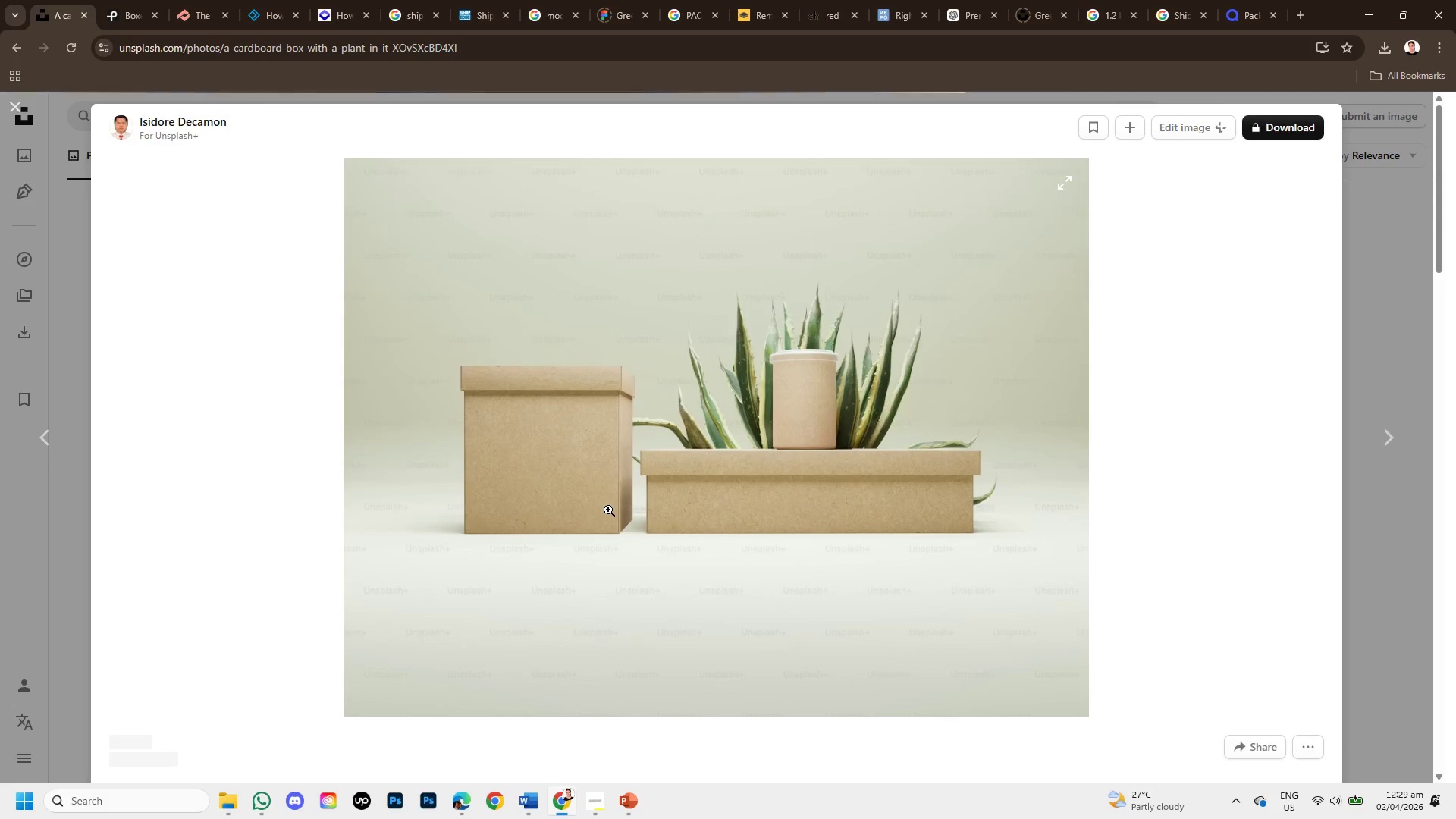 
scroll: coordinate [712, 507], scroll_direction: down, amount: 3.0
 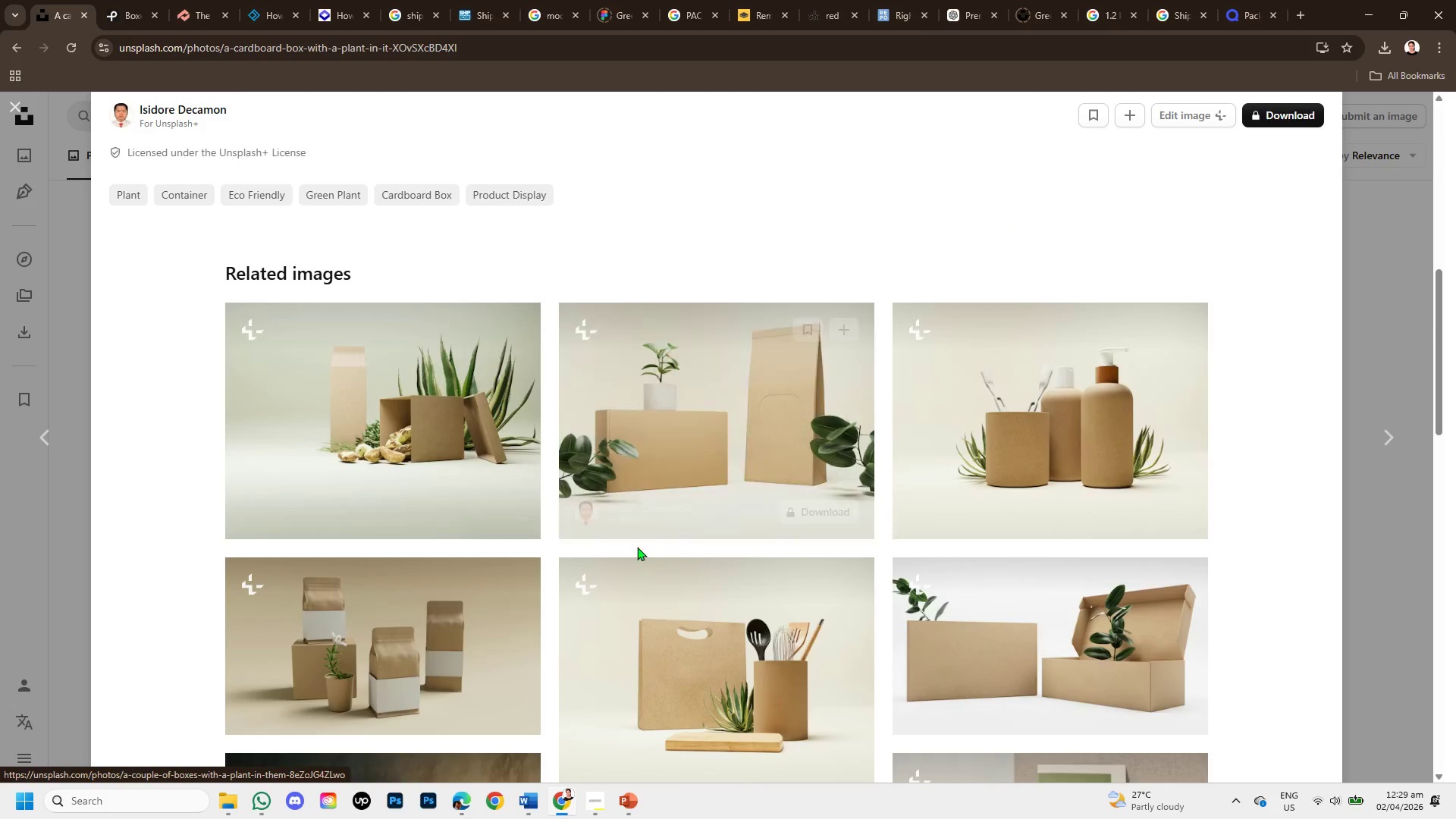 
mouse_move([476, 419])
 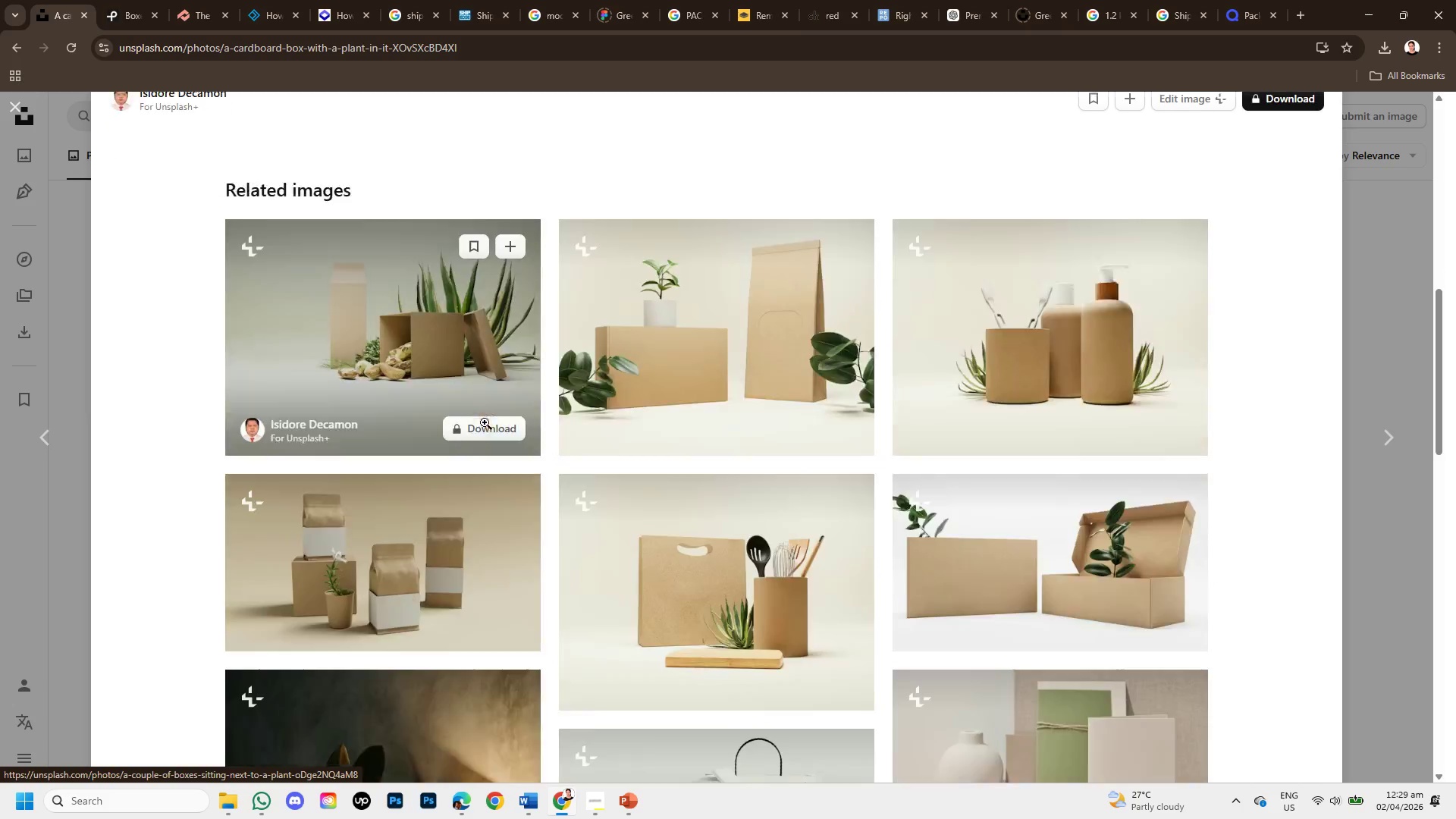 
scroll: coordinate [525, 480], scroll_direction: down, amount: 3.0
 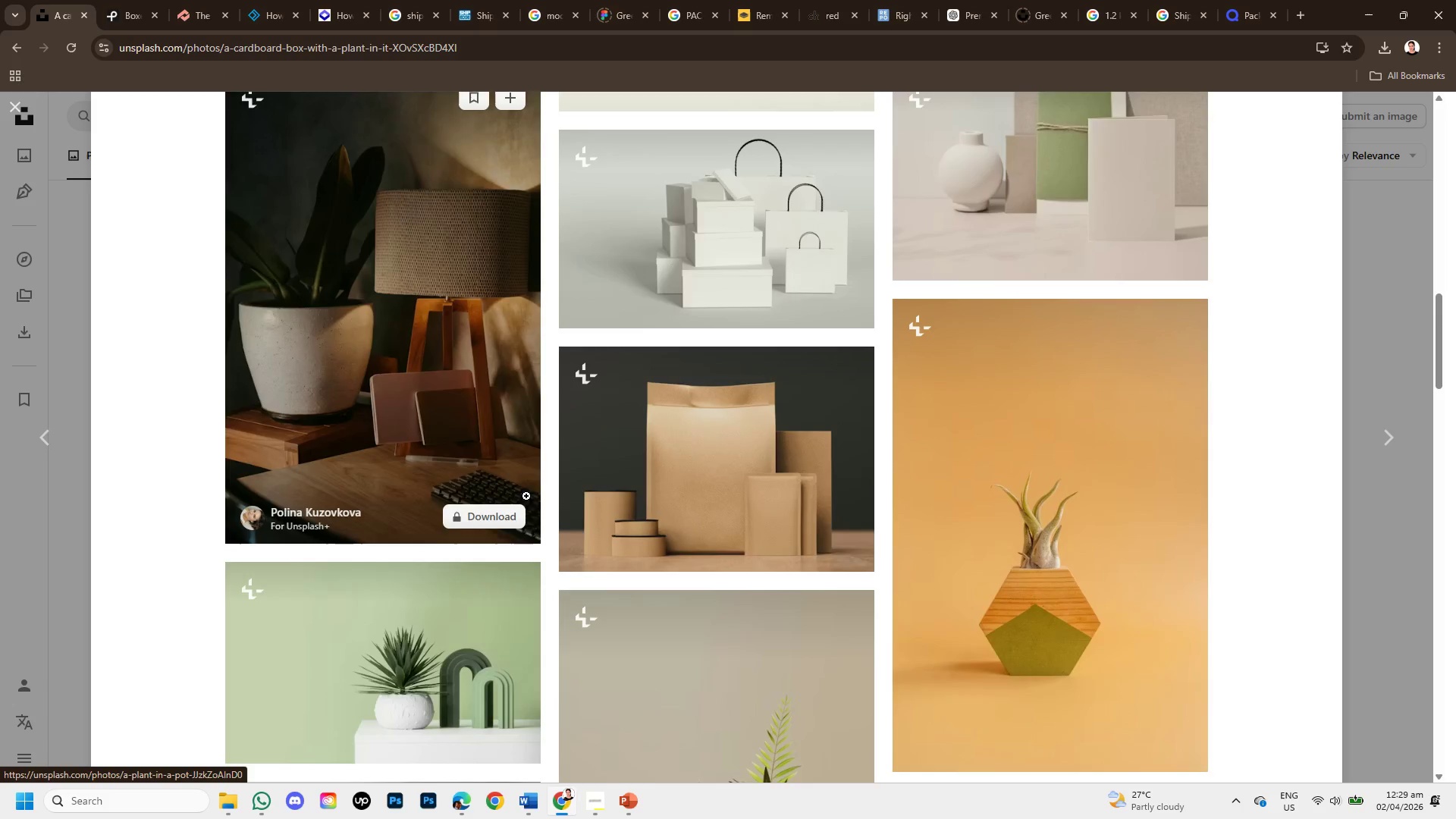 
scroll: coordinate [531, 496], scroll_direction: up, amount: 3.0
 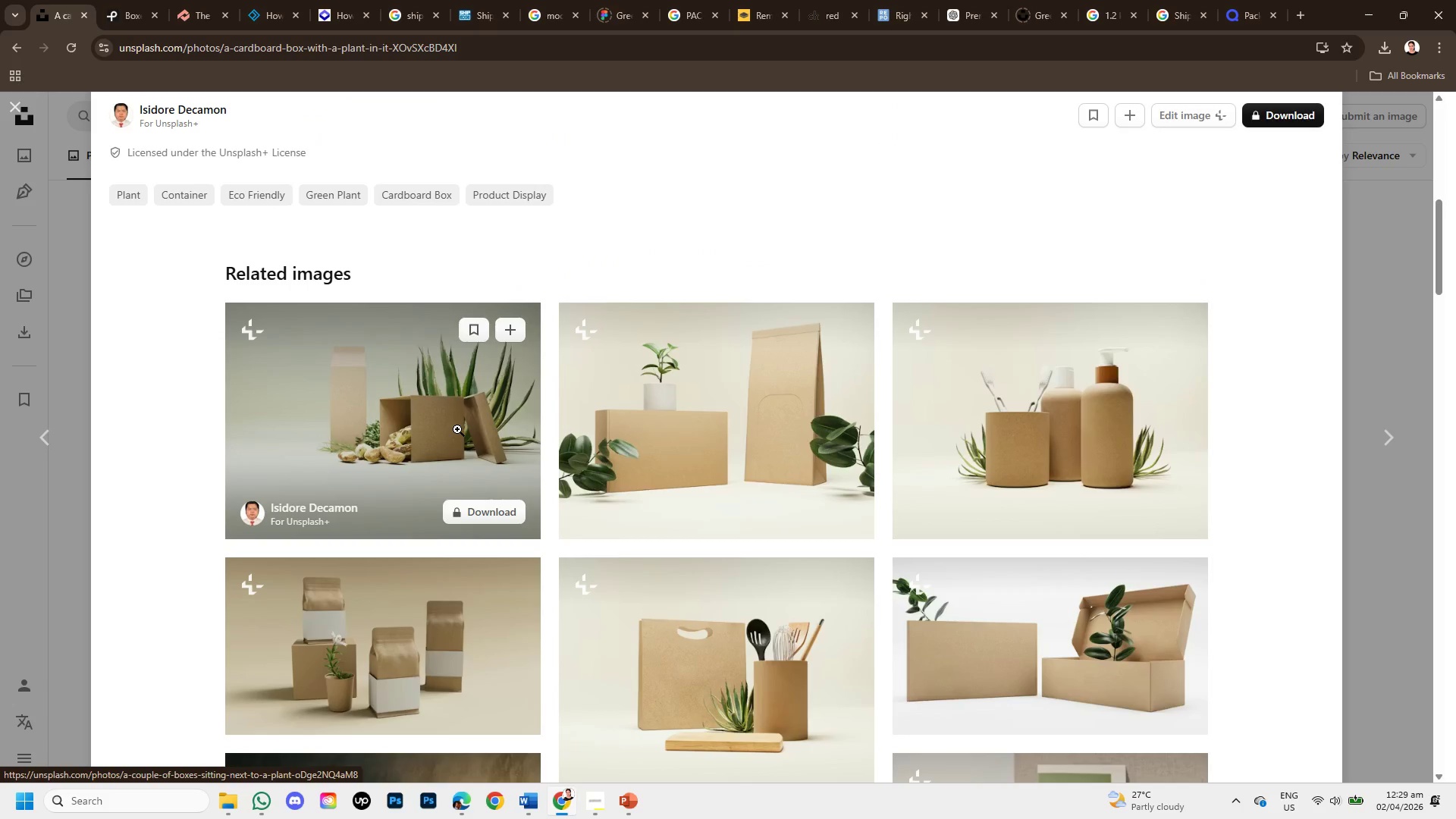 
left_click([457, 429])
 